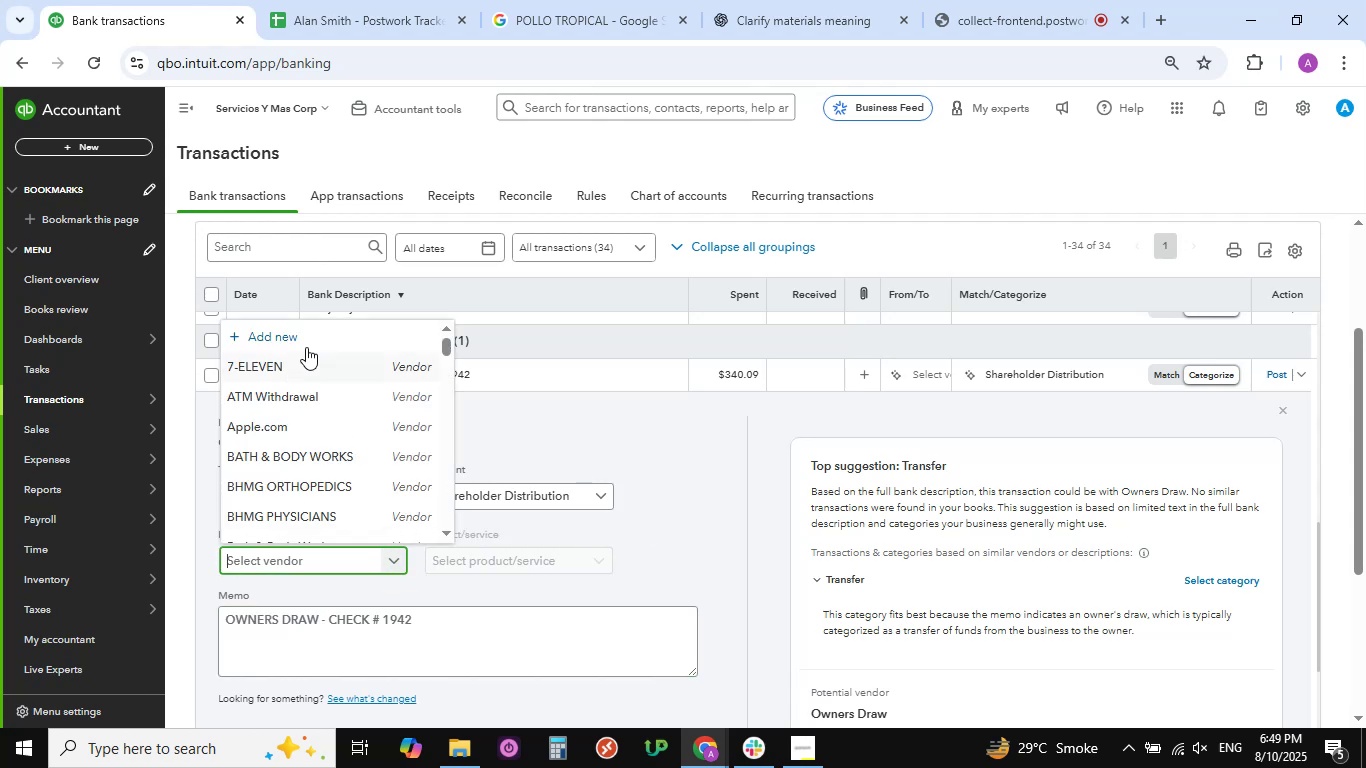 
left_click([291, 332])
 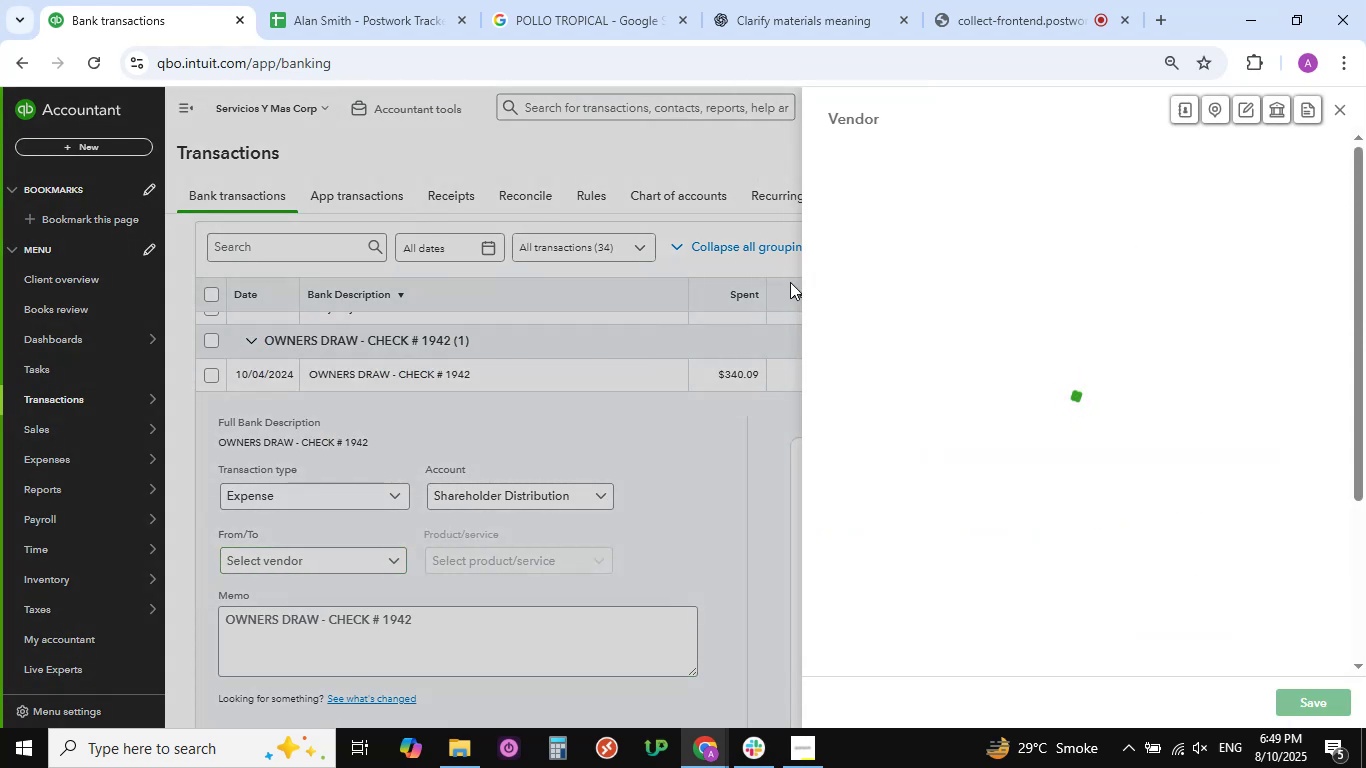 
mouse_move([1147, 261])
 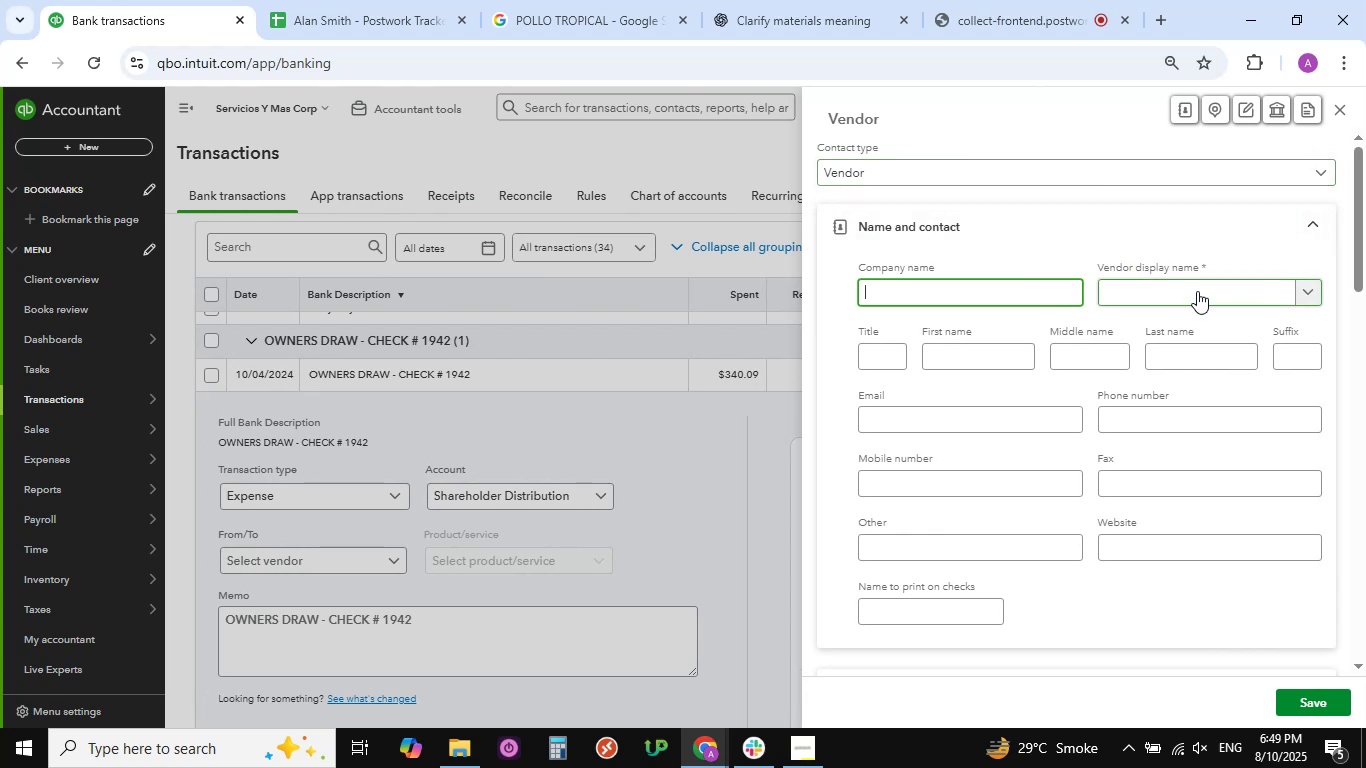 
wait(6.28)
 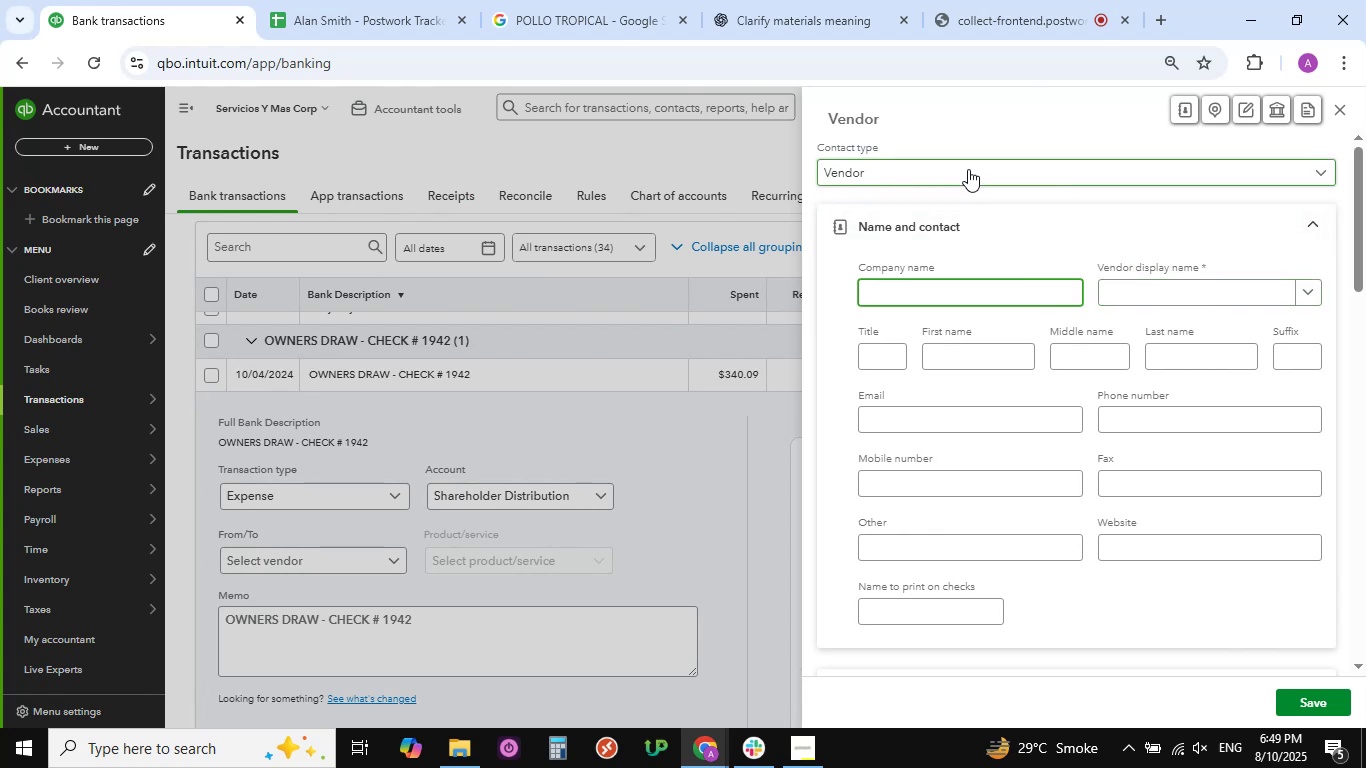 
key(Control+V)
 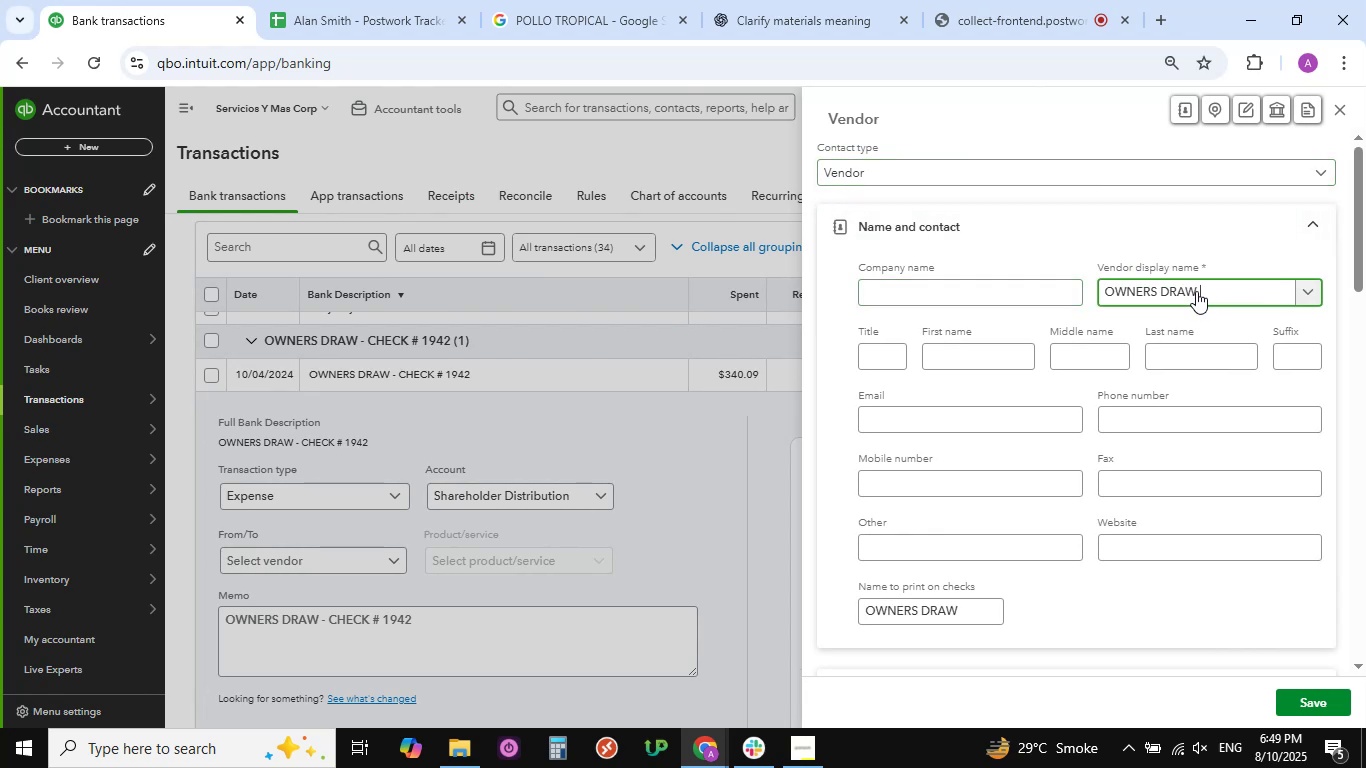 
key(NumpadEnter)
 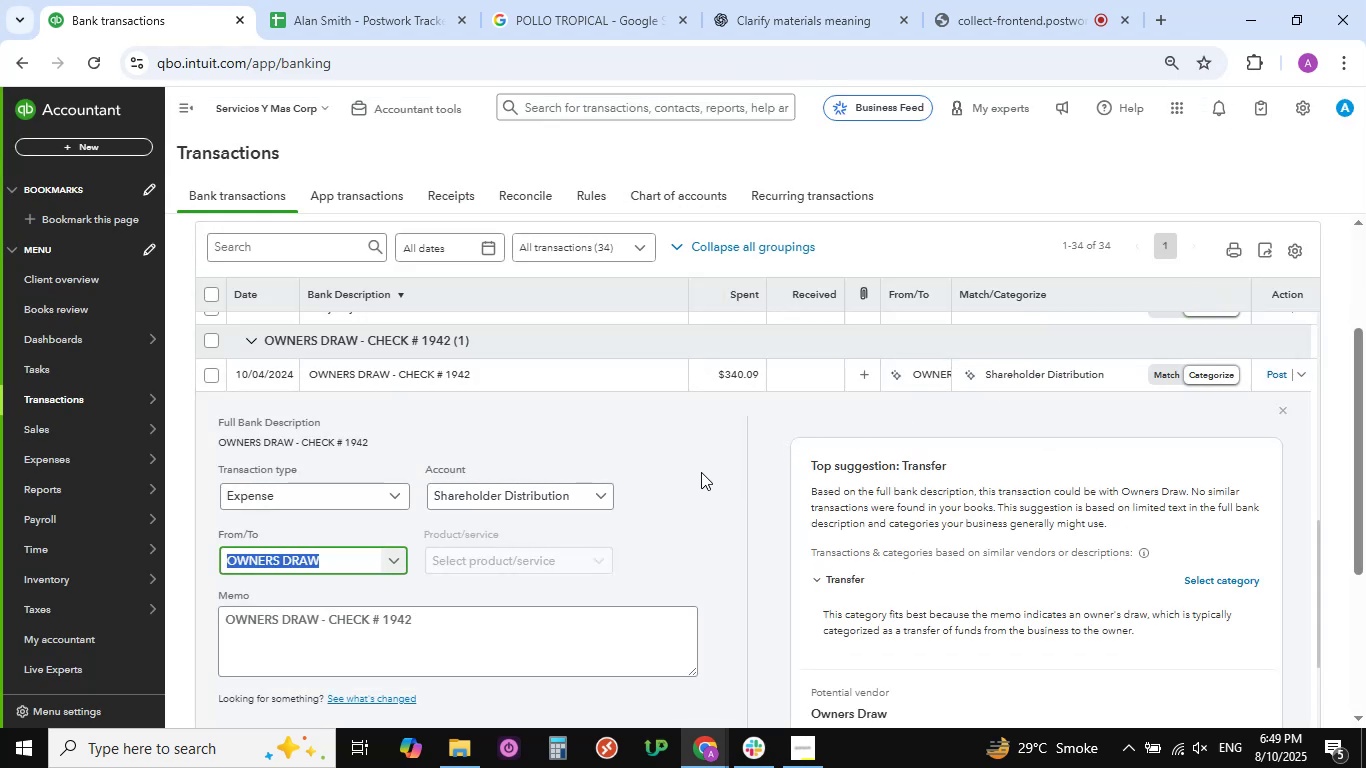 
wait(5.28)
 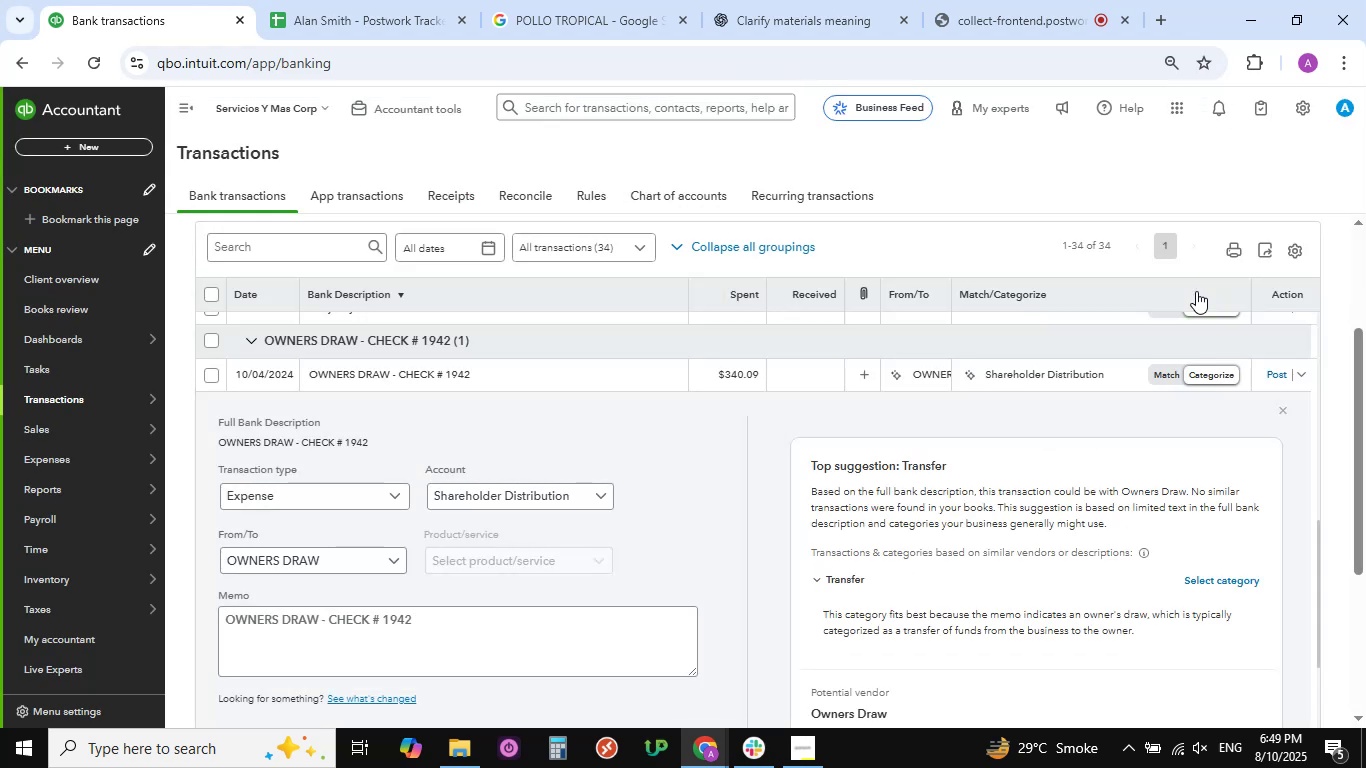 
scroll: coordinate [411, 552], scroll_direction: down, amount: 6.0
 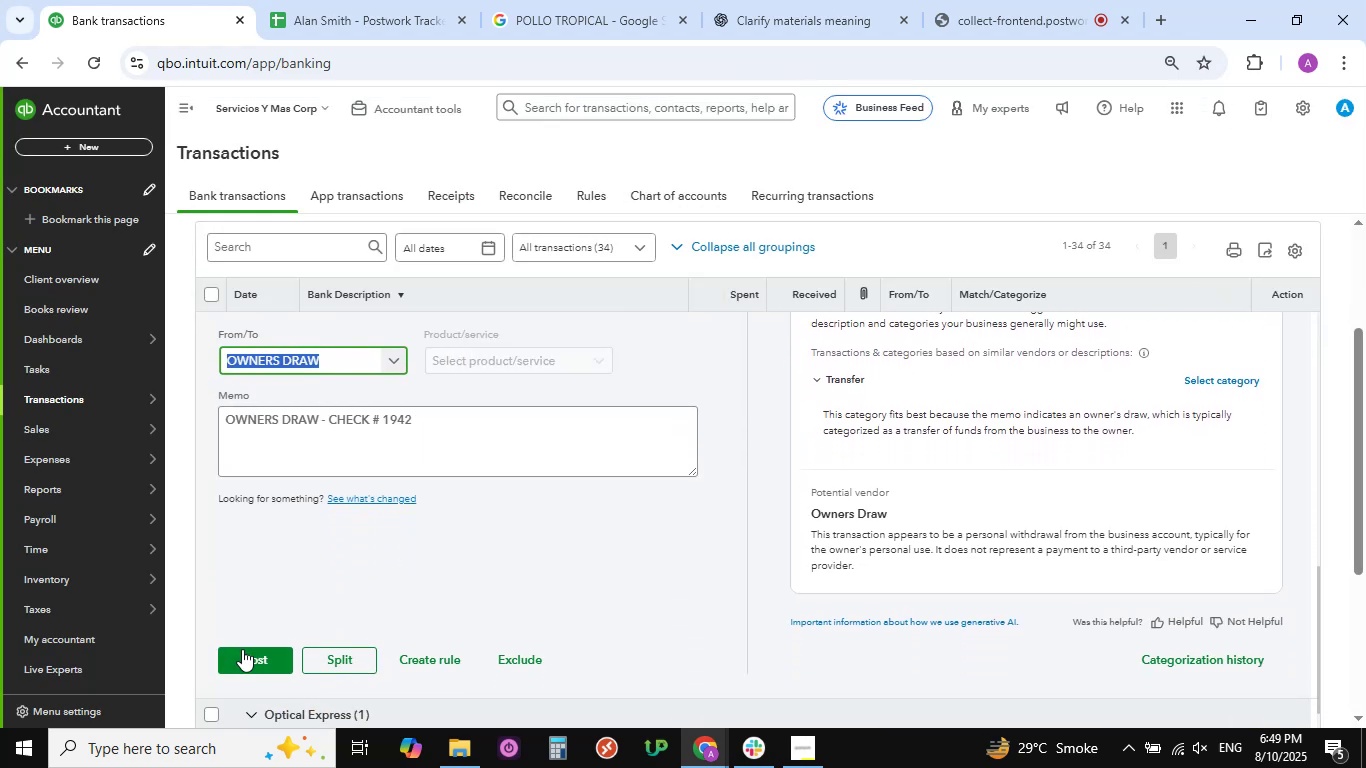 
left_click([242, 650])
 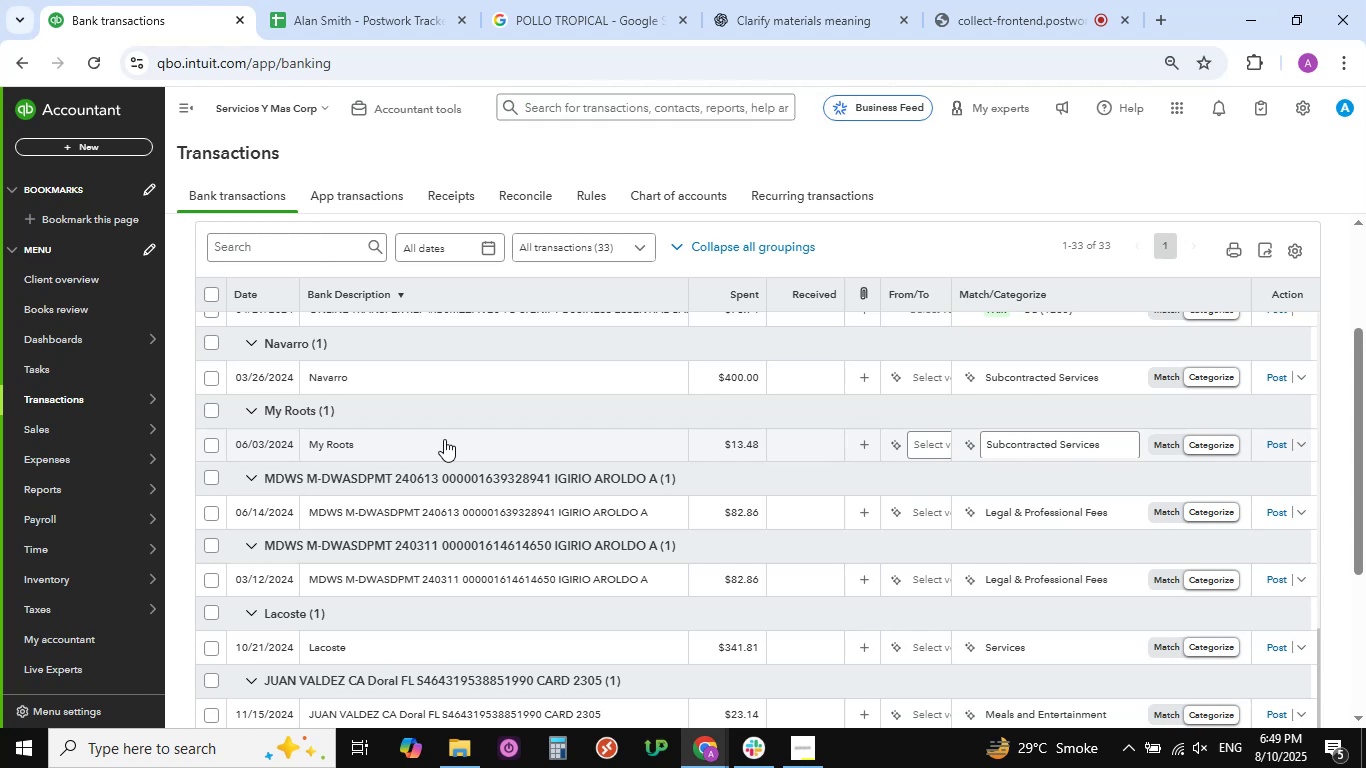 
wait(15.01)
 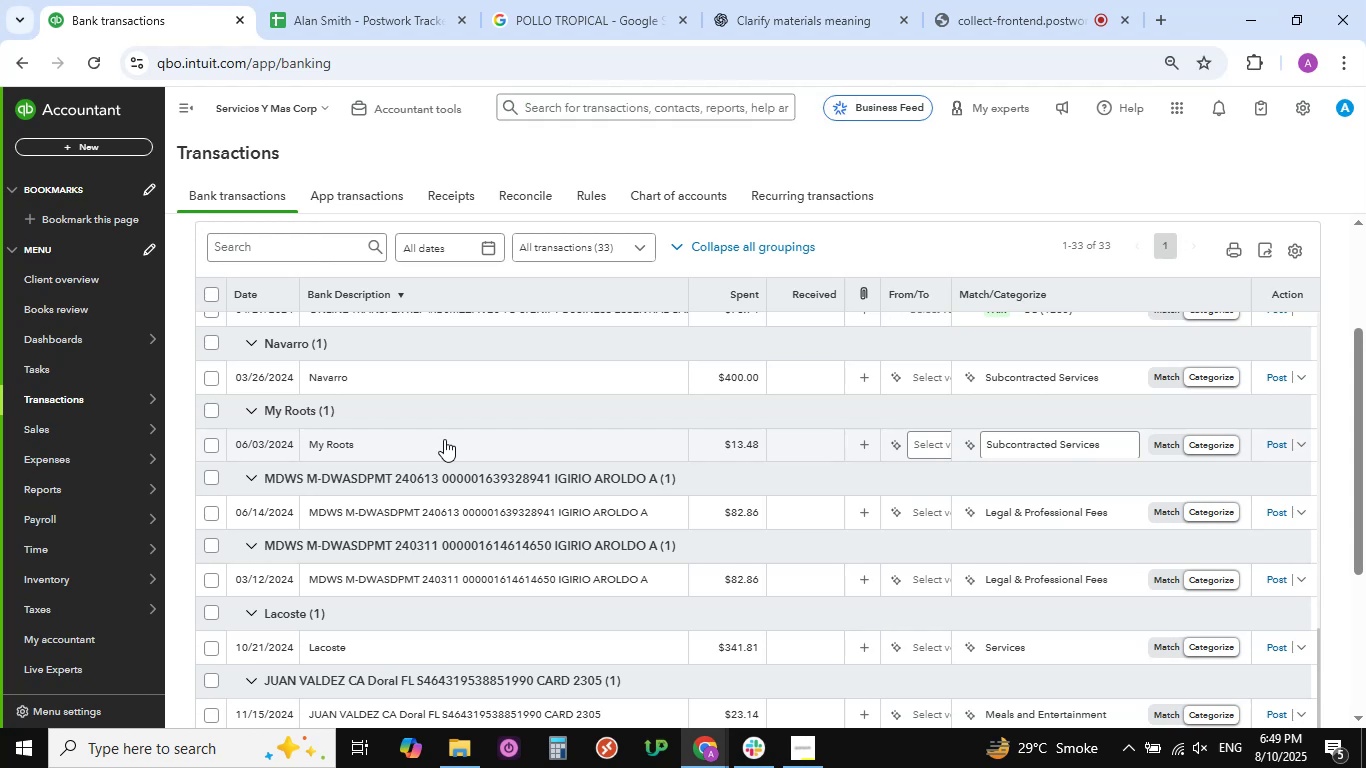 
left_click([341, 446])
 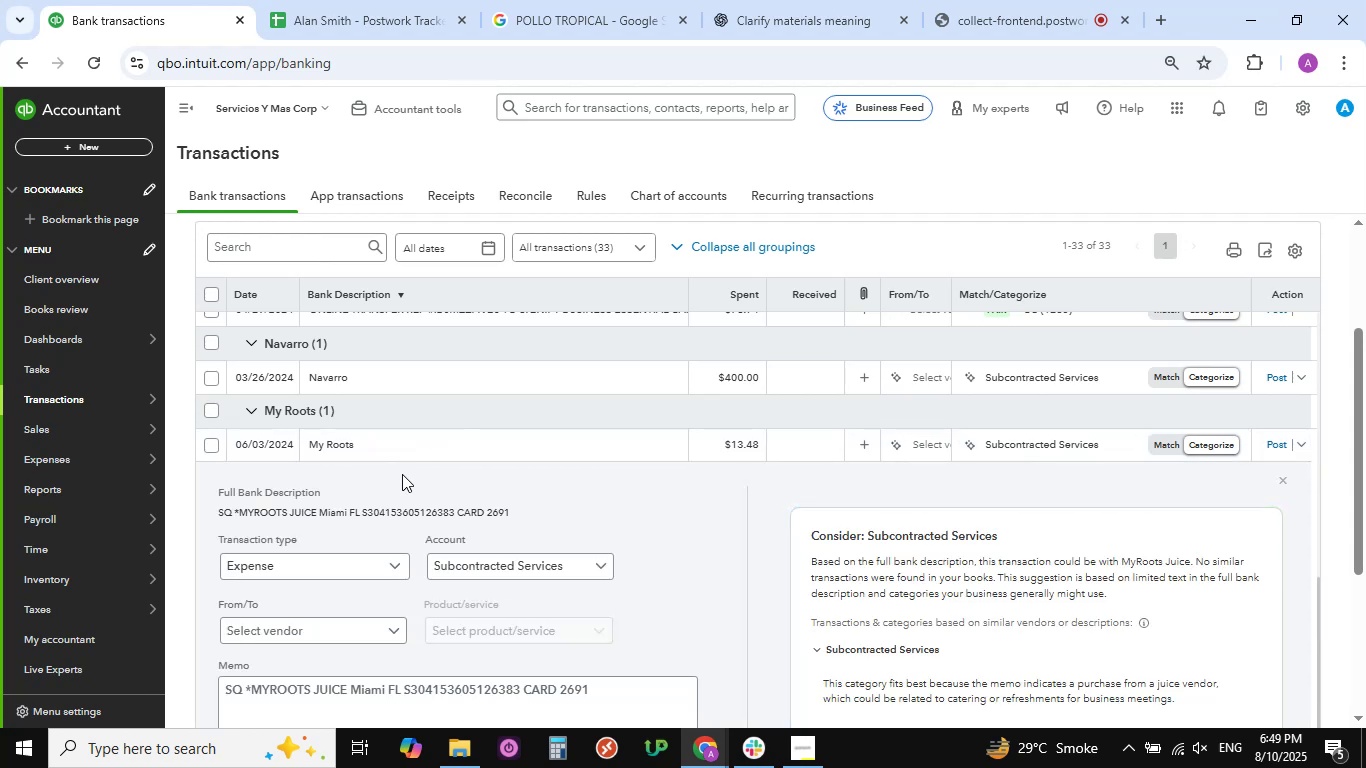 
wait(11.78)
 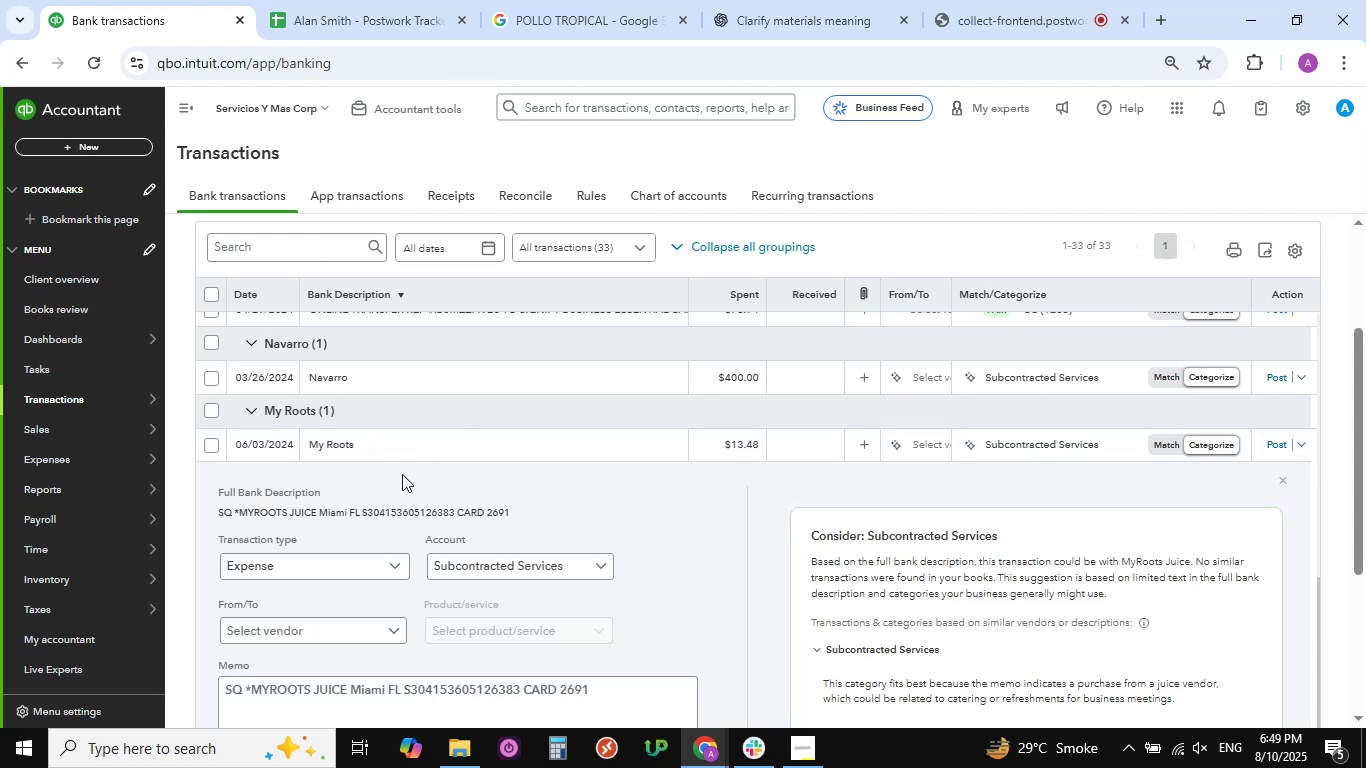 
scroll: coordinate [402, 474], scroll_direction: down, amount: 2.0
 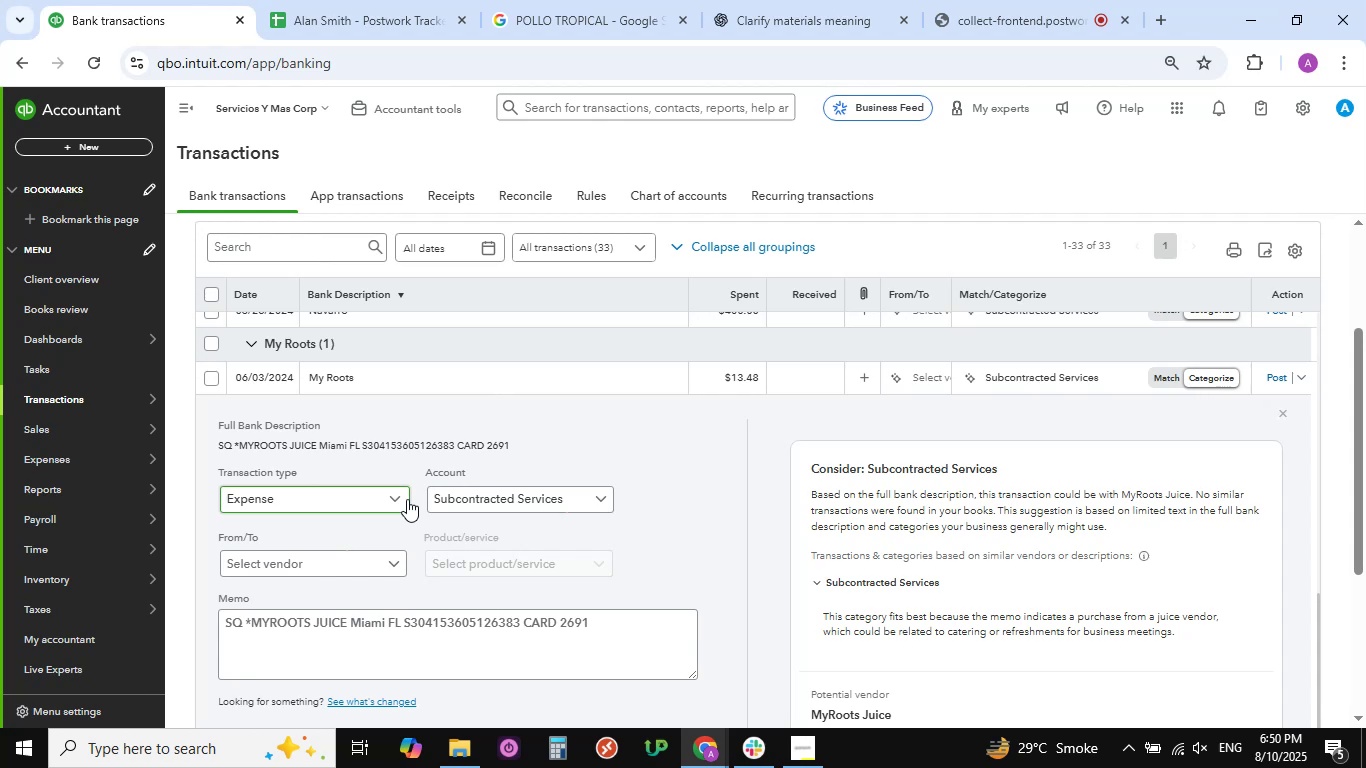 
wait(32.42)
 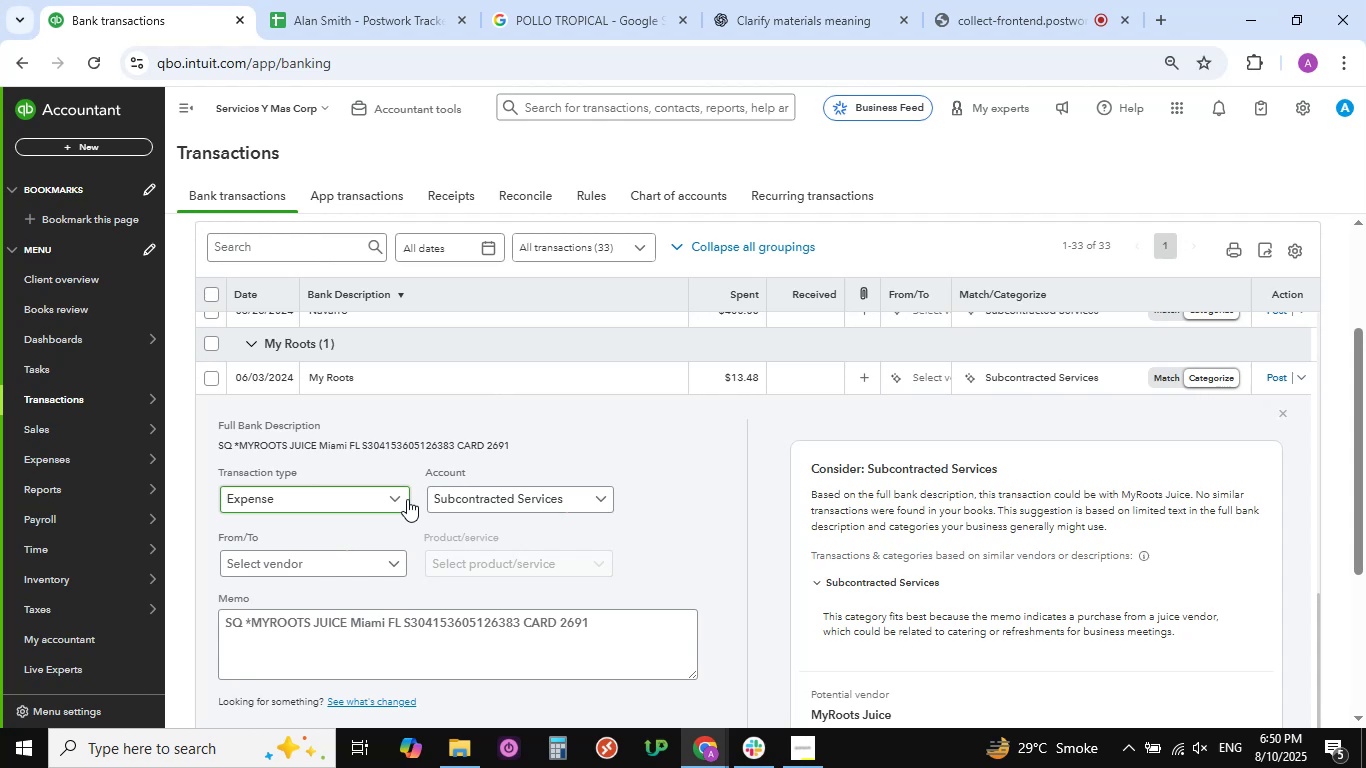 
left_click_drag(start_coordinate=[400, 623], to_coordinate=[250, 615])
 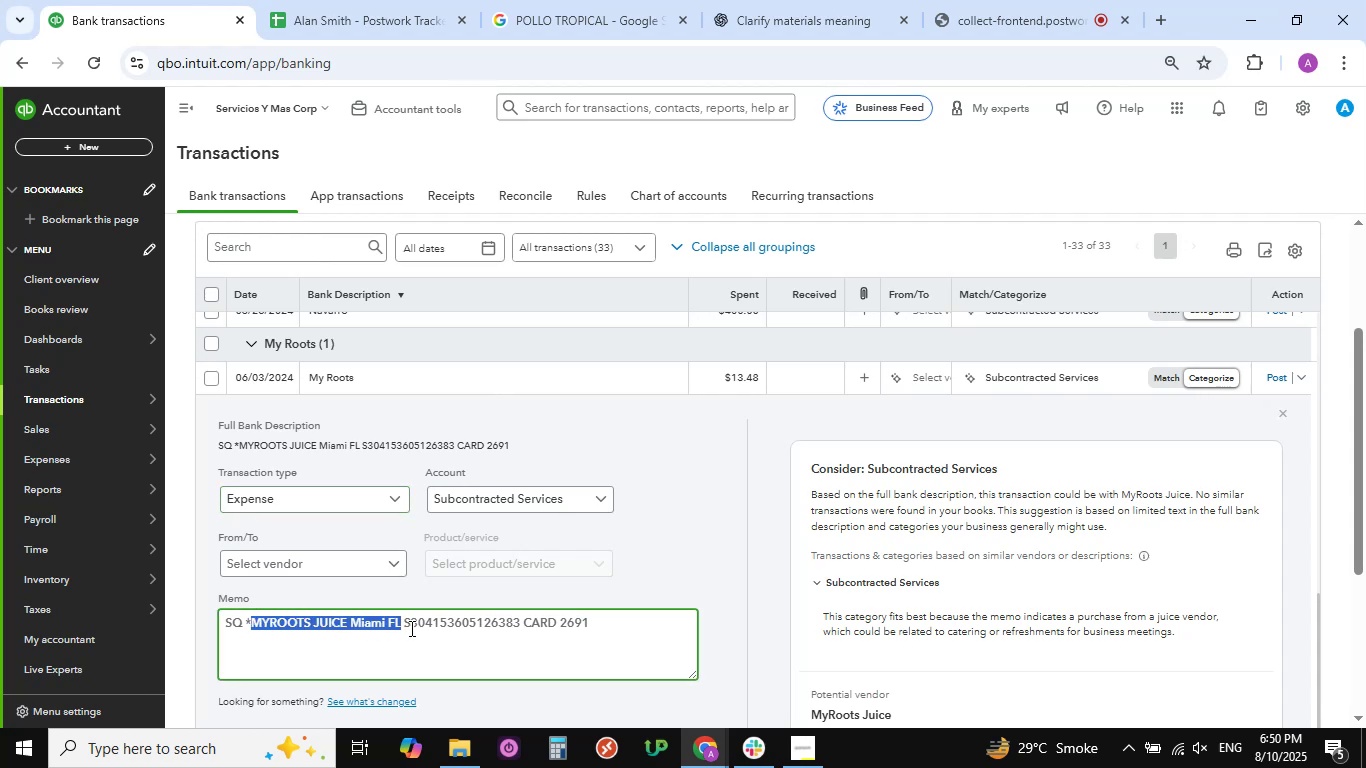 
key(Control+C)
 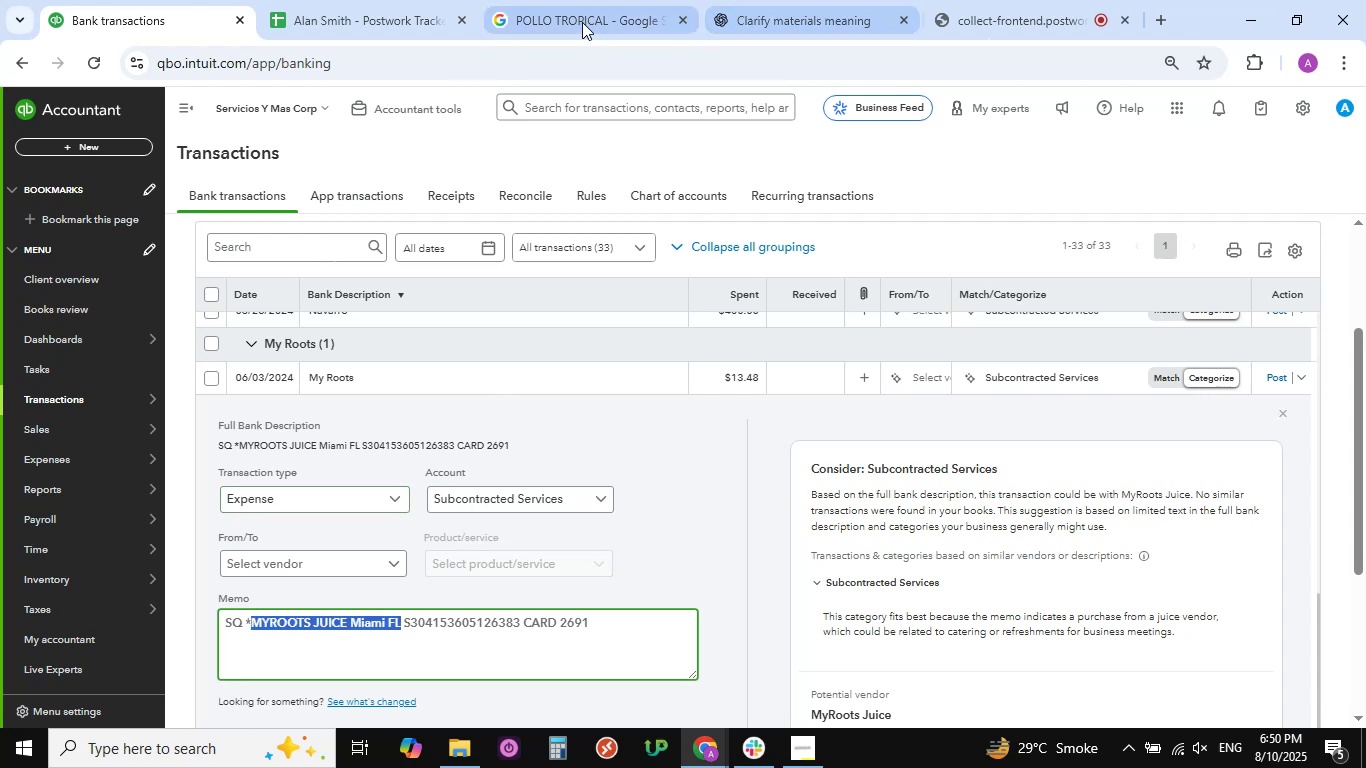 
left_click([562, 18])
 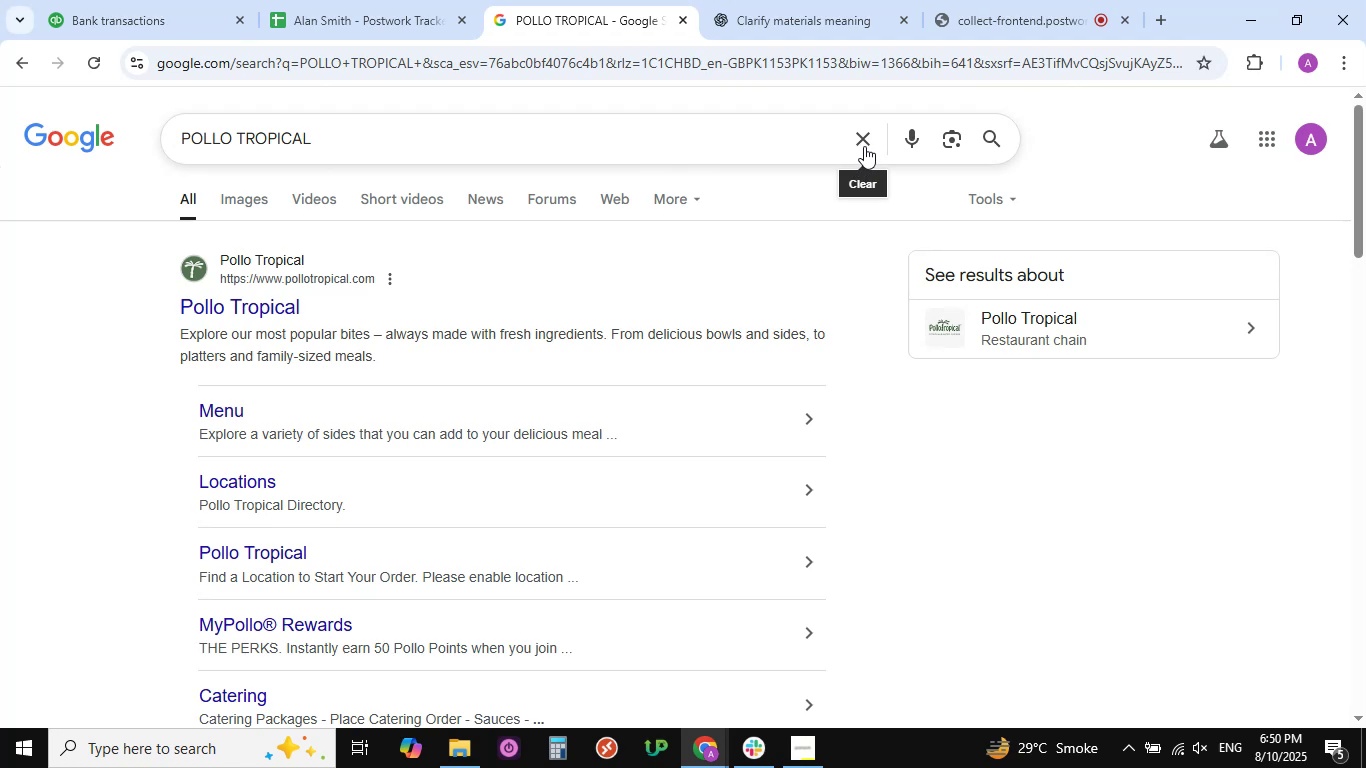 
left_click([864, 140])
 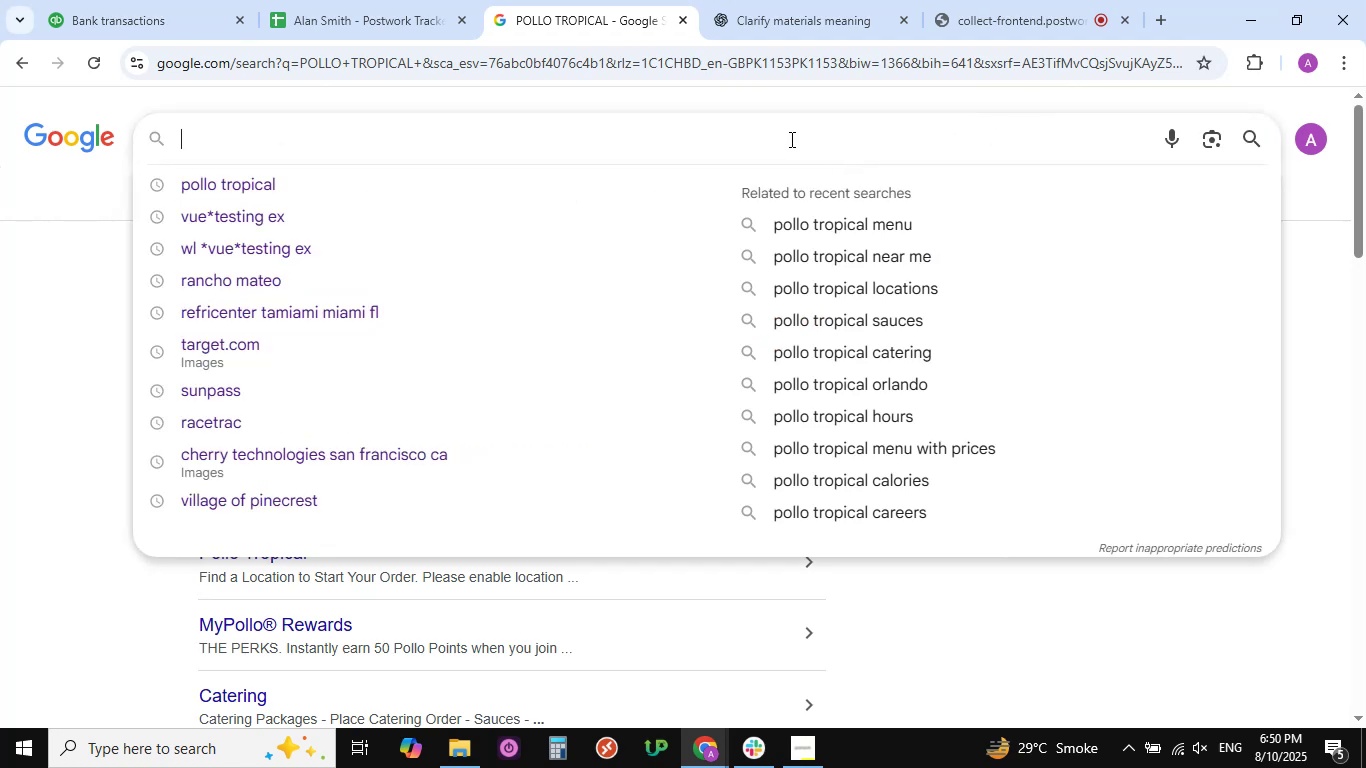 
left_click([790, 139])
 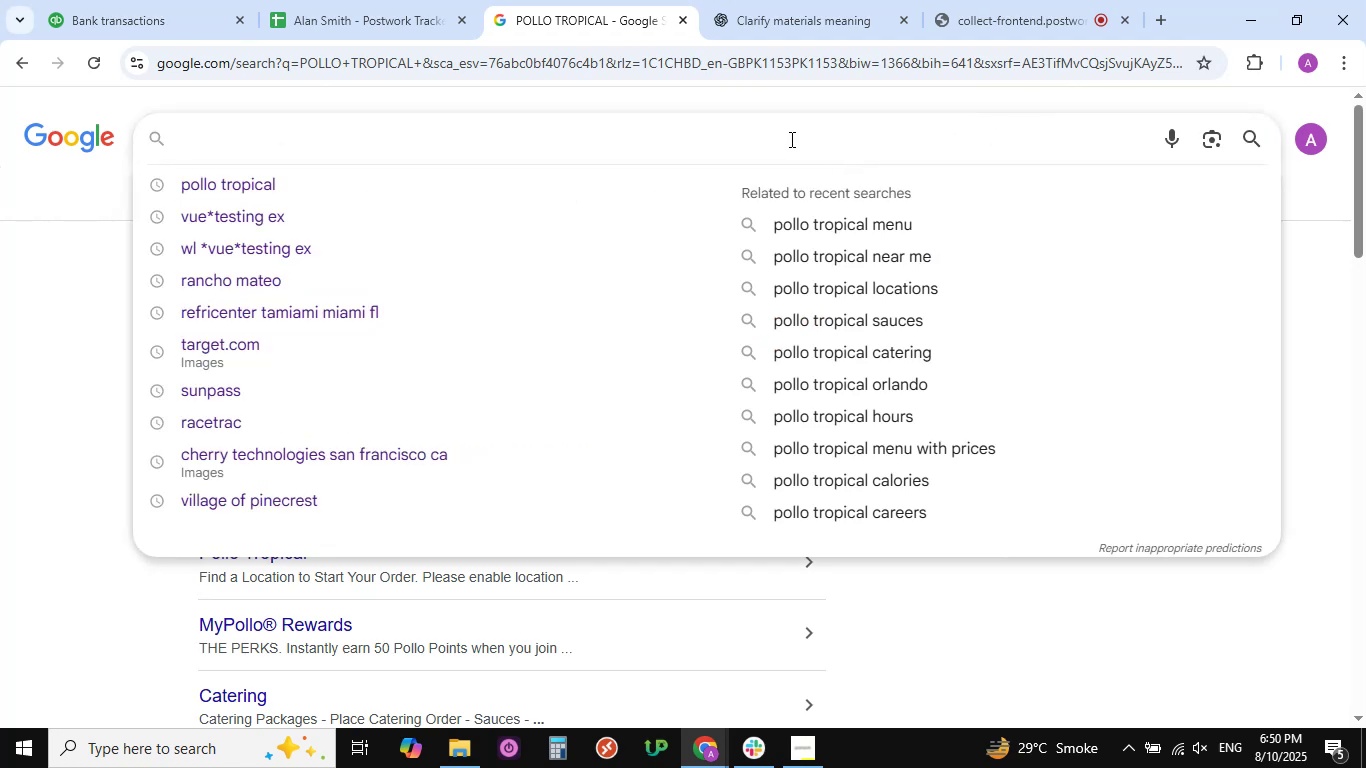 
key(Control+V)
 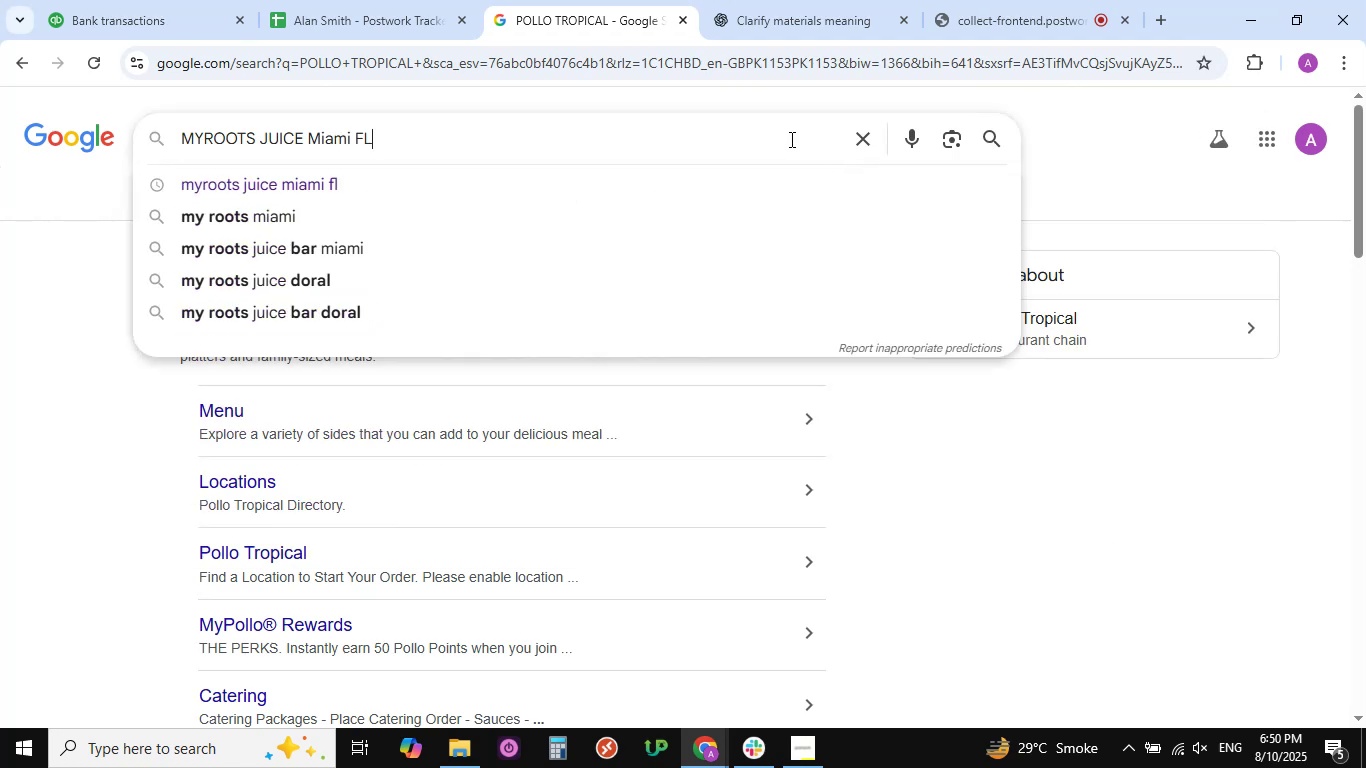 
key(NumpadEnter)
 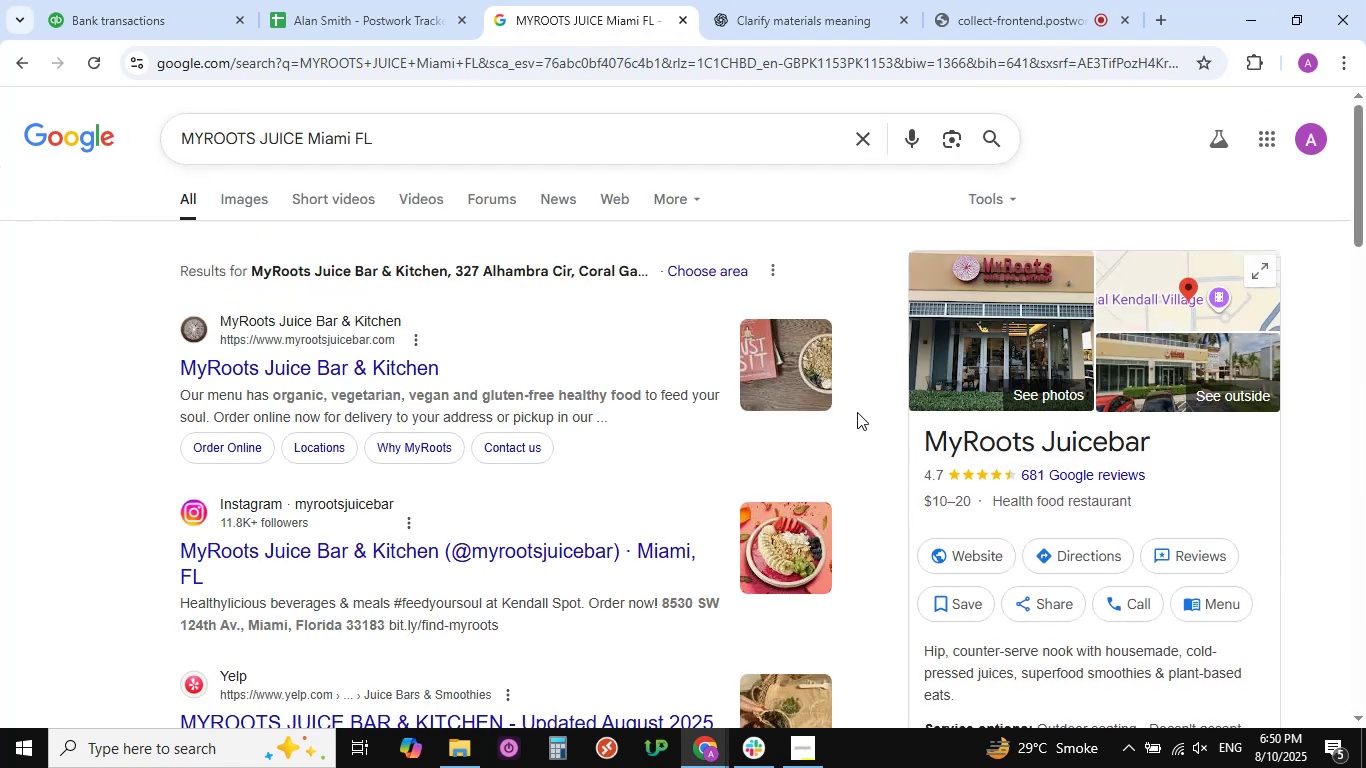 
scroll: coordinate [567, 278], scroll_direction: down, amount: 6.0
 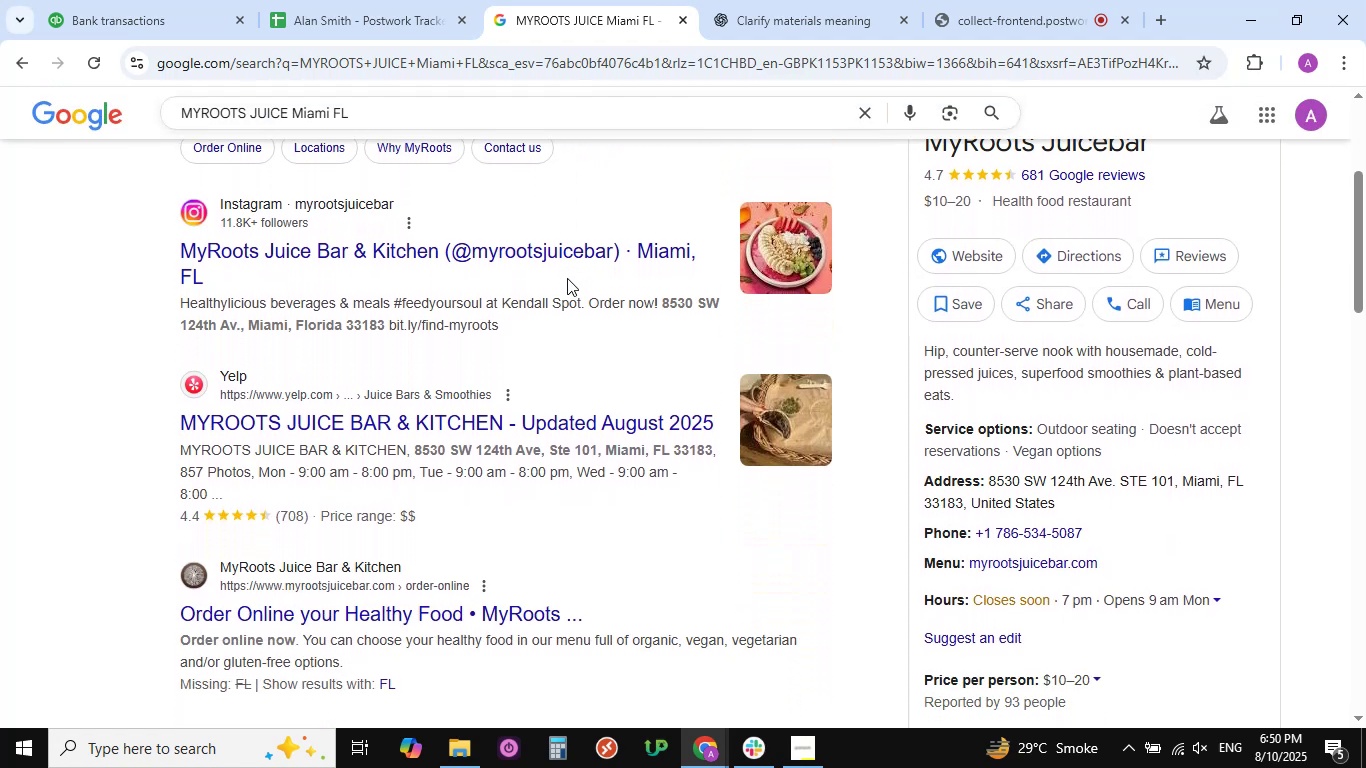 
scroll: coordinate [559, 282], scroll_direction: up, amount: 9.0
 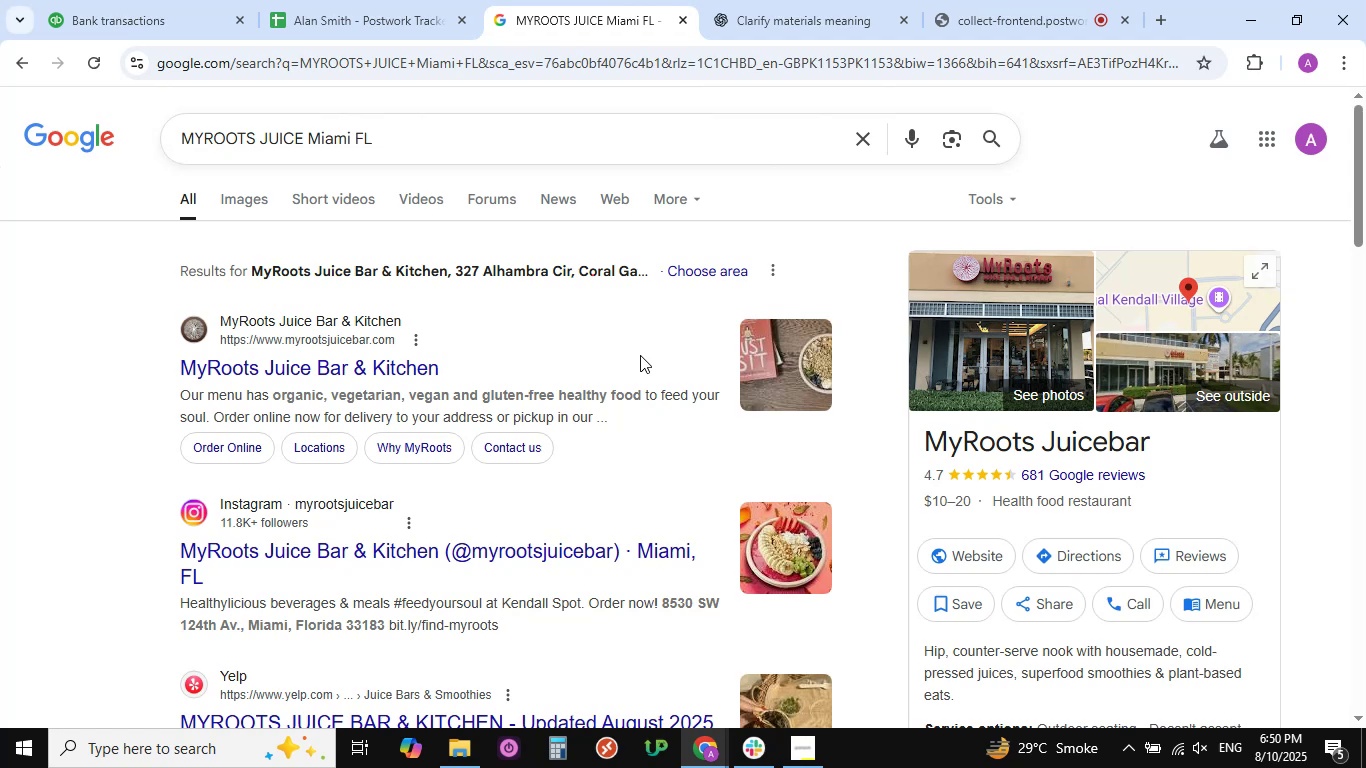 
scroll: coordinate [639, 347], scroll_direction: down, amount: 2.0
 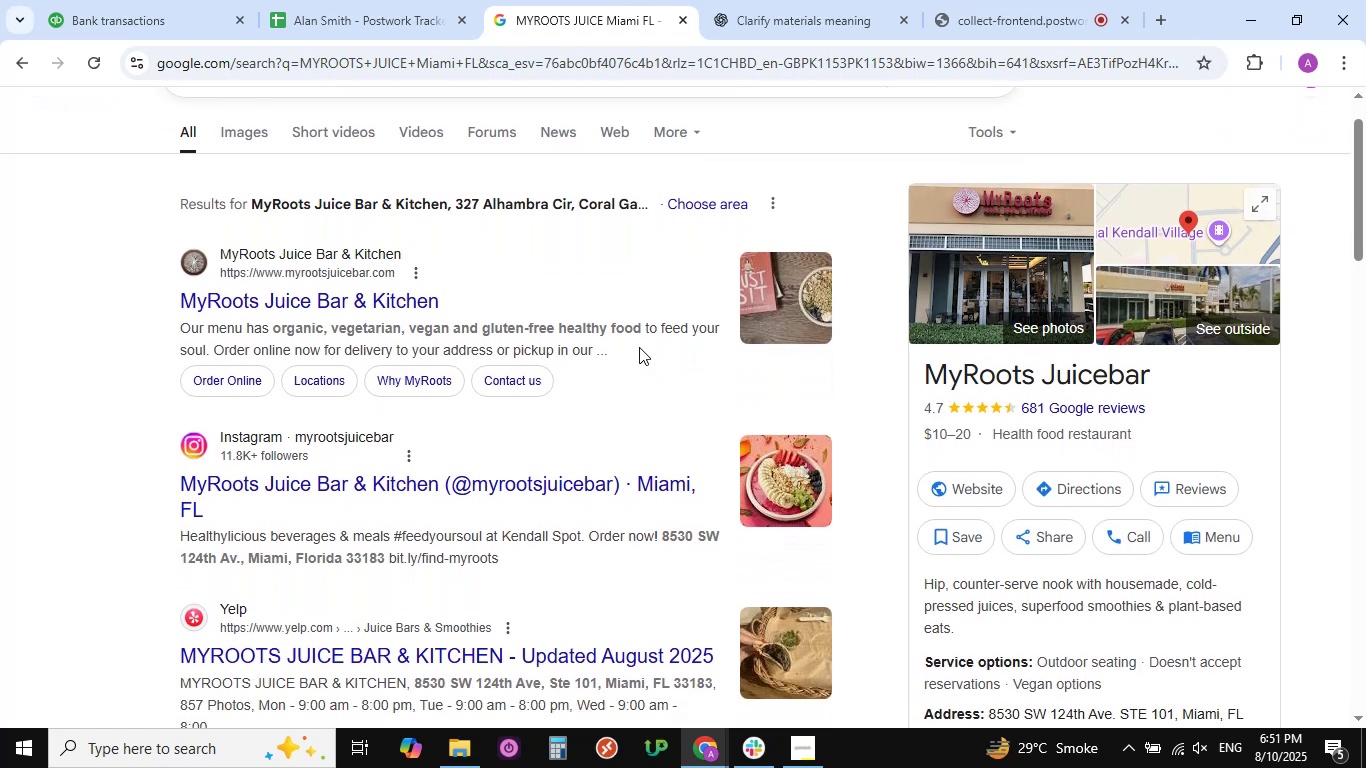 
wait(8.26)
 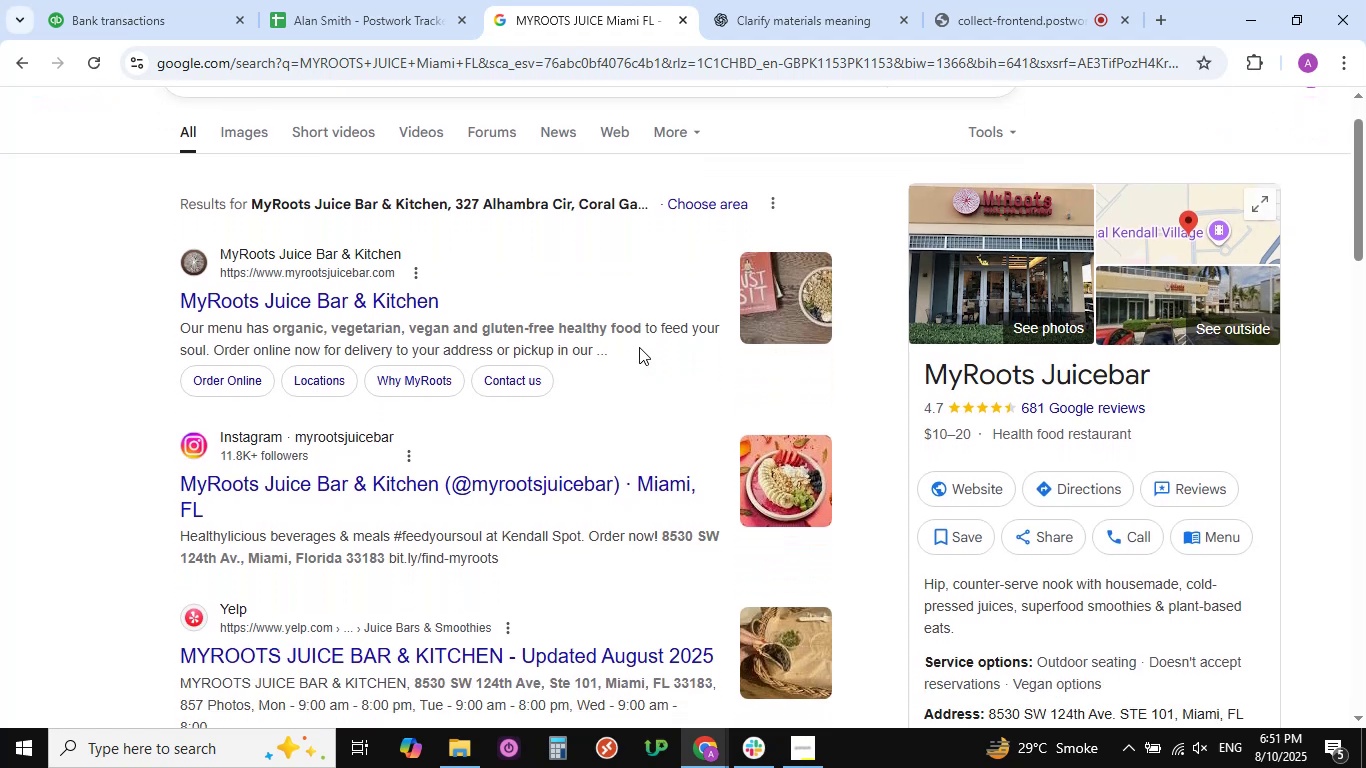 
left_click([179, 26])
 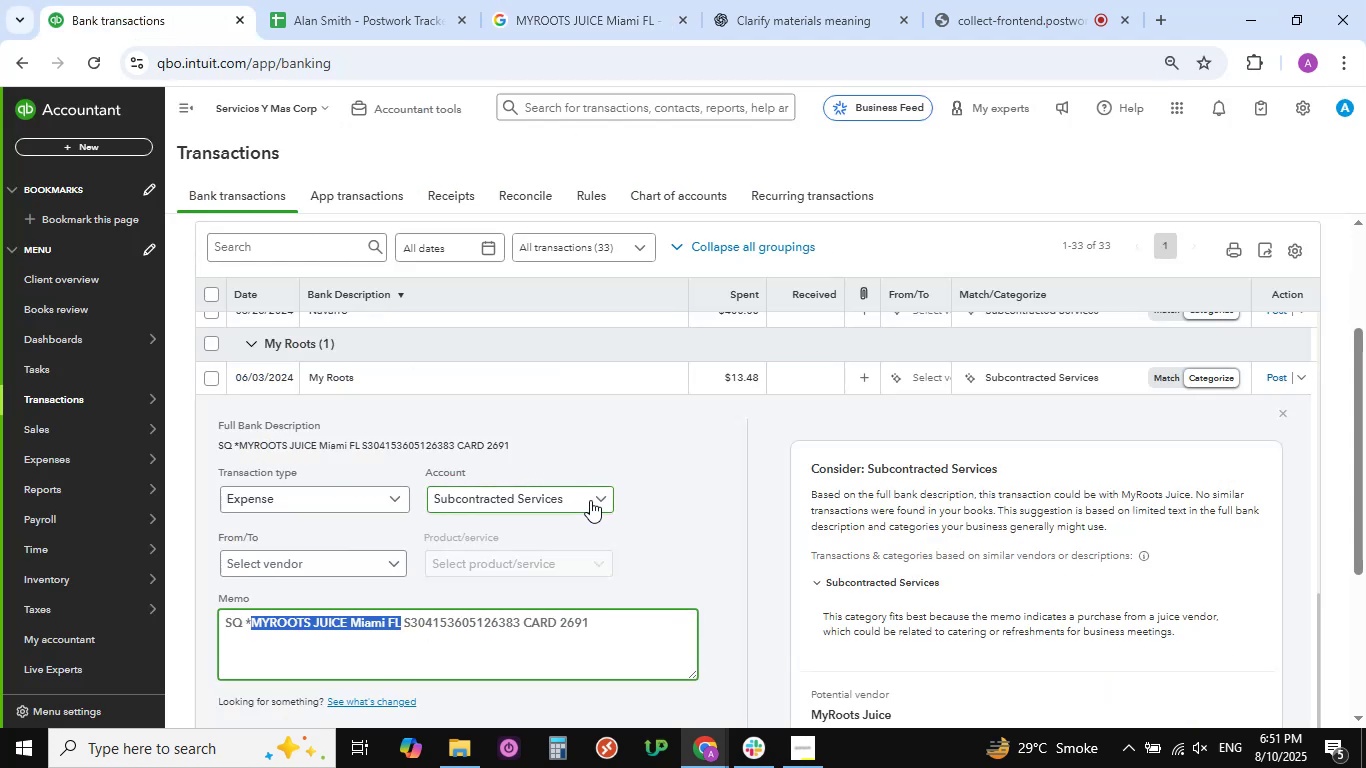 
left_click([596, 497])
 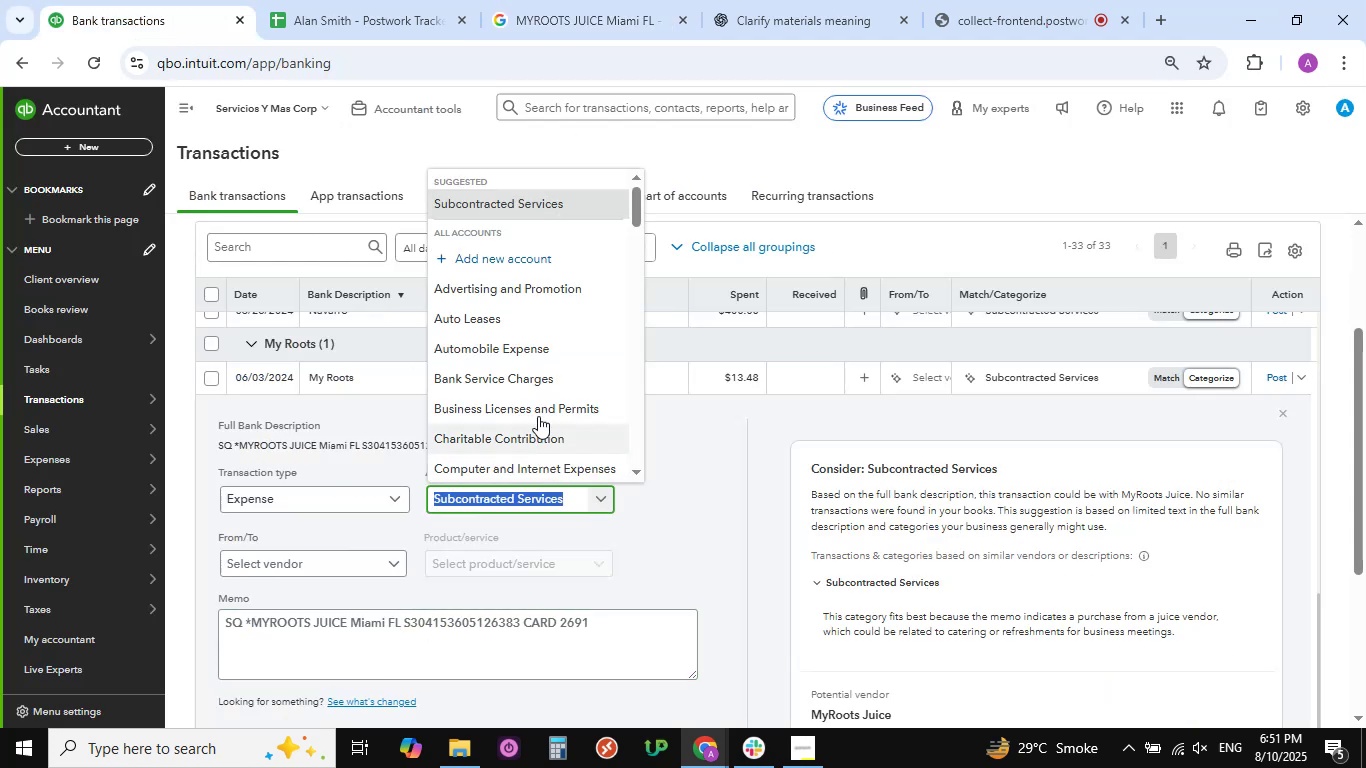 
scroll: coordinate [539, 404], scroll_direction: down, amount: 11.0
 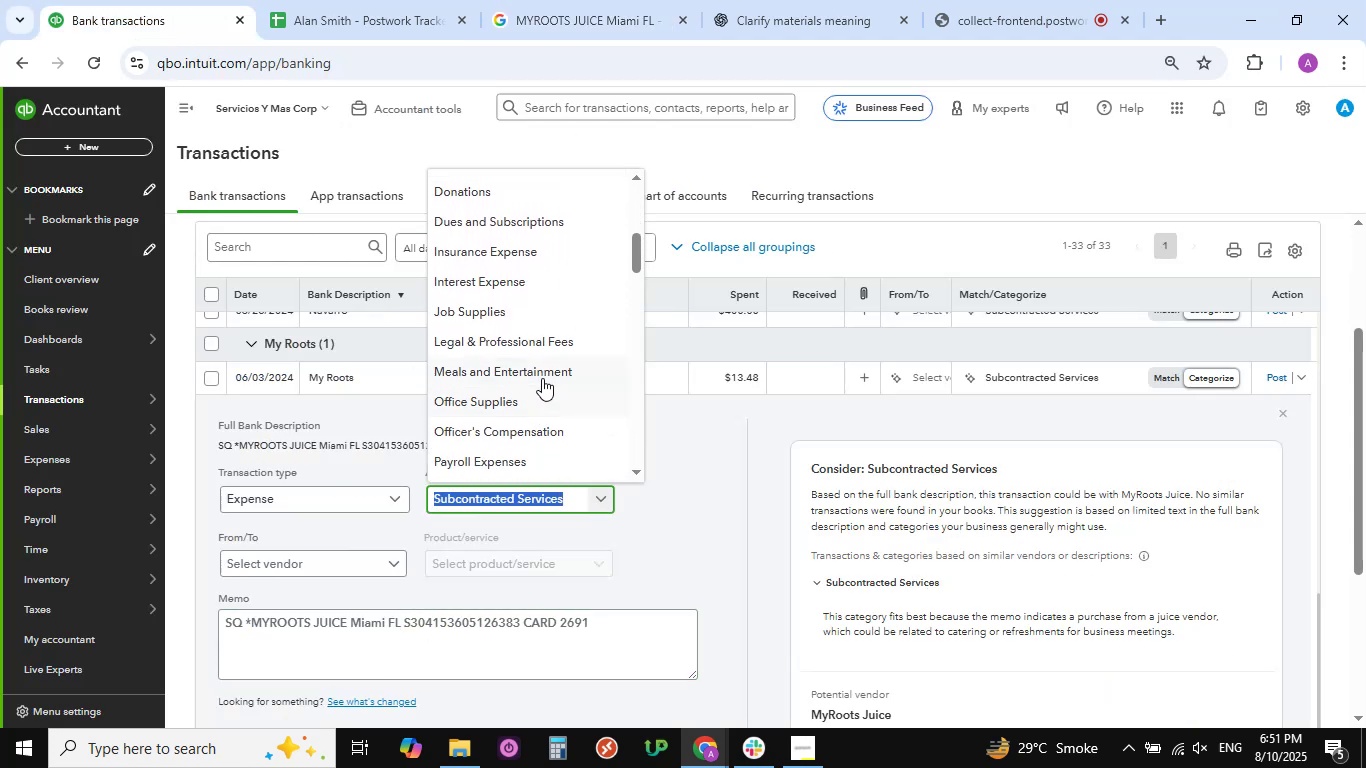 
left_click([542, 368])
 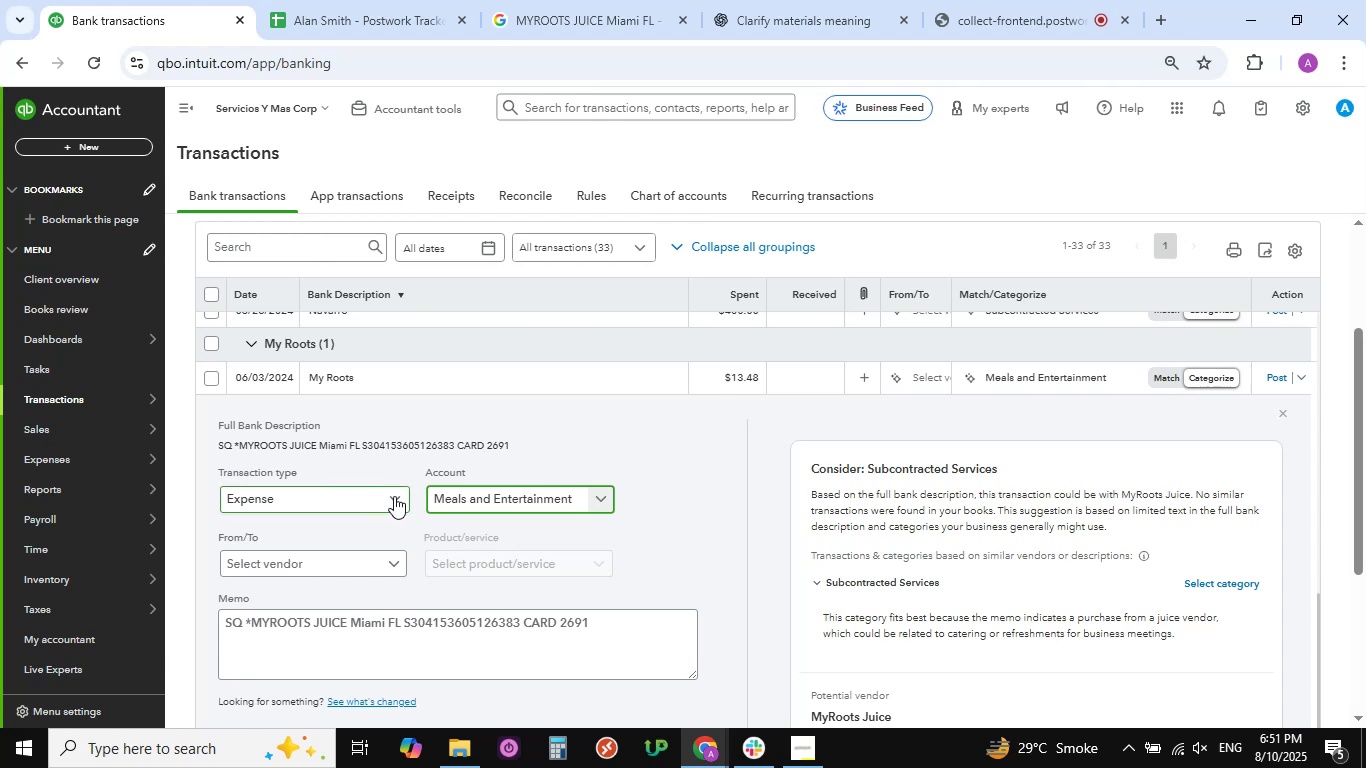 
left_click([394, 496])
 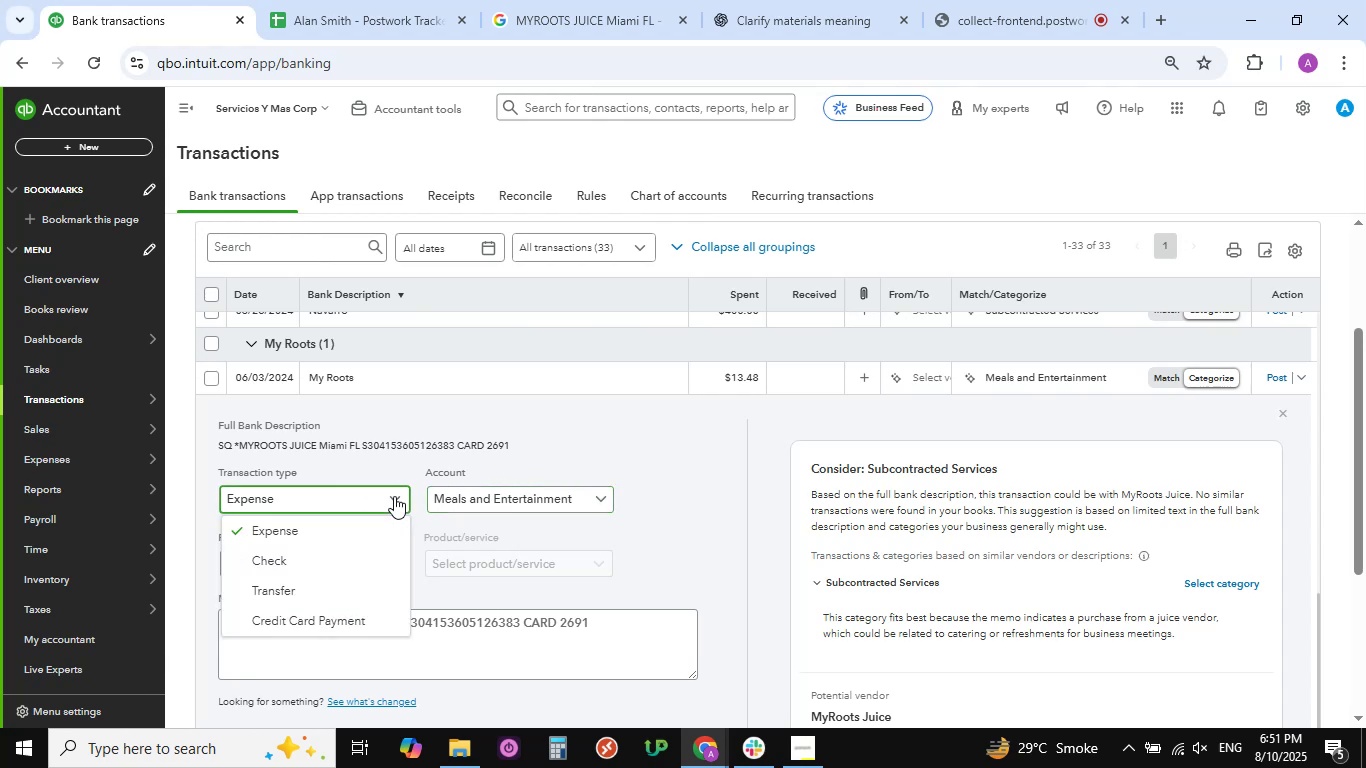 
scroll: coordinate [360, 567], scroll_direction: down, amount: 5.0
 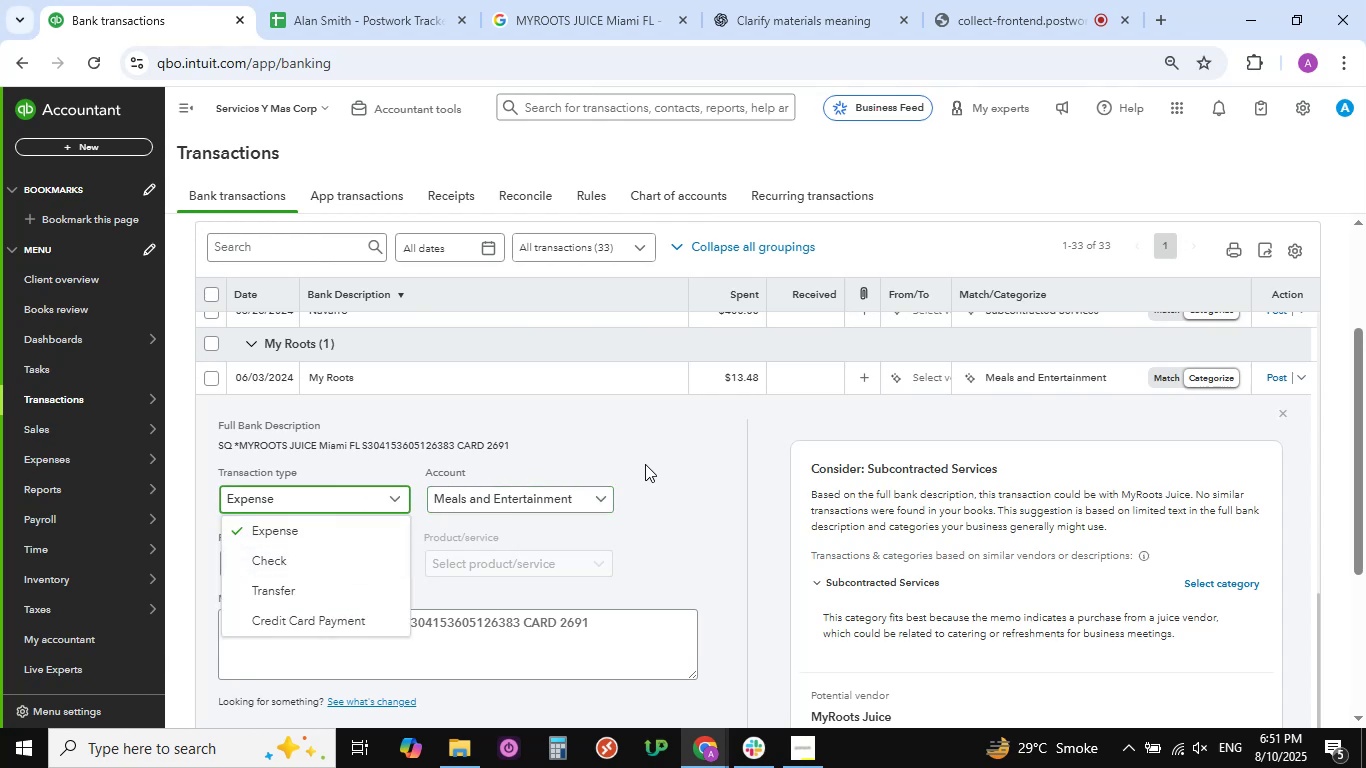 
left_click([649, 465])
 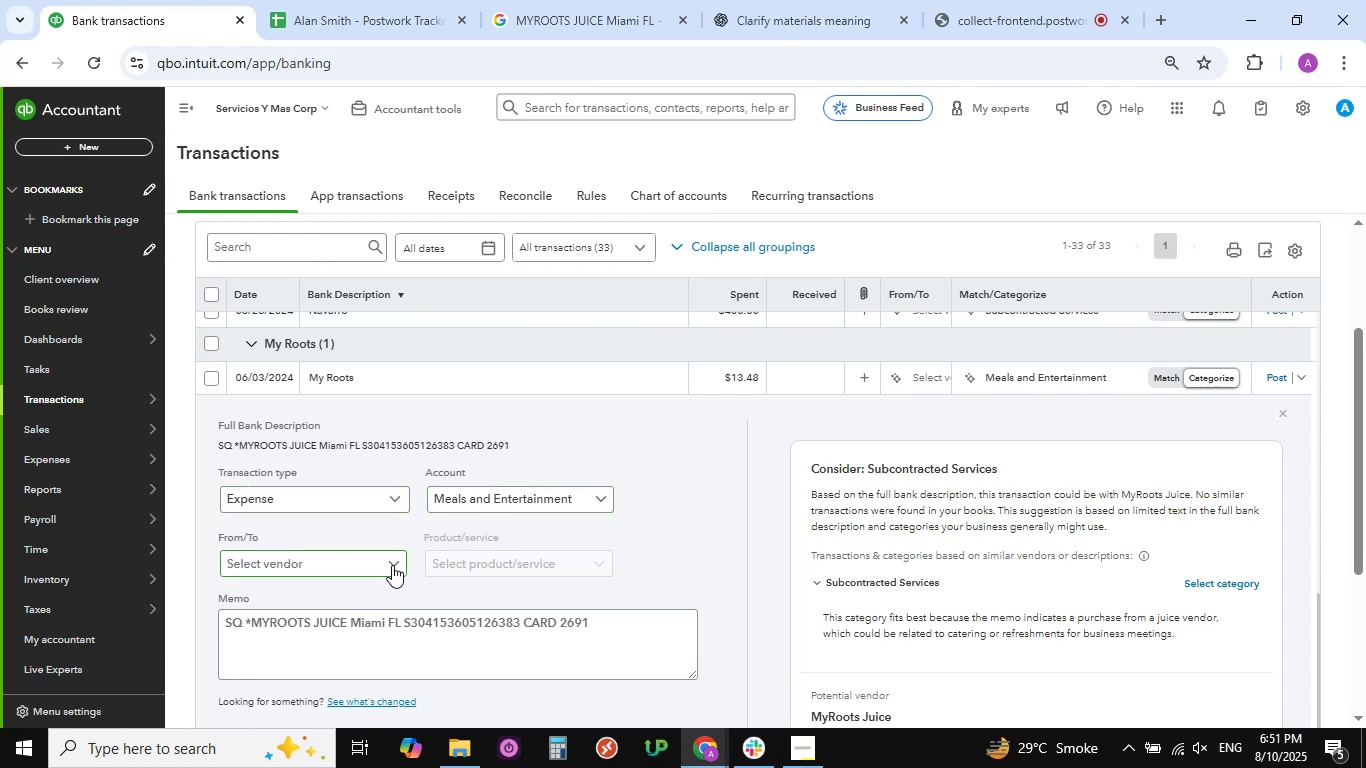 
left_click([392, 565])
 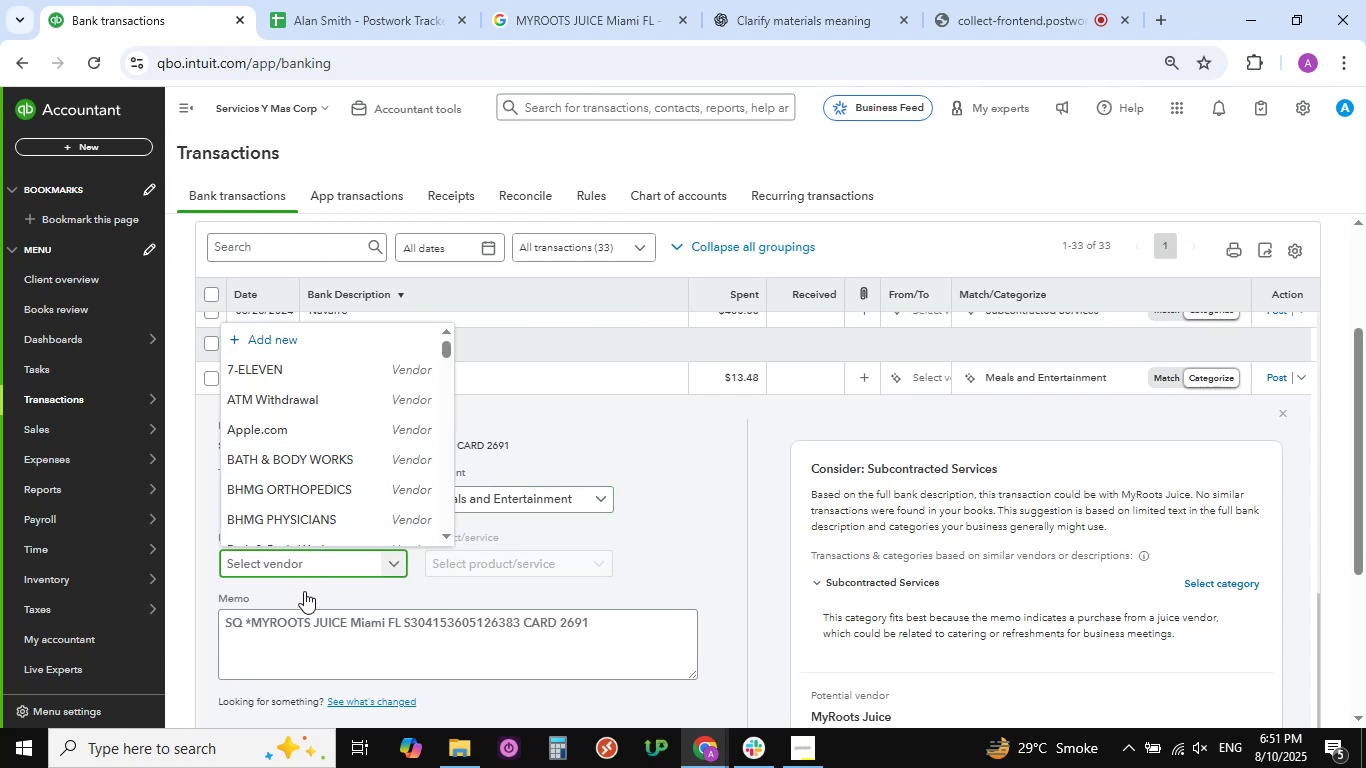 
left_click_drag(start_coordinate=[311, 624], to_coordinate=[256, 624])
 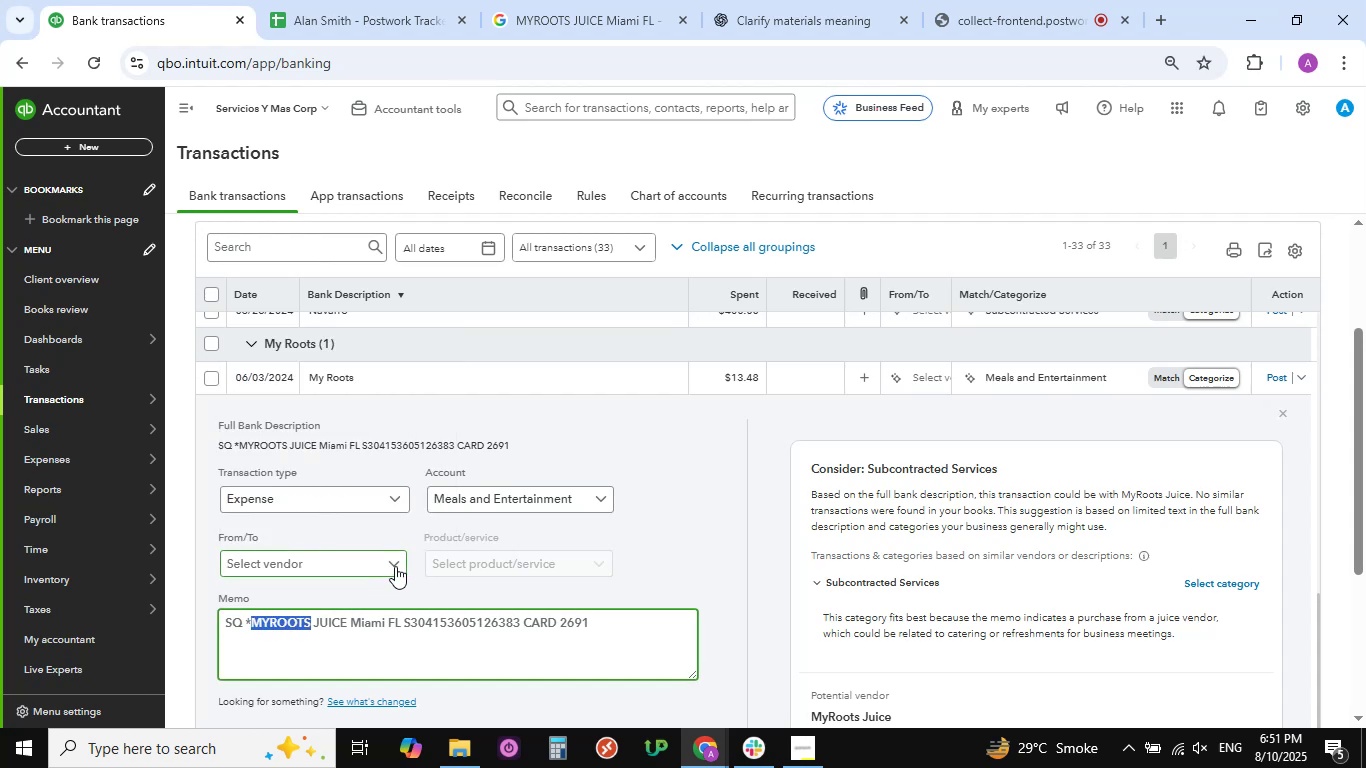 
left_click([395, 565])
 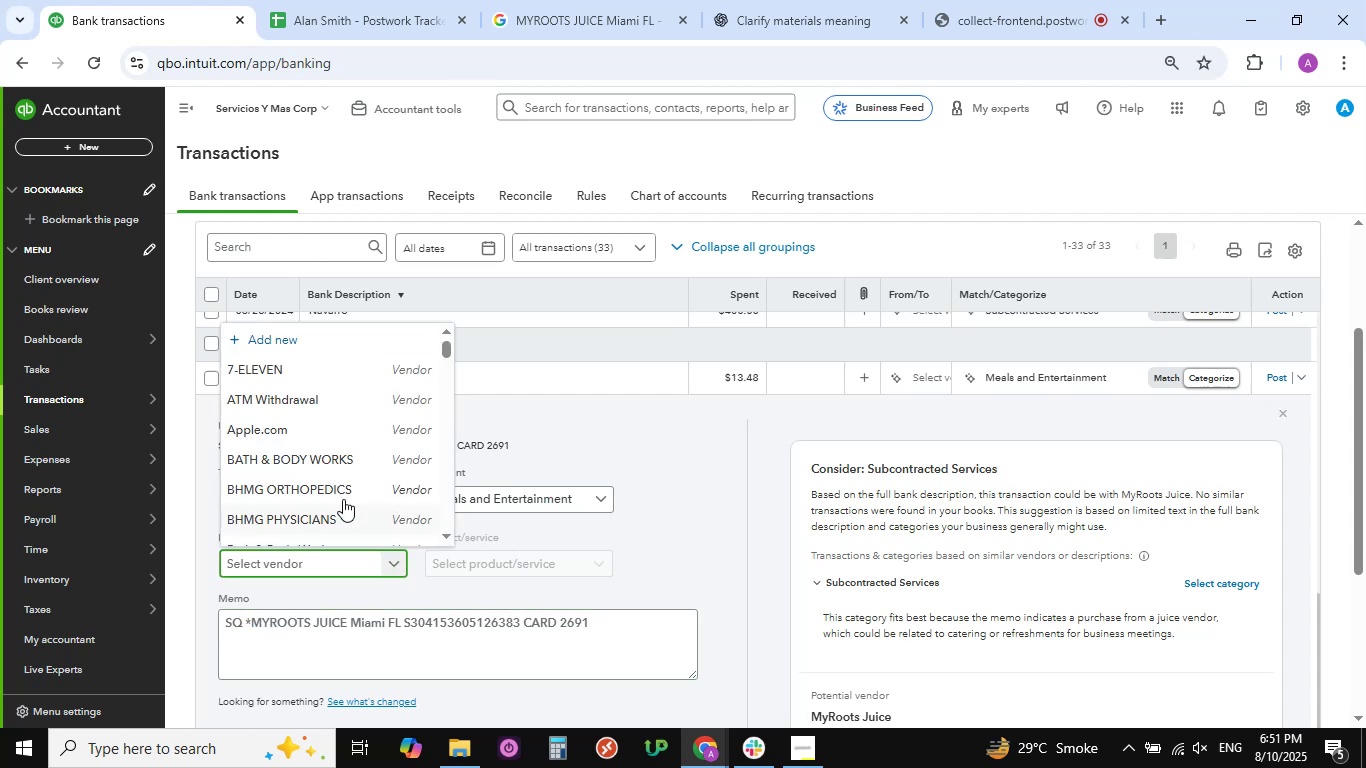 
scroll: coordinate [355, 462], scroll_direction: down, amount: 18.0
 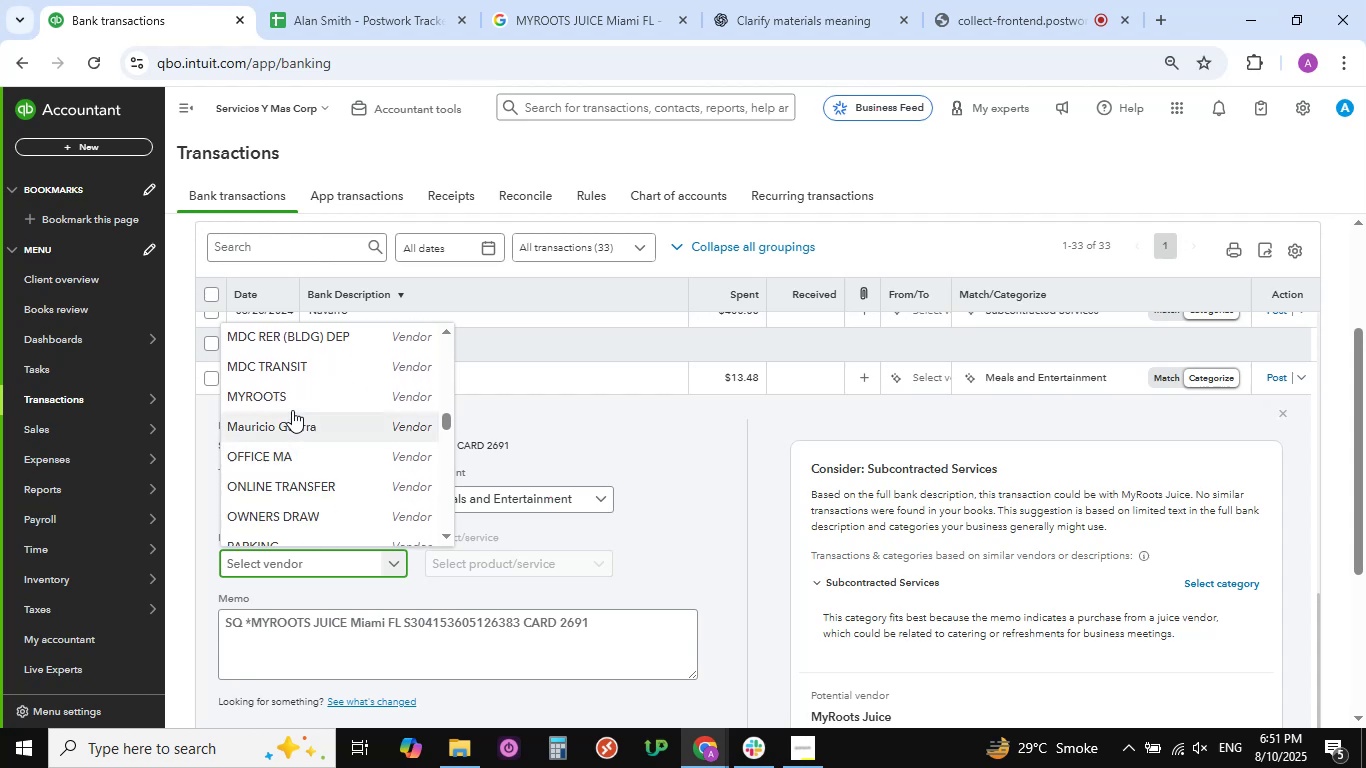 
left_click([280, 398])
 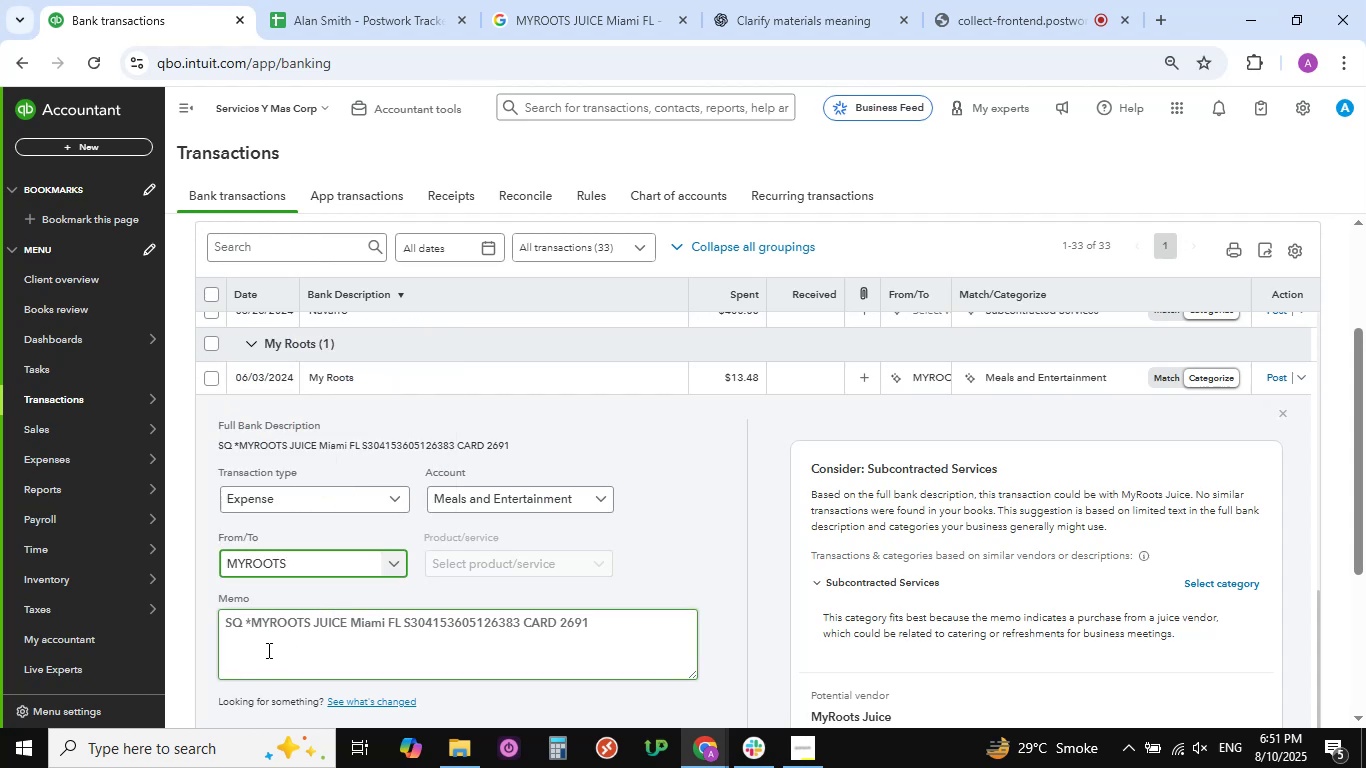 
scroll: coordinate [315, 570], scroll_direction: down, amount: 8.0
 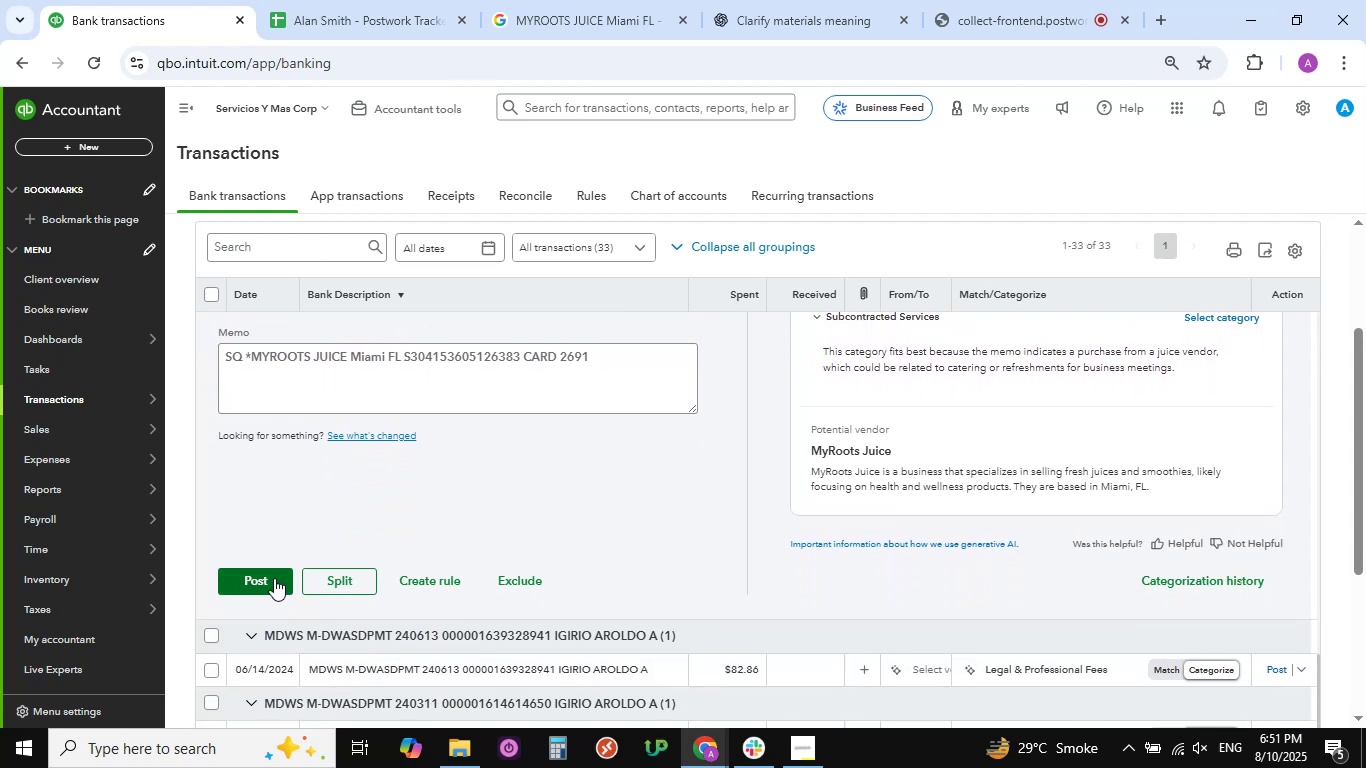 
left_click([274, 576])
 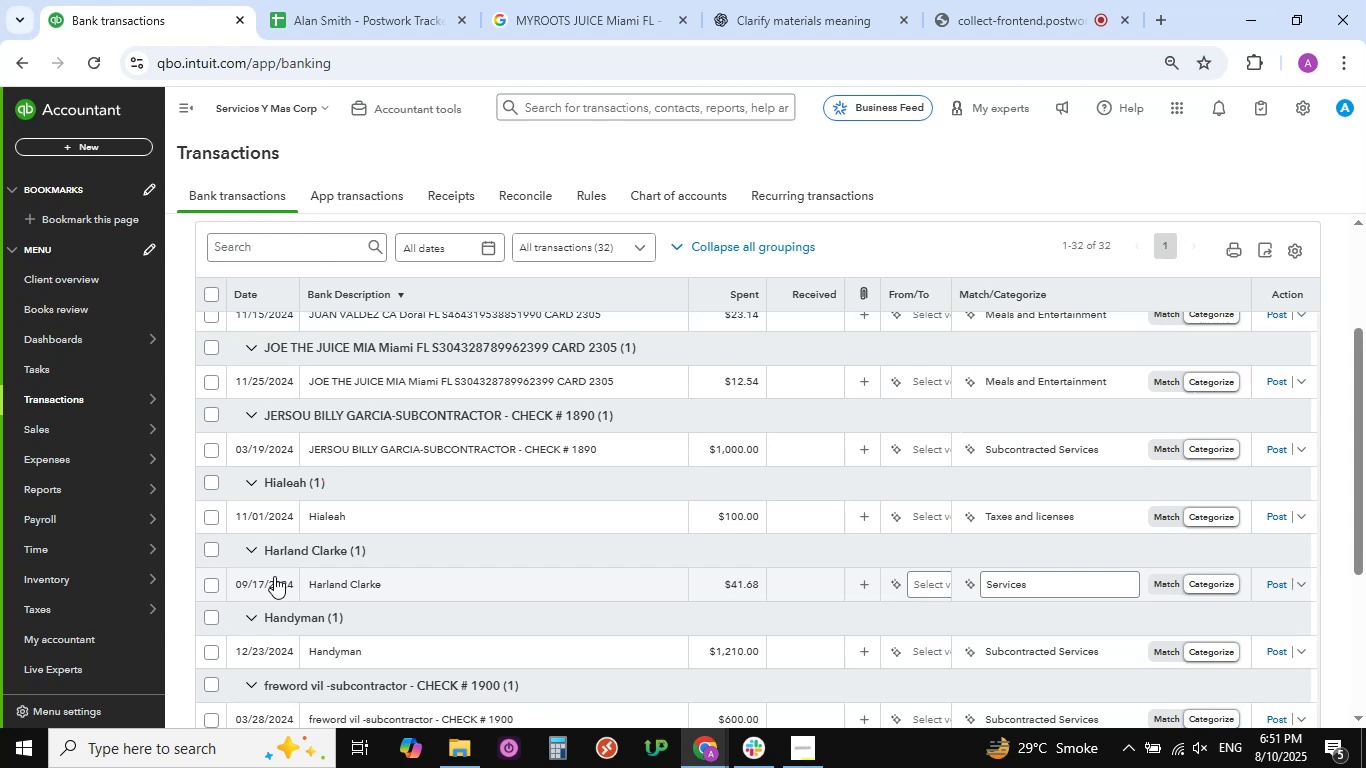 
wait(20.78)
 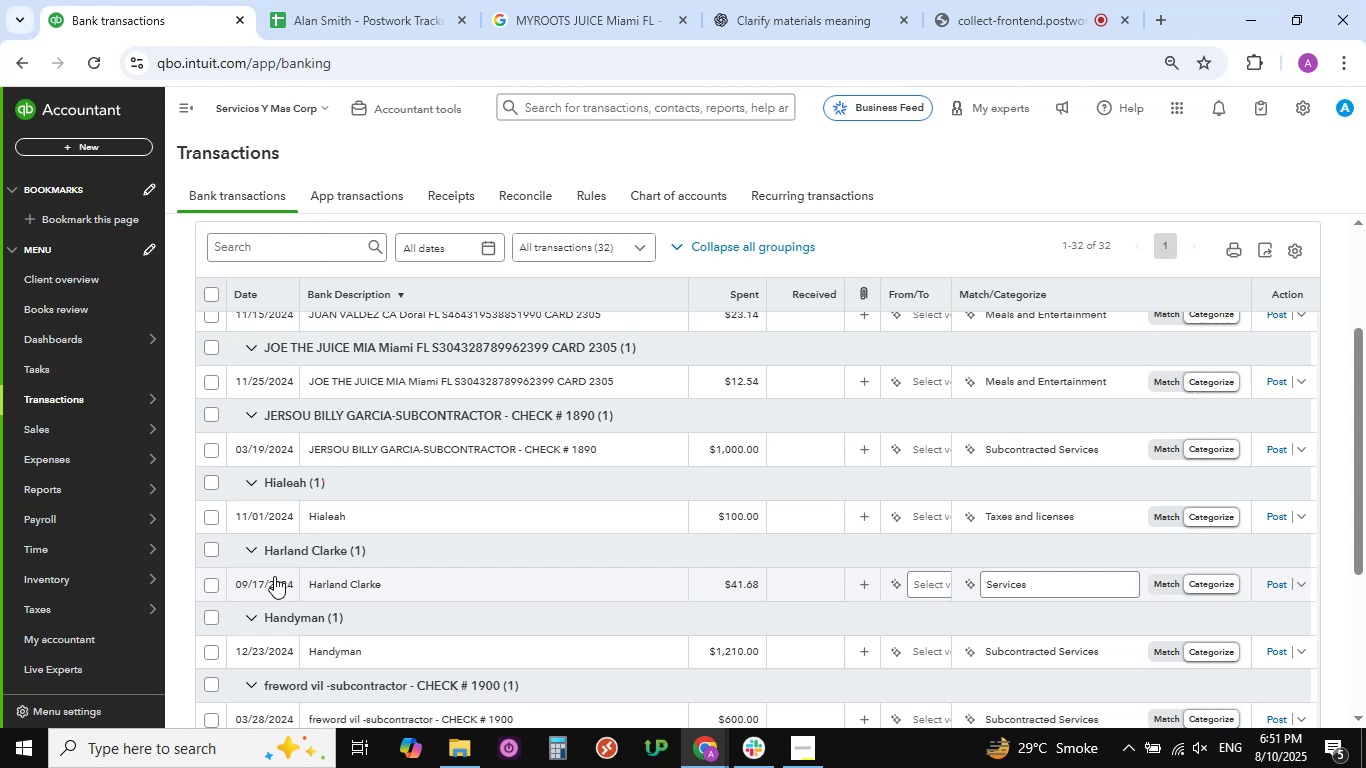 
mouse_move([318, 306])
 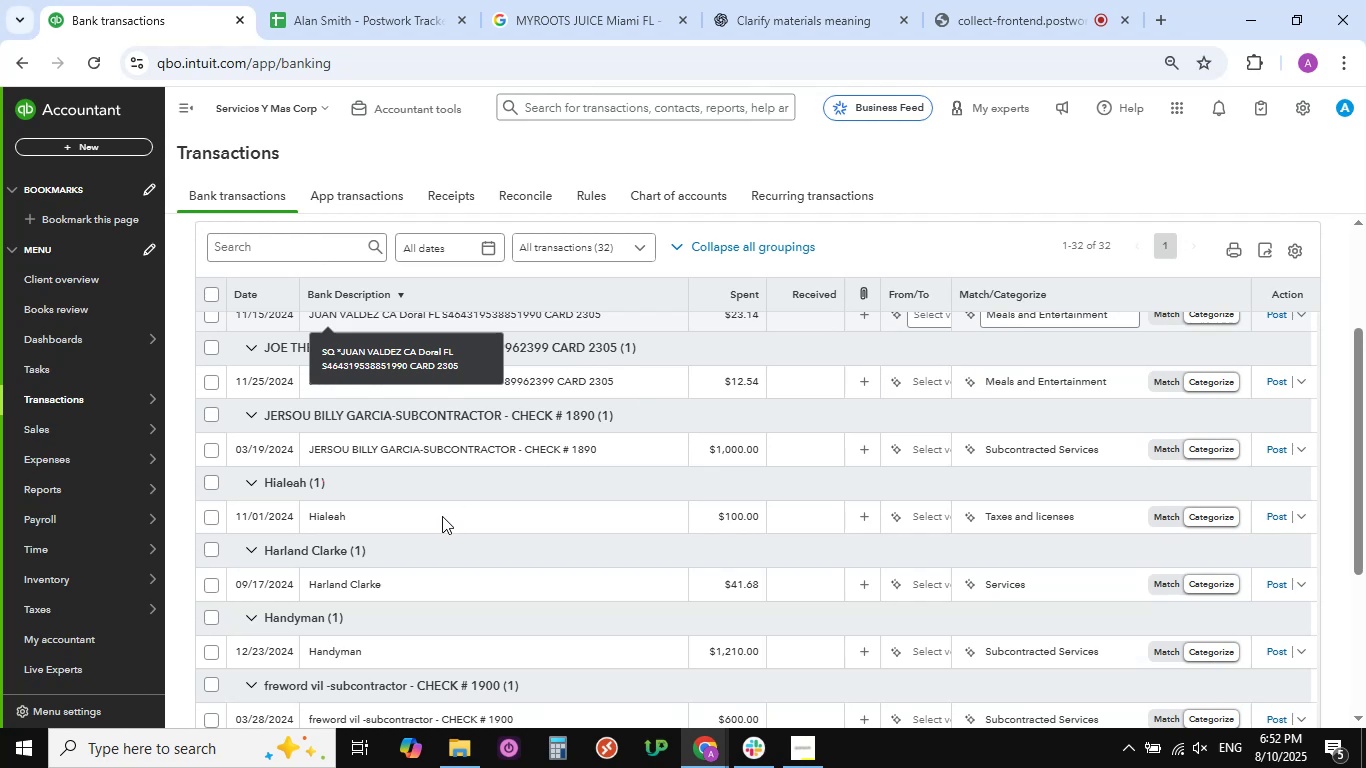 
scroll: coordinate [448, 510], scroll_direction: down, amount: 2.0
 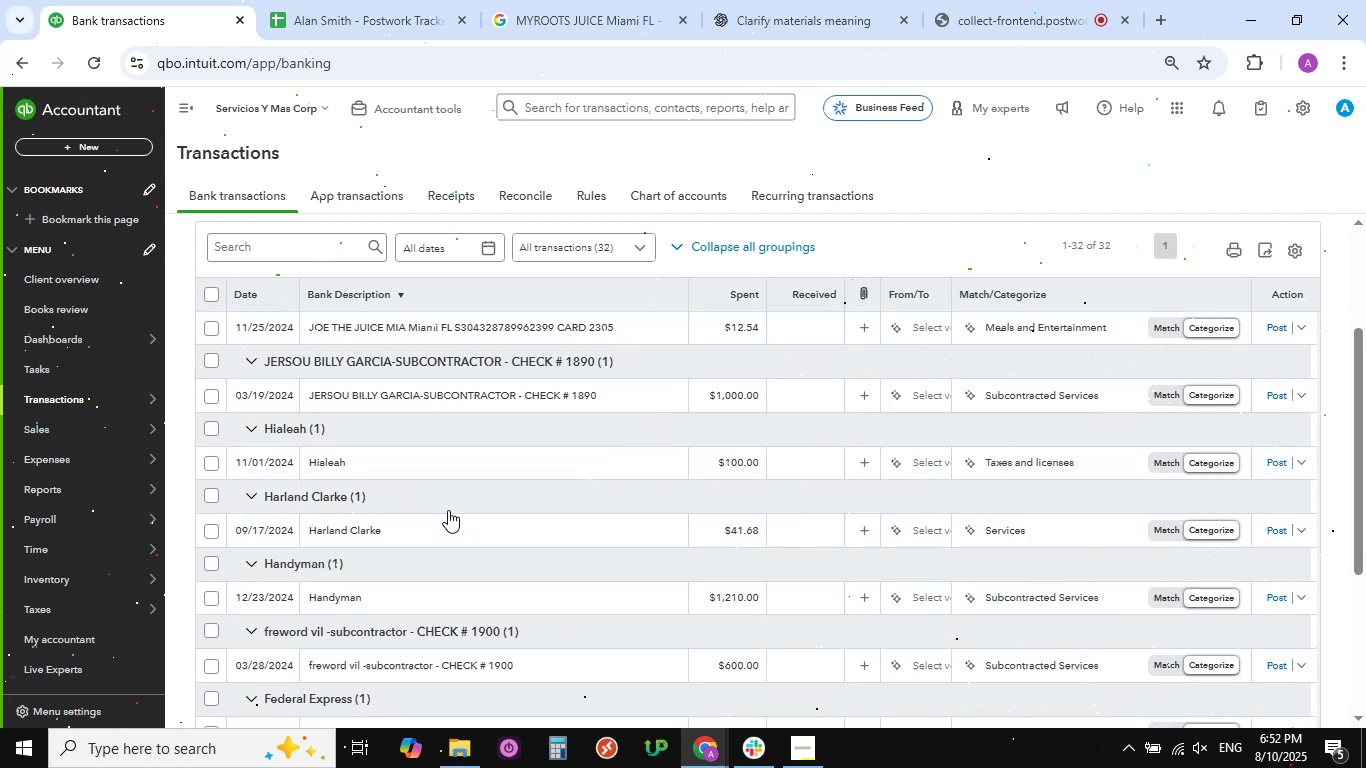 
scroll: coordinate [448, 510], scroll_direction: up, amount: 1.0
 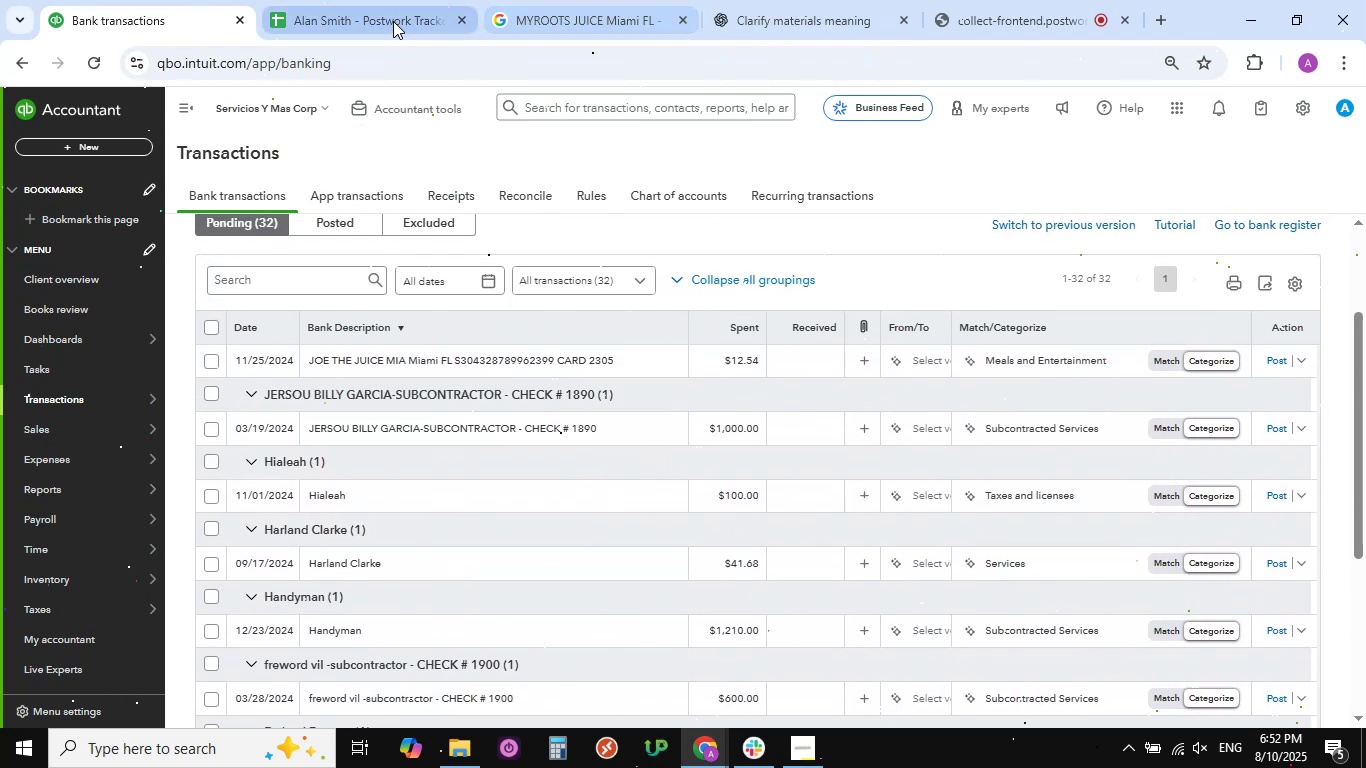 
left_click([360, 12])
 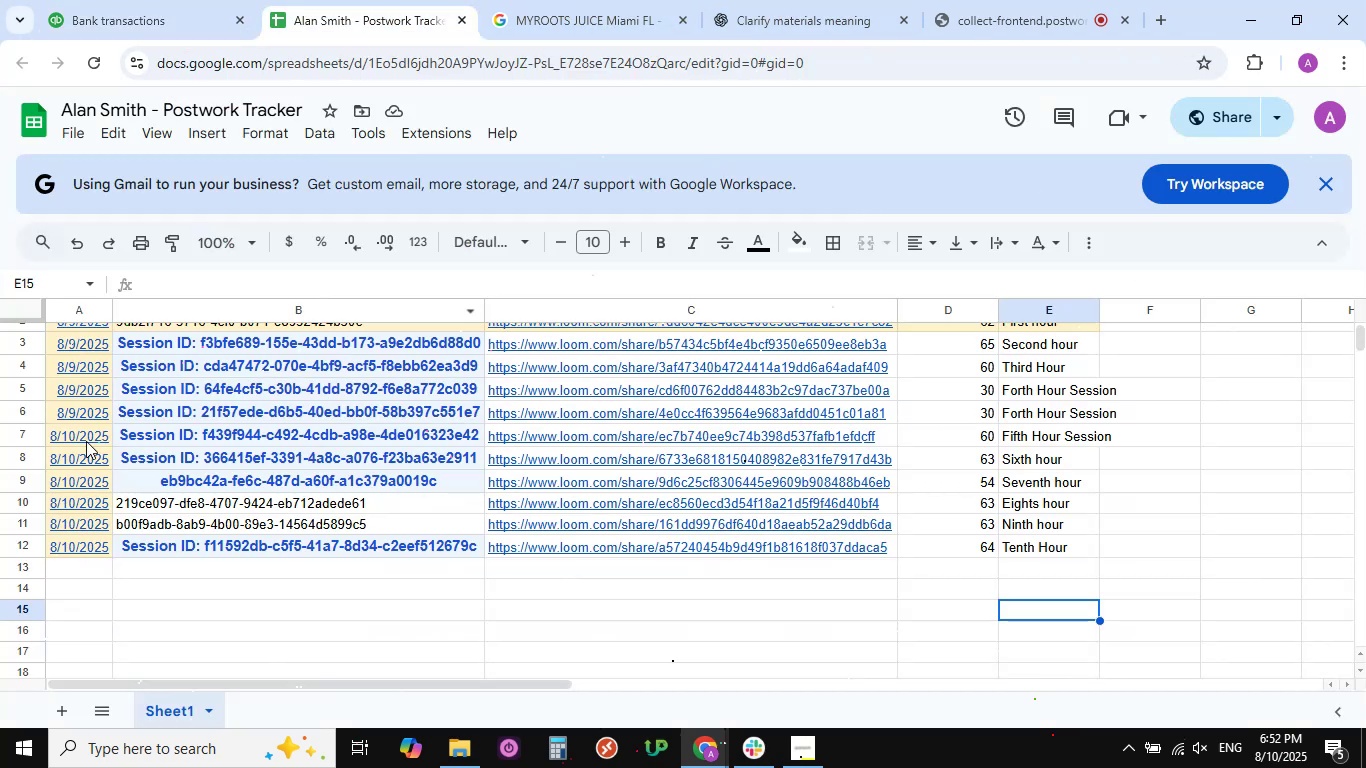 
left_click([166, 19])
 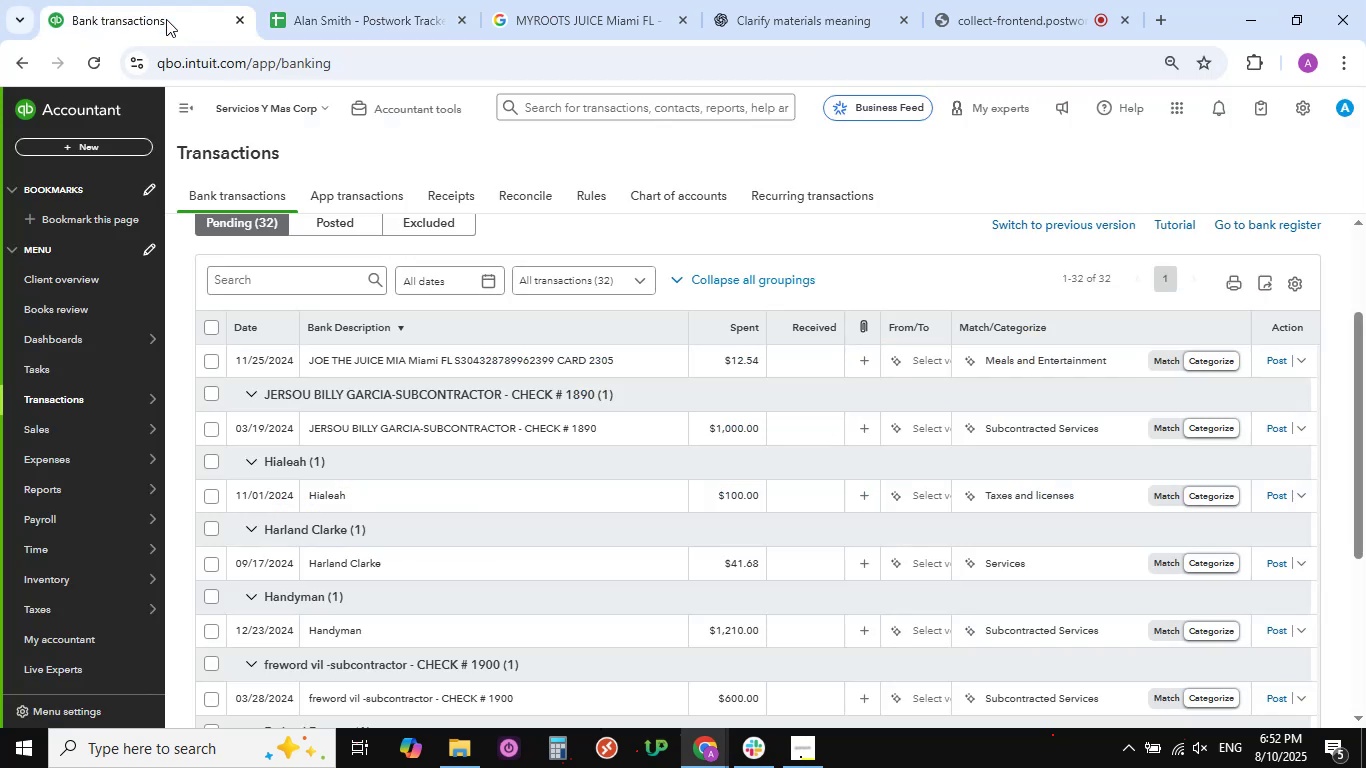 
mouse_move([381, 22])
 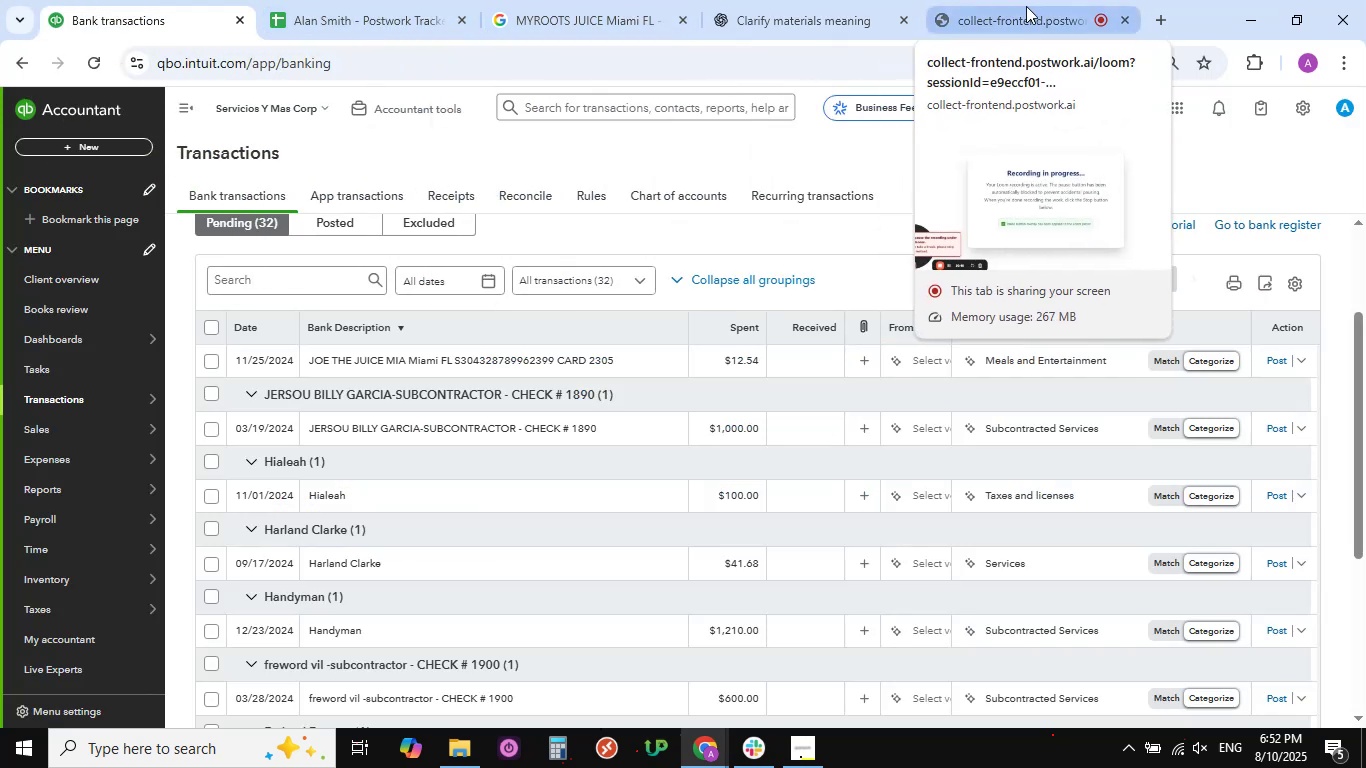 
left_click([1026, 6])
 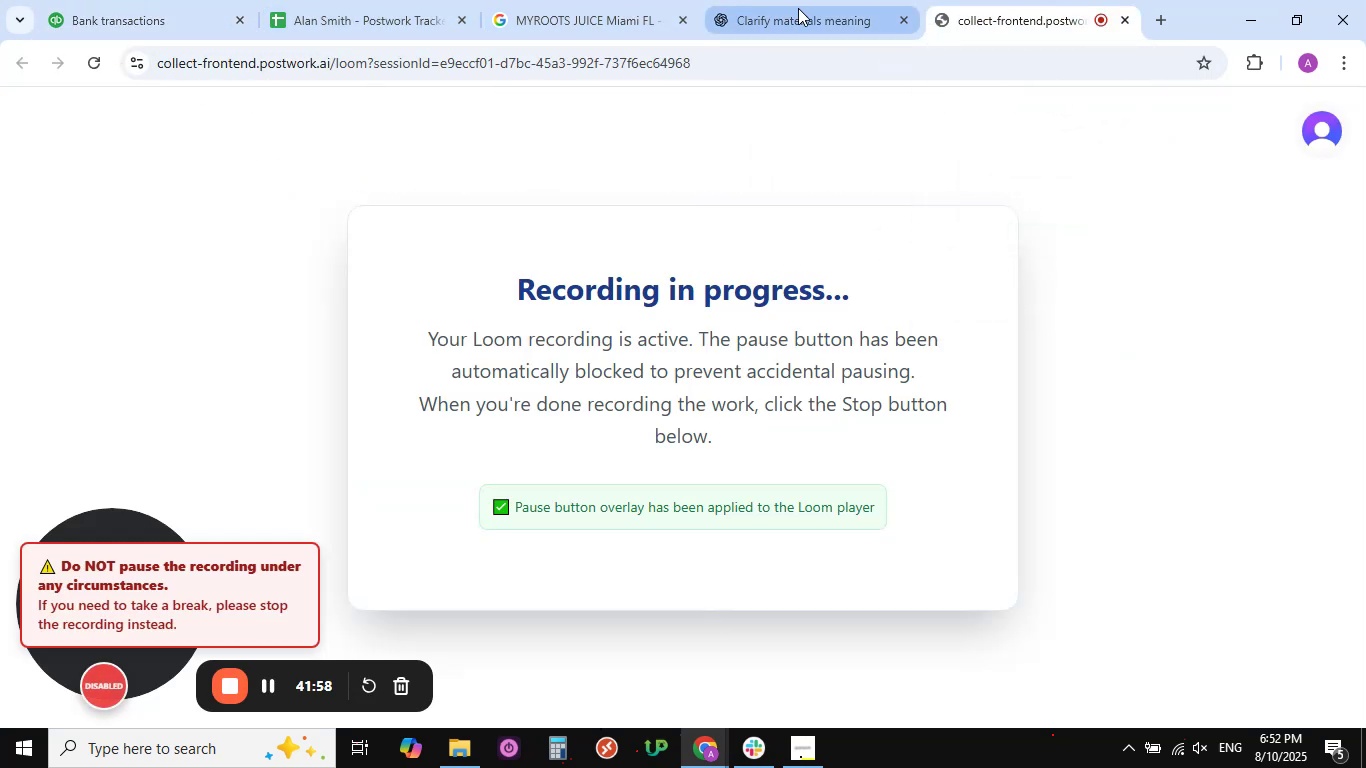 
left_click([773, 8])
 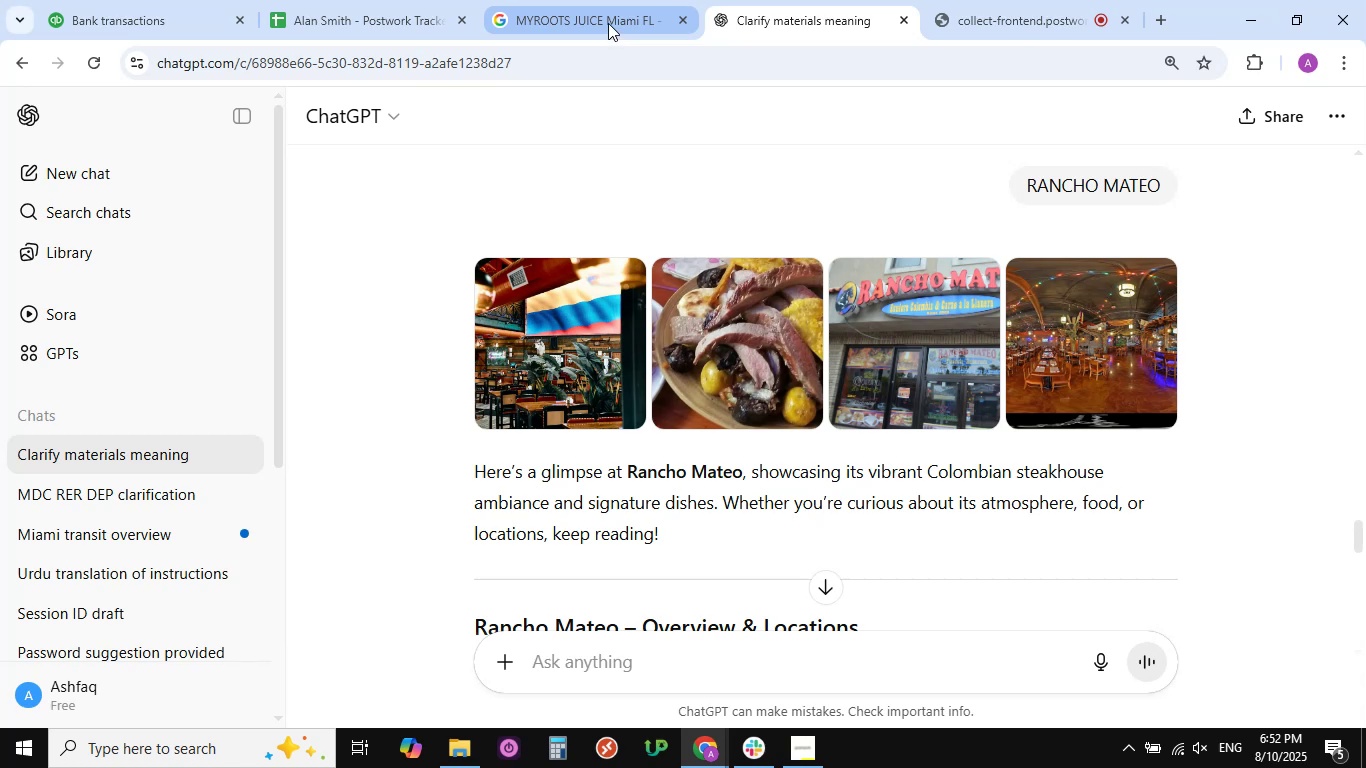 
left_click([608, 23])
 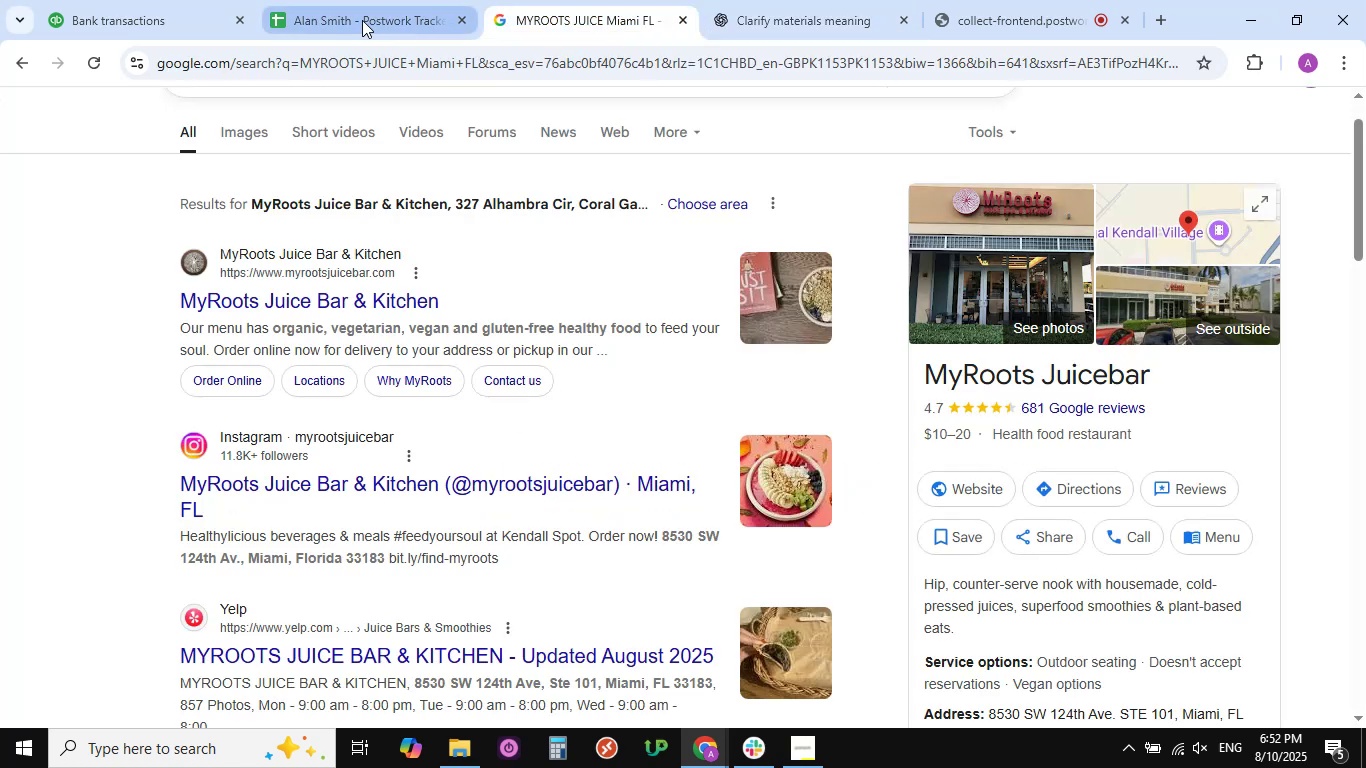 
left_click([362, 20])
 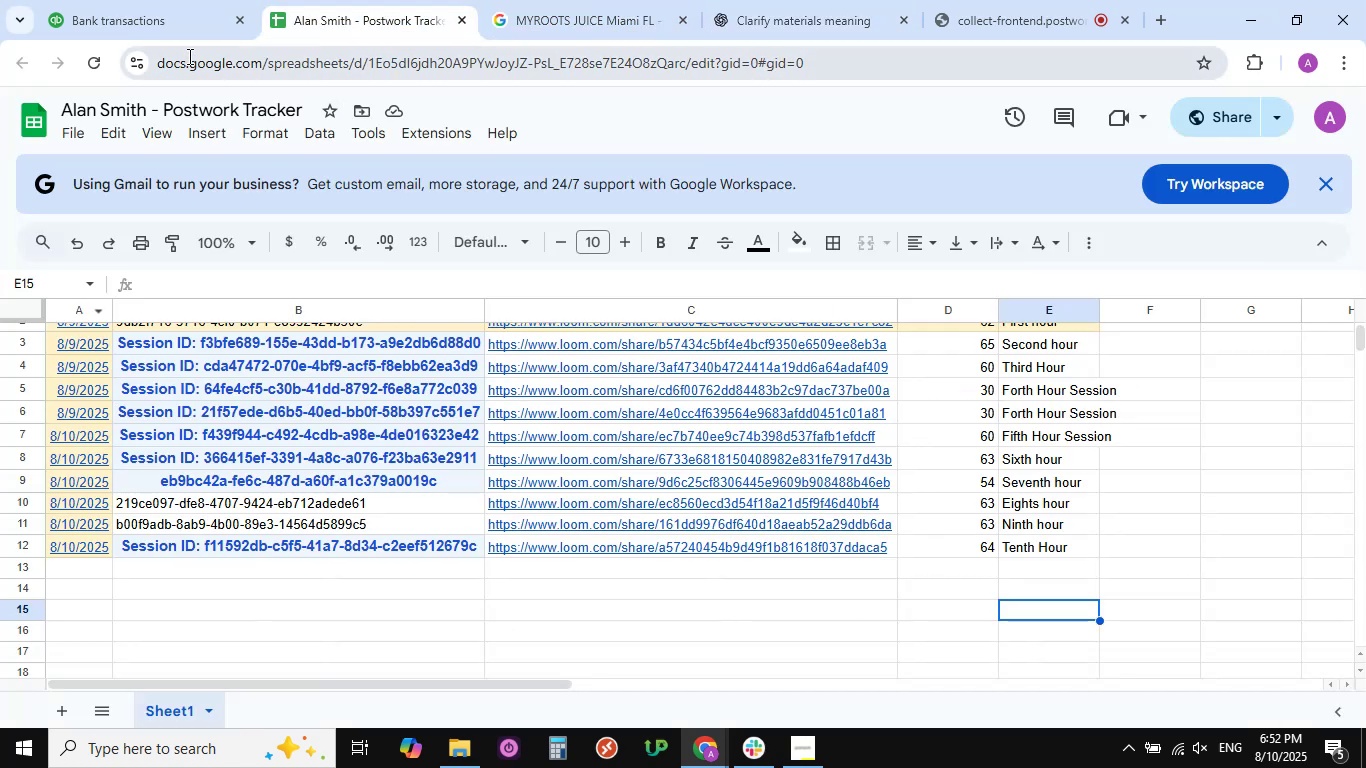 
left_click([165, 23])
 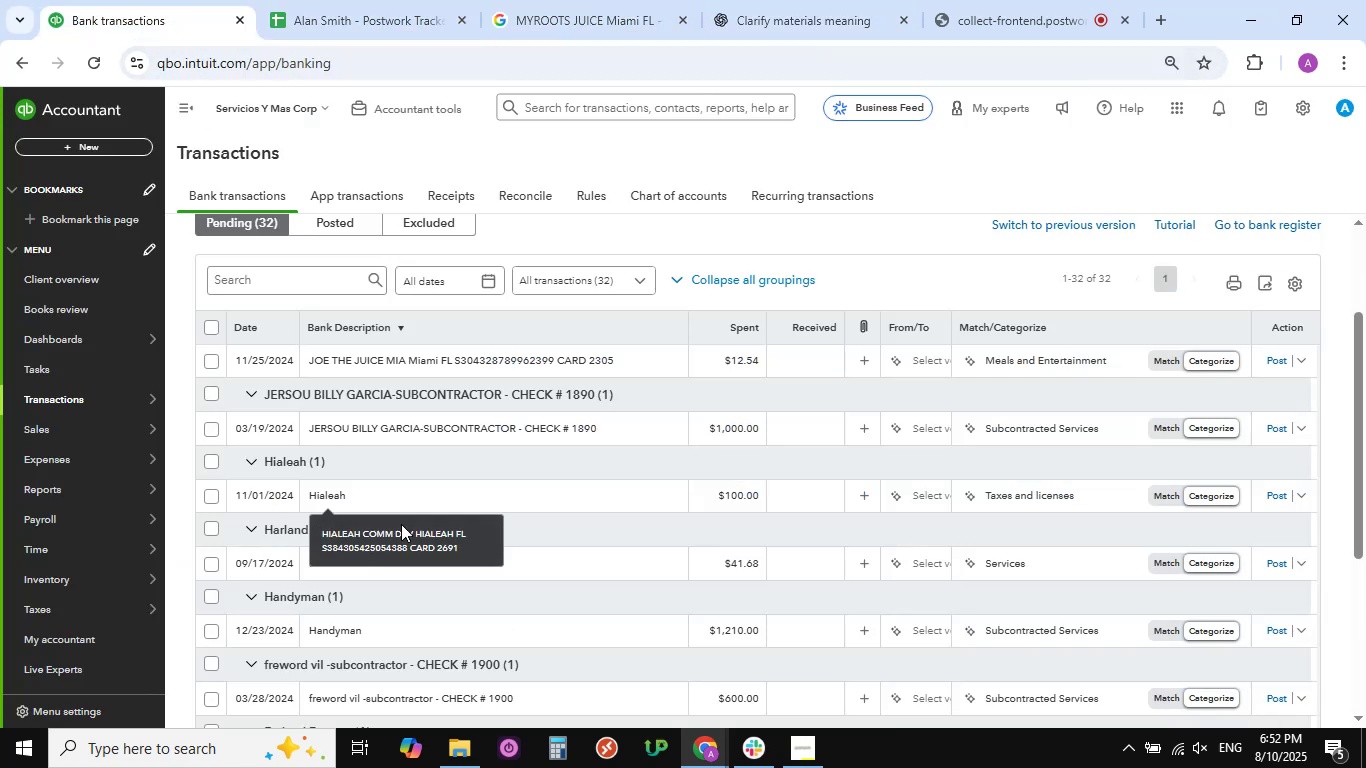 
scroll: coordinate [425, 489], scroll_direction: up, amount: 3.0
 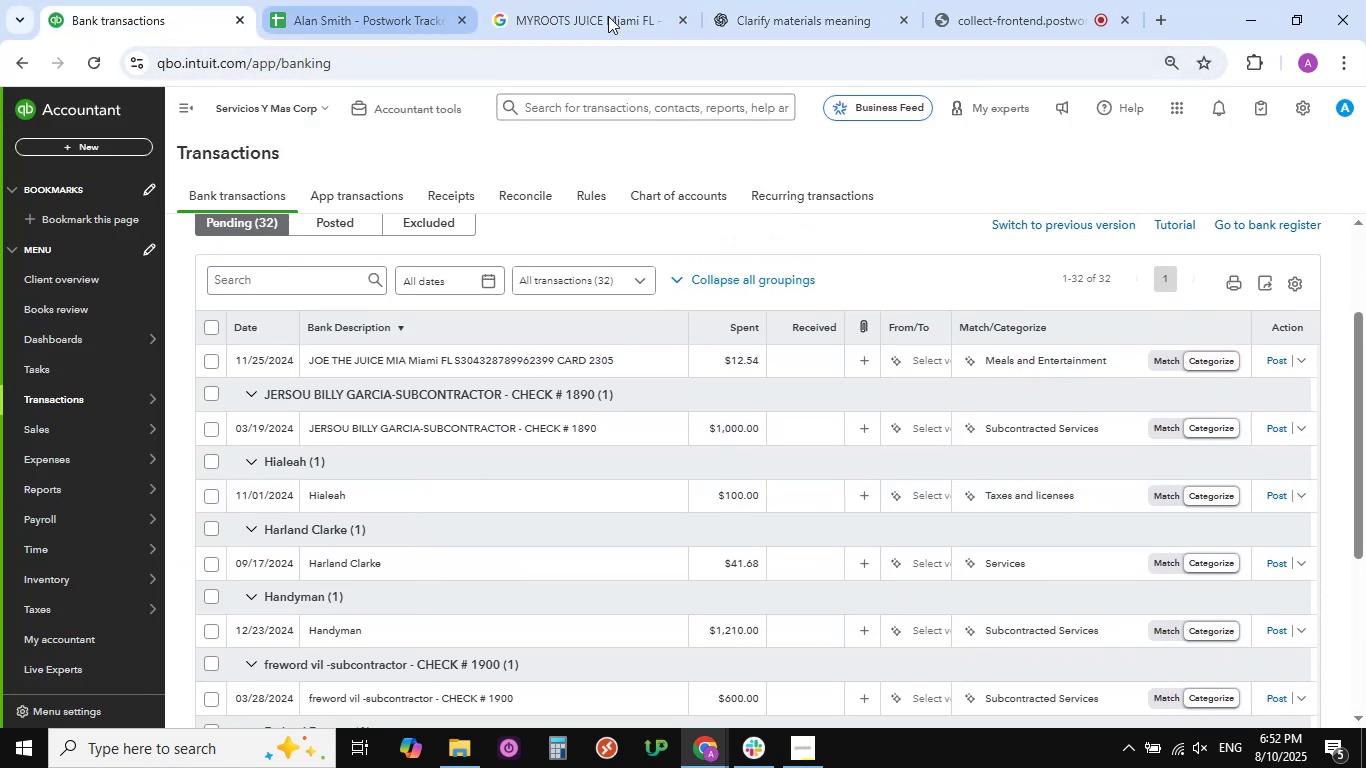 
left_click([999, 13])
 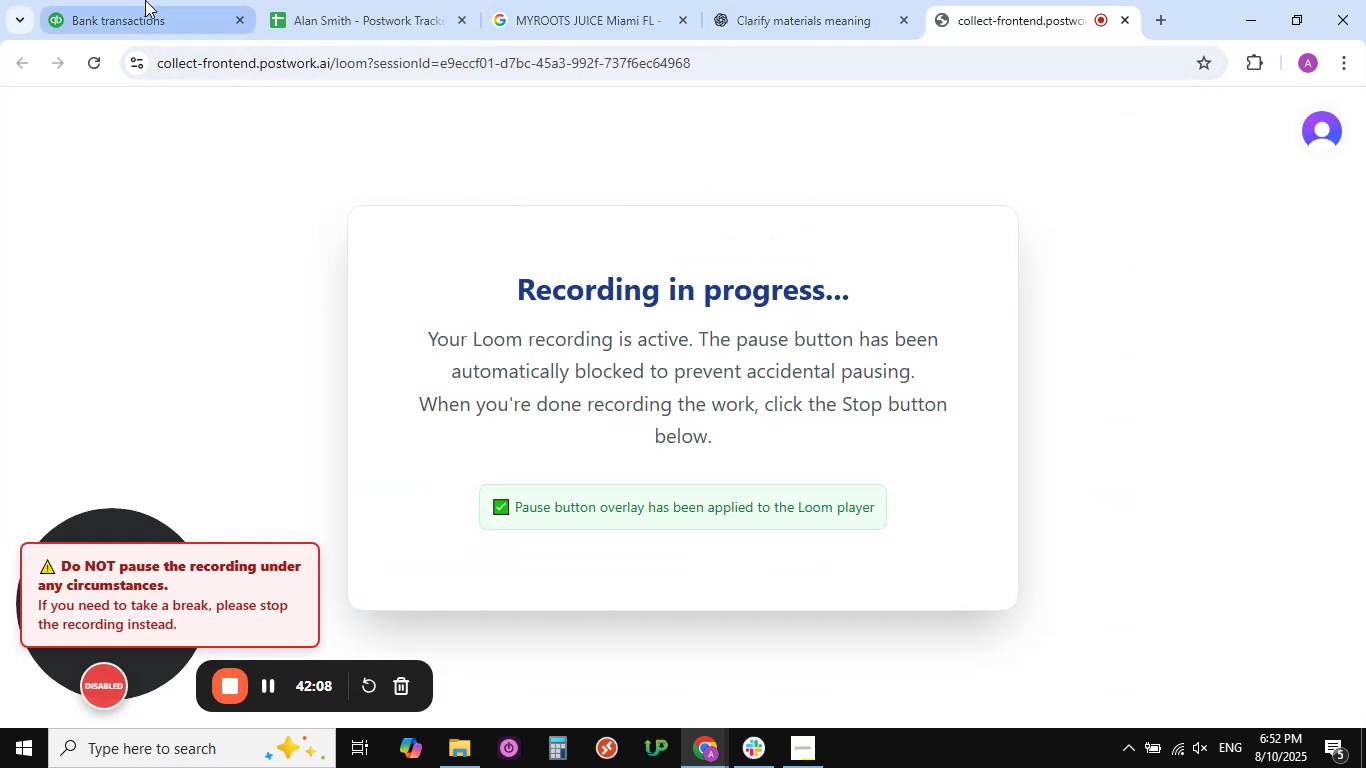 
left_click([138, 13])
 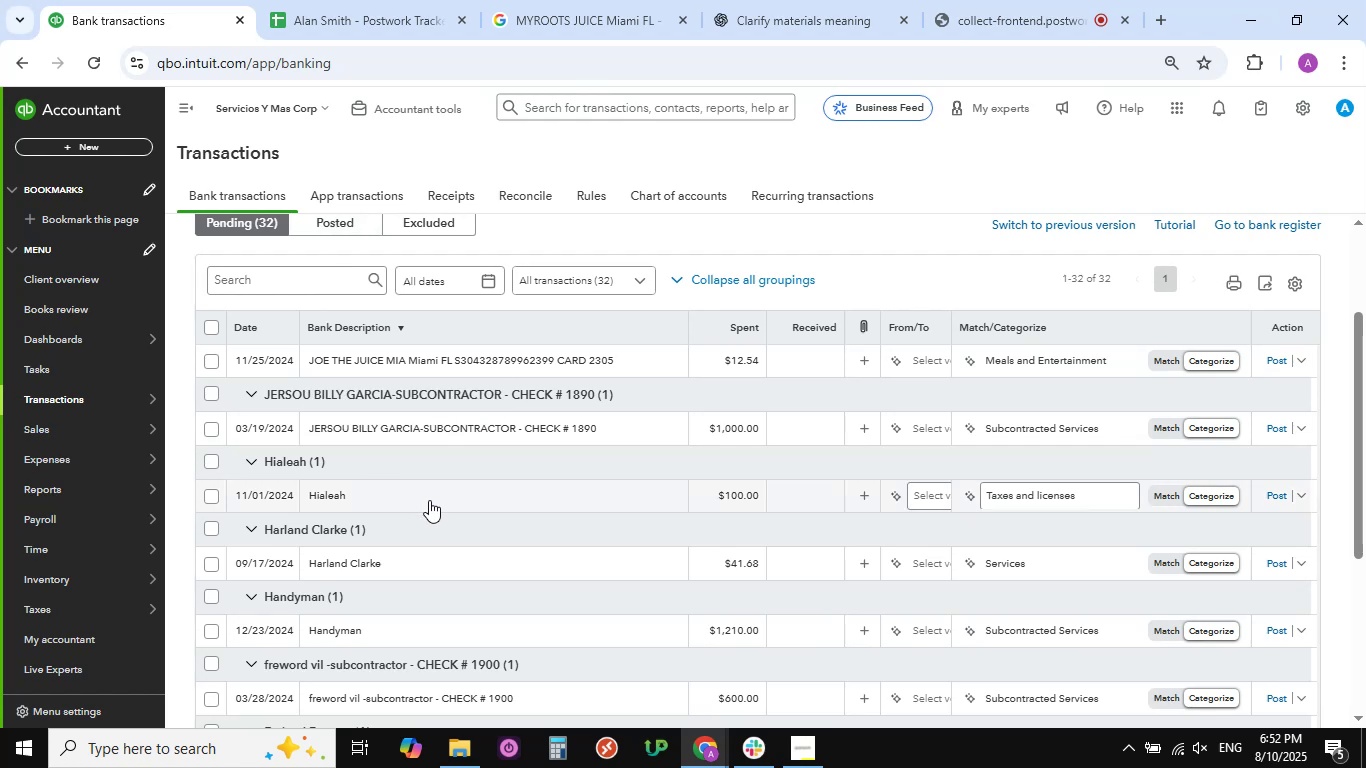 
scroll: coordinate [361, 550], scroll_direction: down, amount: 2.0
 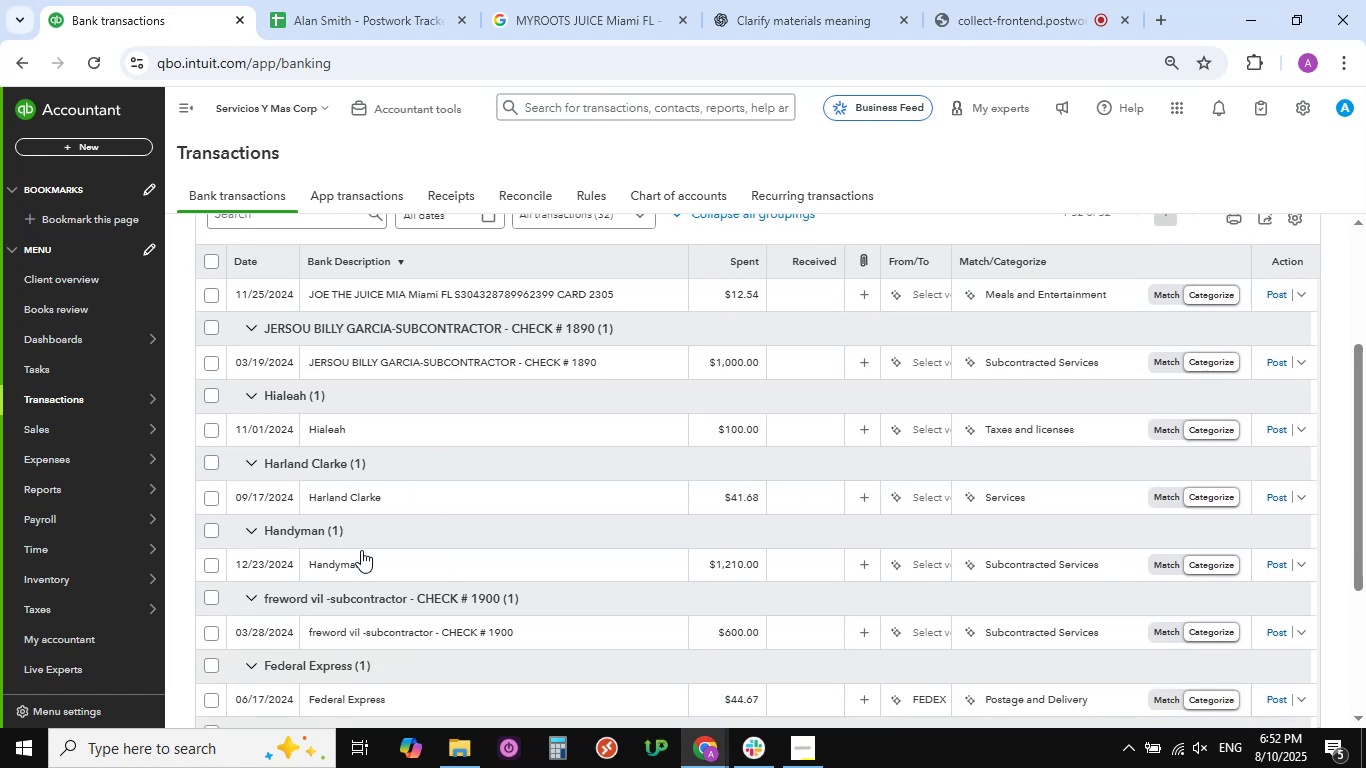 
mouse_move([343, 484])
 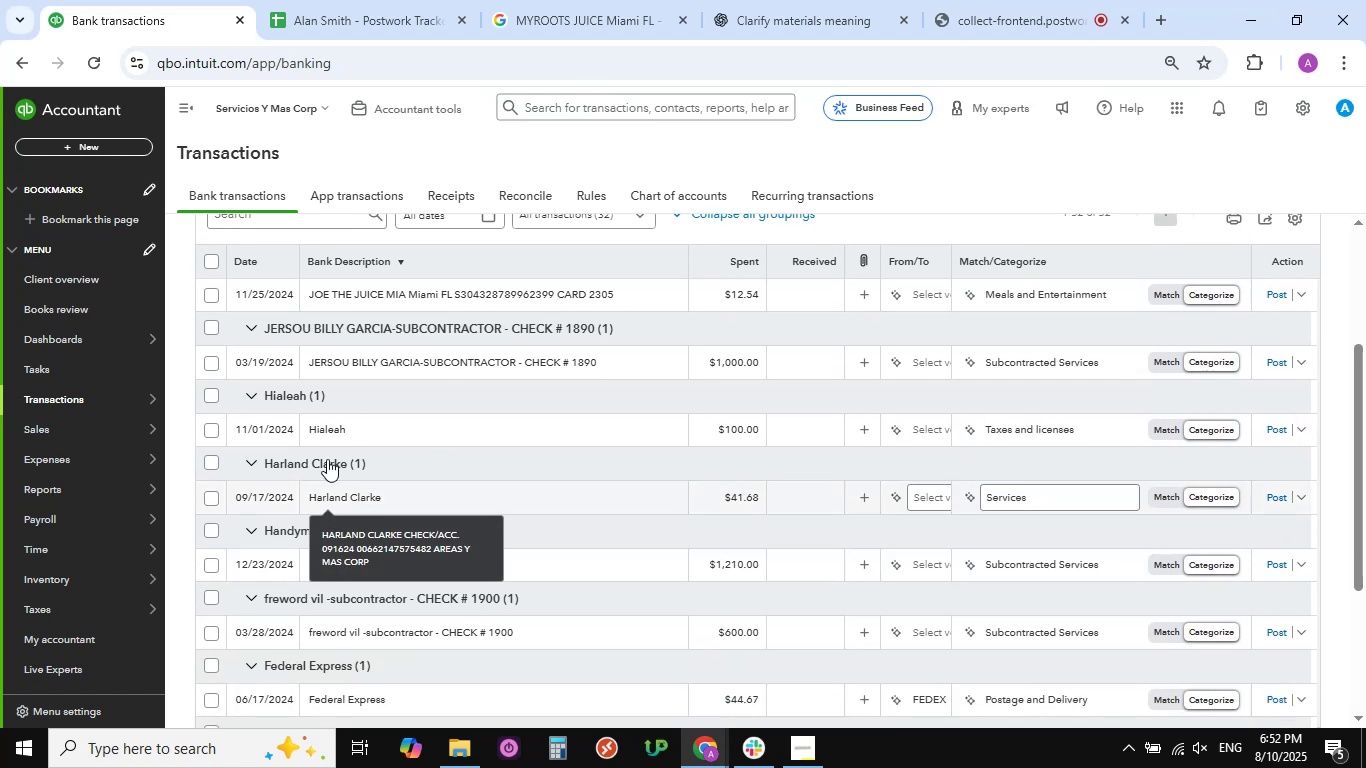 
mouse_move([327, 420])
 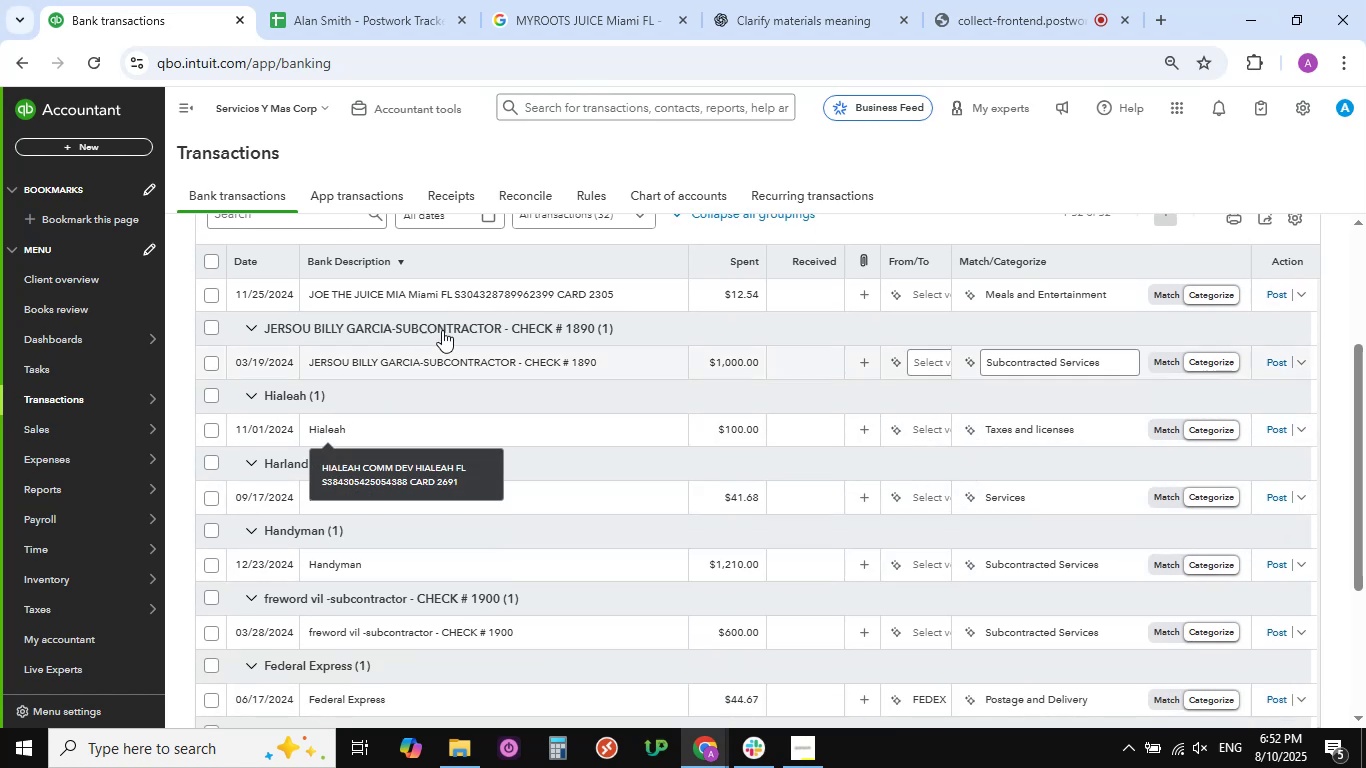 
scroll: coordinate [366, 333], scroll_direction: up, amount: 3.0
 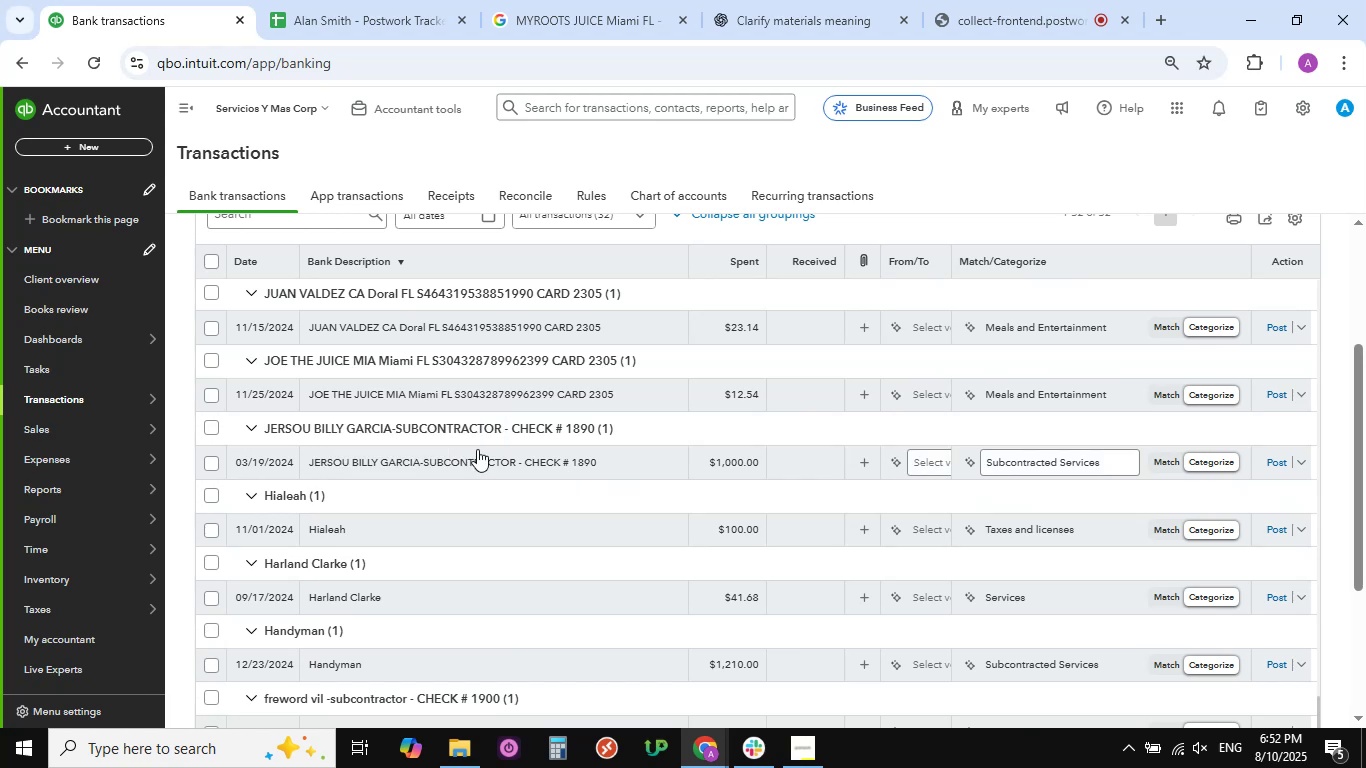 
left_click([377, 430])
 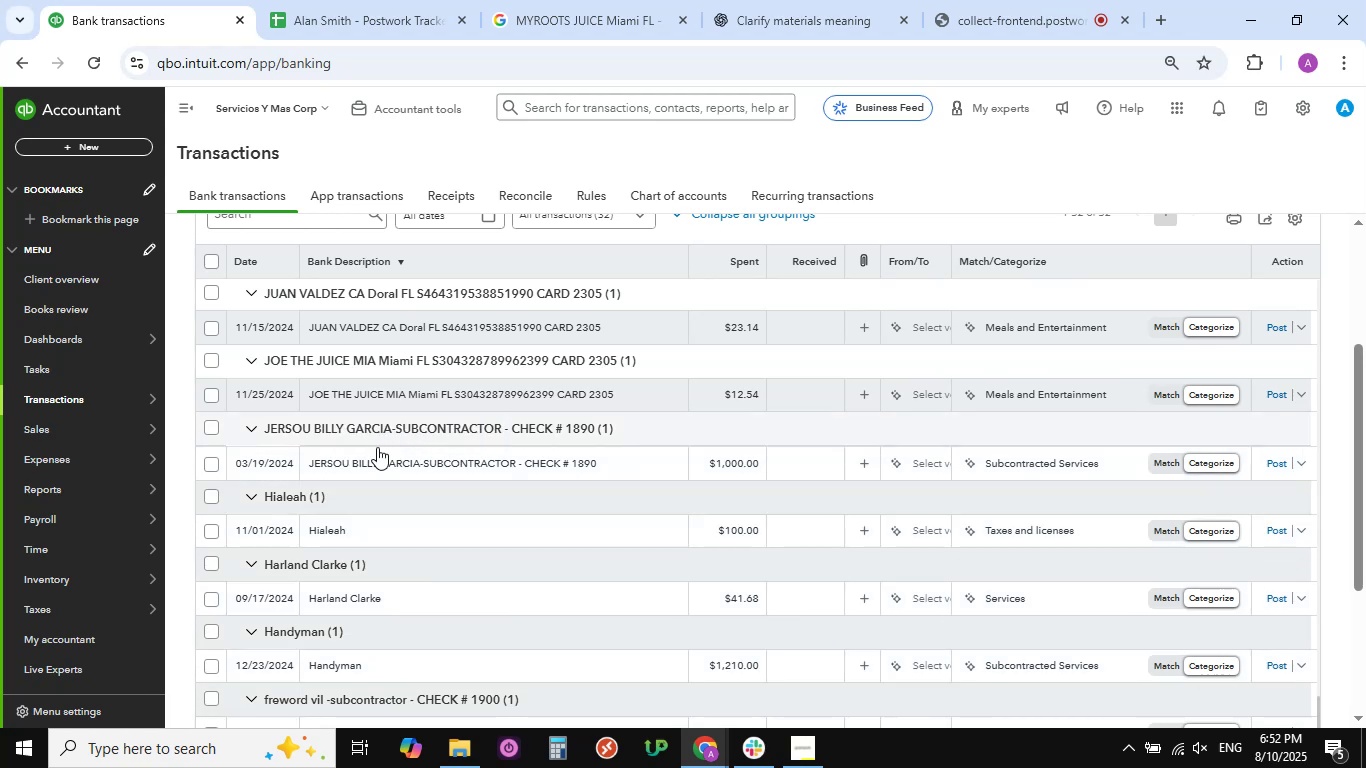 
left_click([377, 460])
 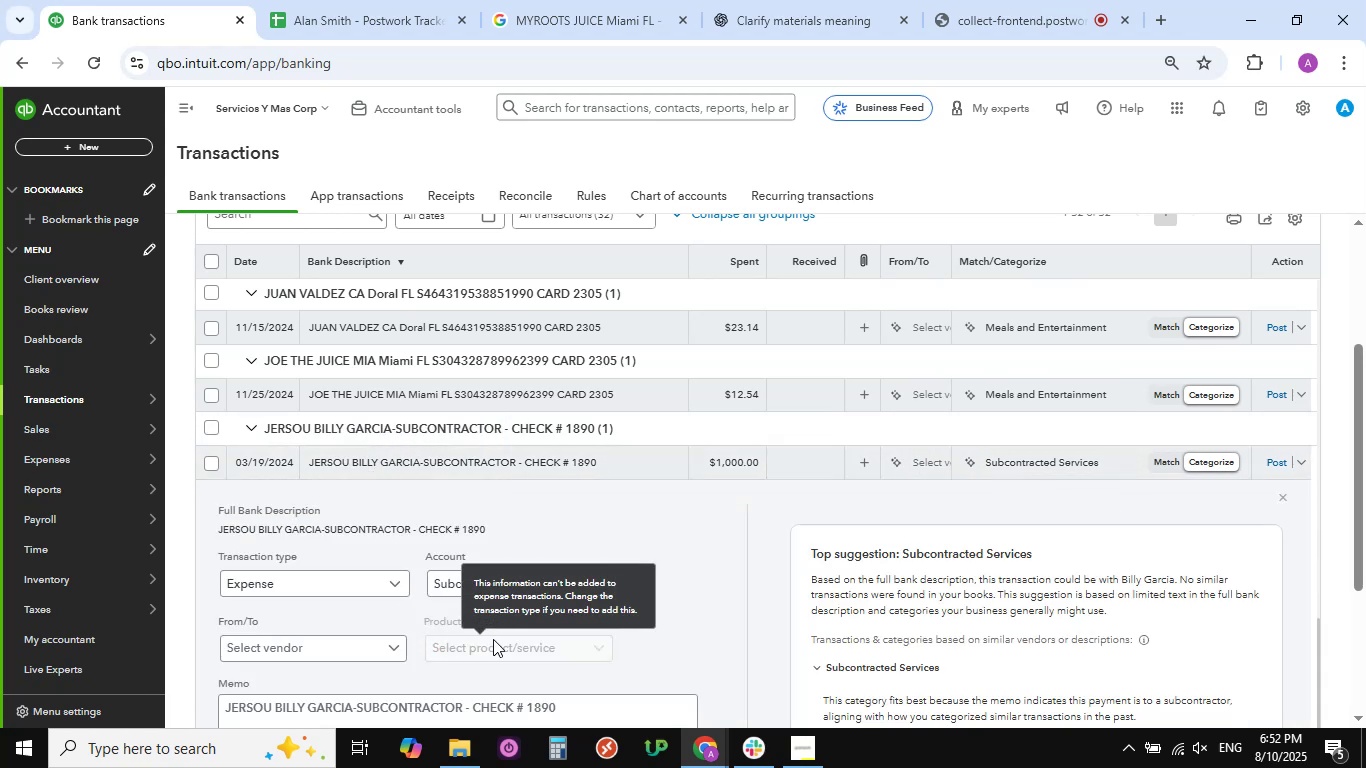 
scroll: coordinate [733, 566], scroll_direction: down, amount: 4.0
 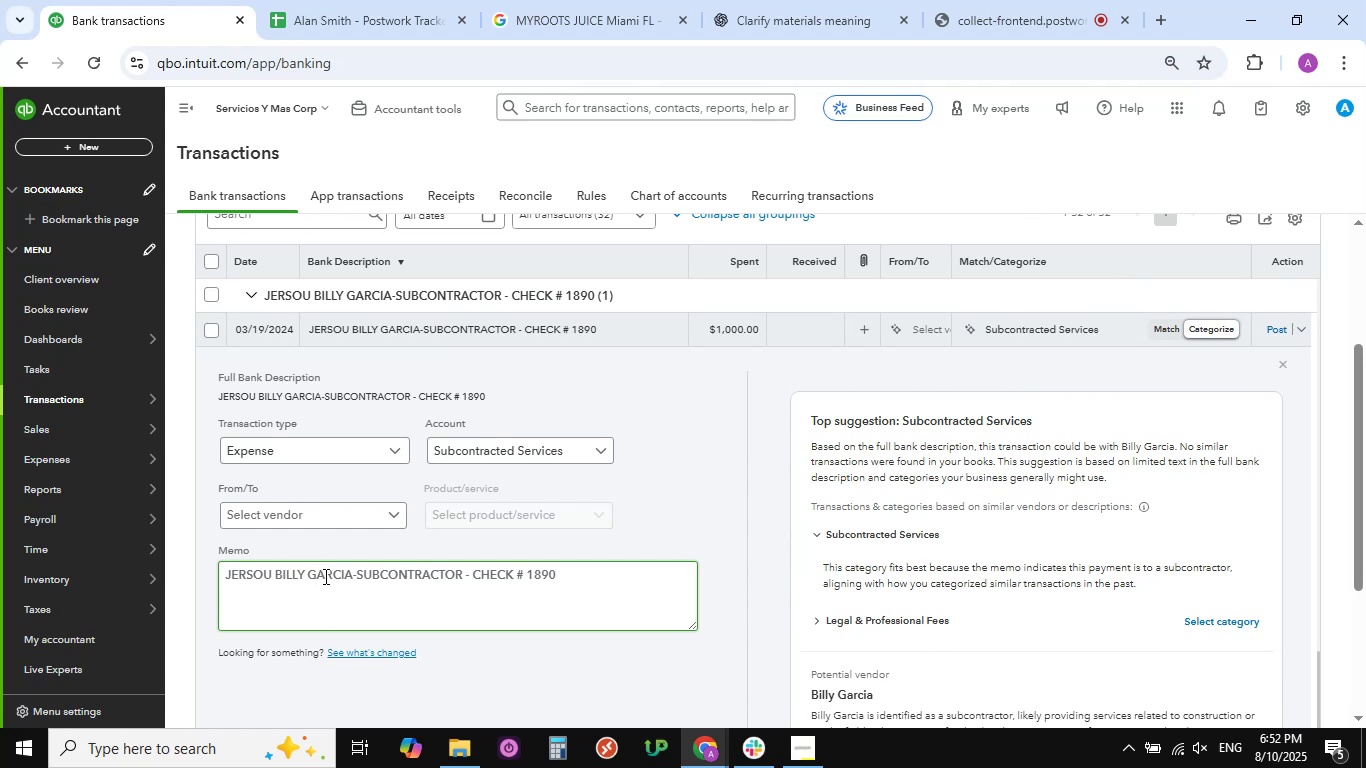 
wait(6.59)
 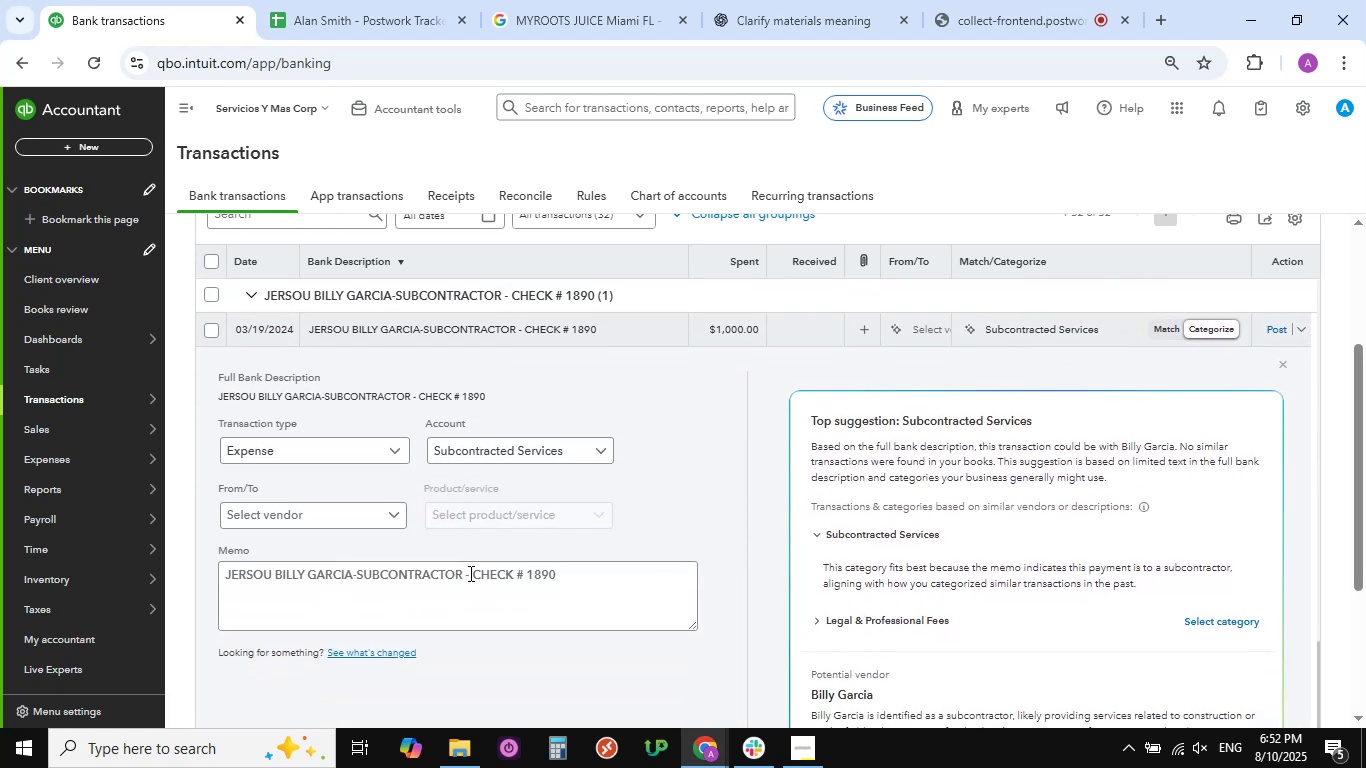 
left_click_drag(start_coordinate=[353, 574], to_coordinate=[222, 576])
 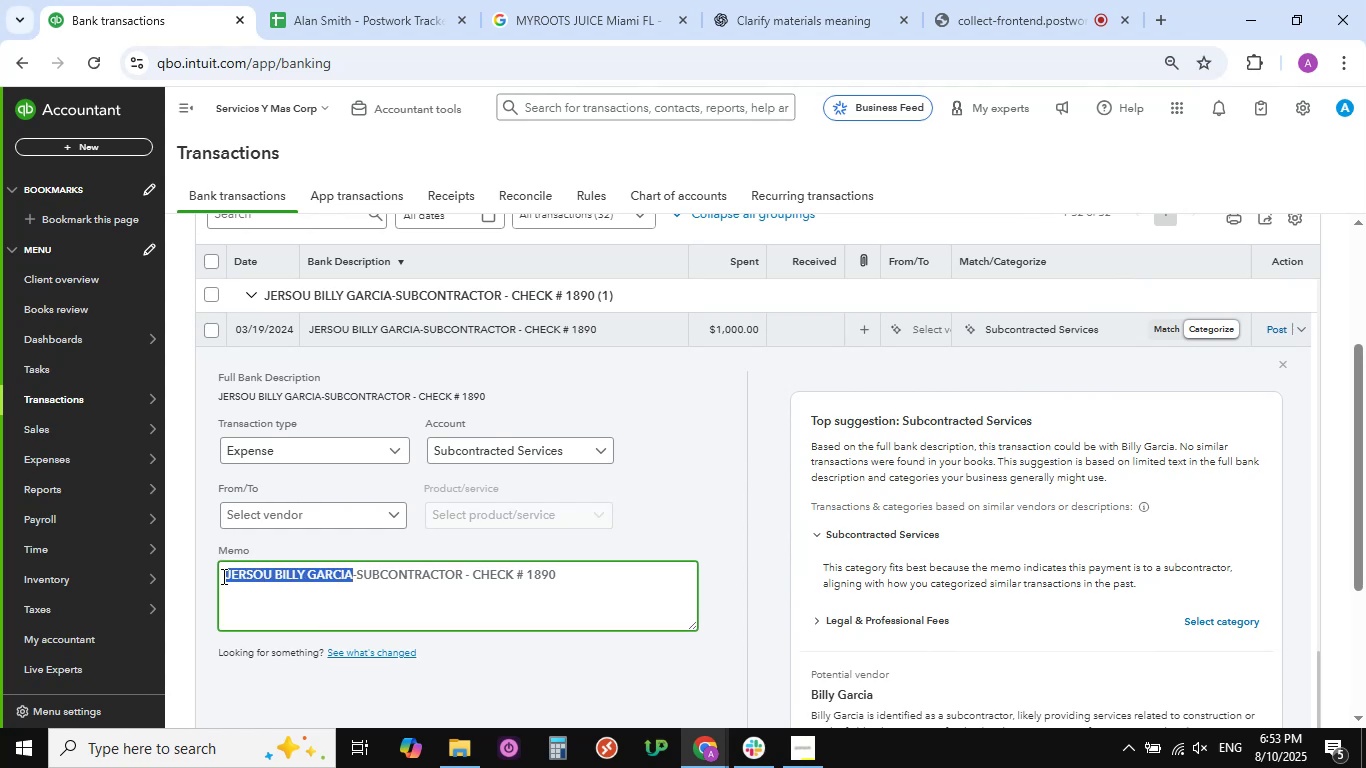 
key(Control+C)
 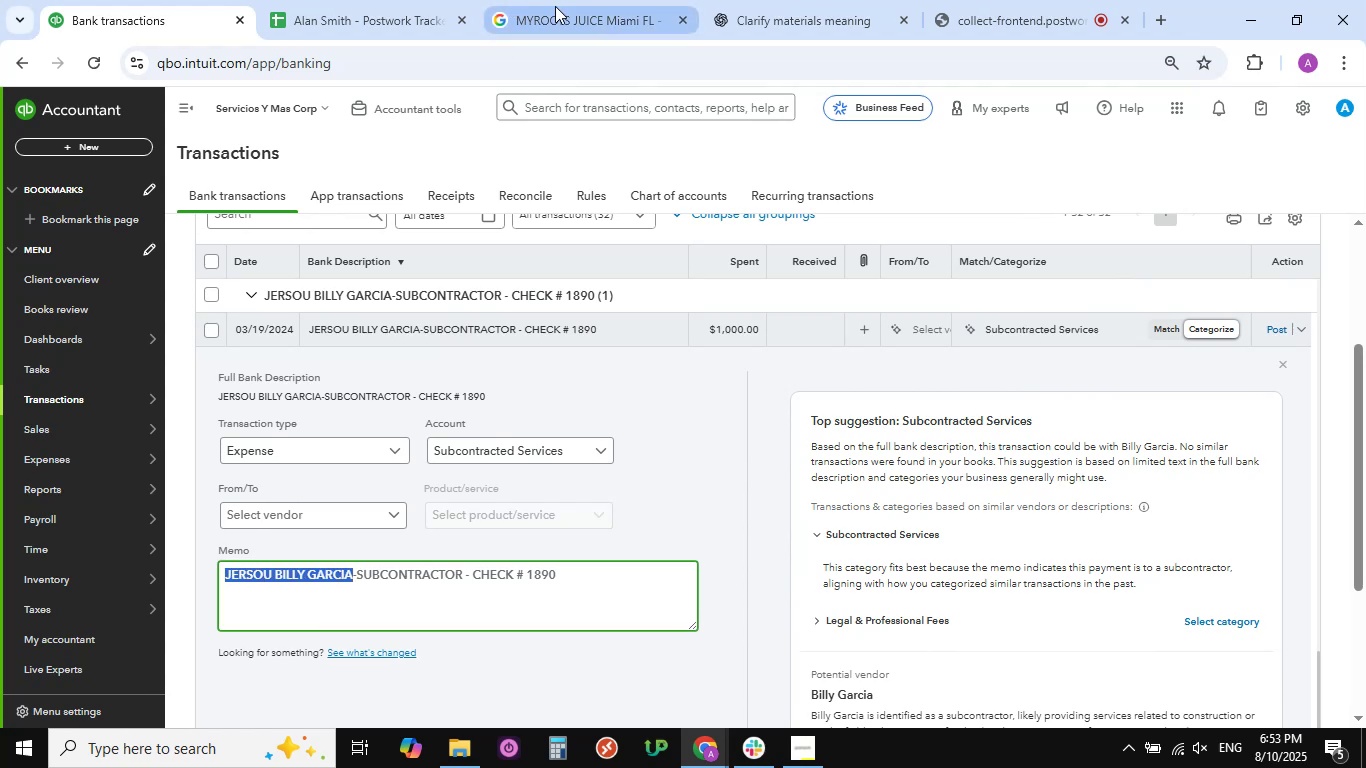 
left_click([569, 12])
 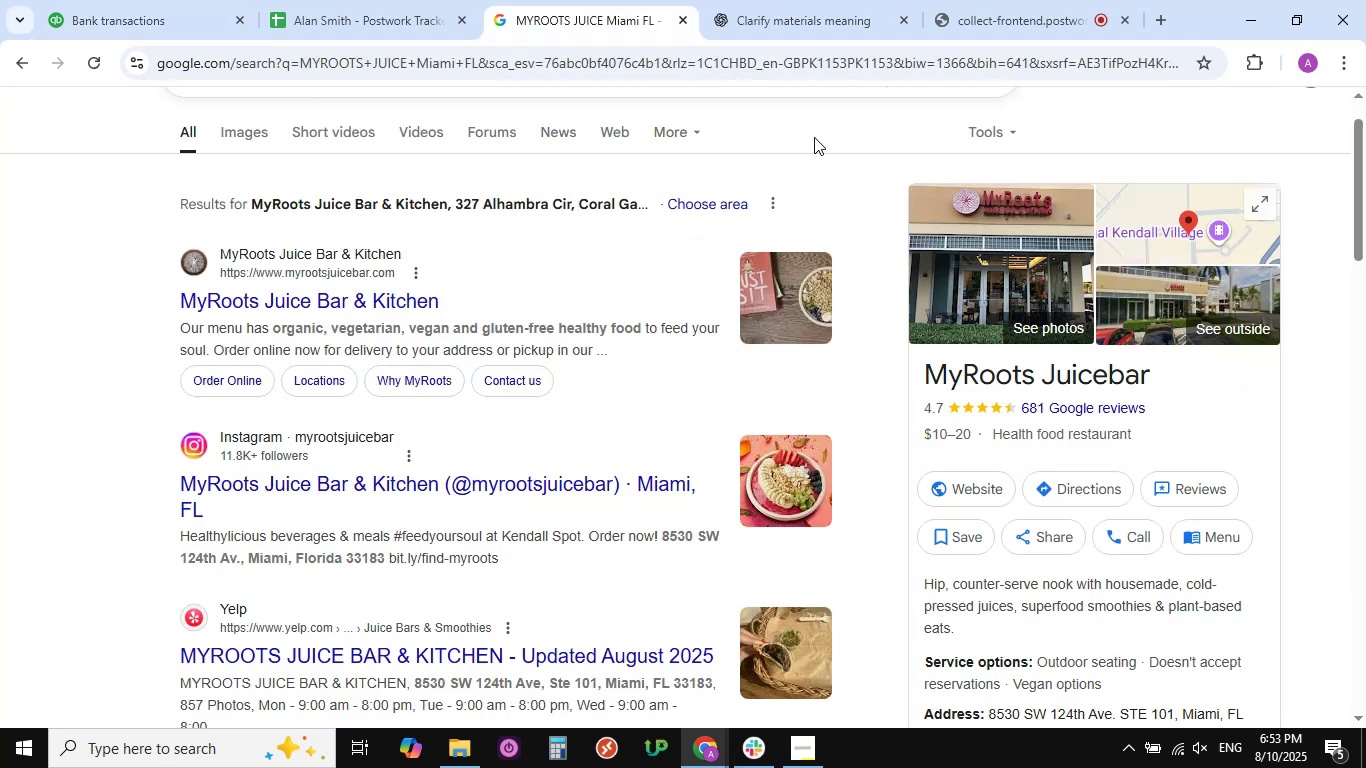 
scroll: coordinate [780, 165], scroll_direction: up, amount: 5.0
 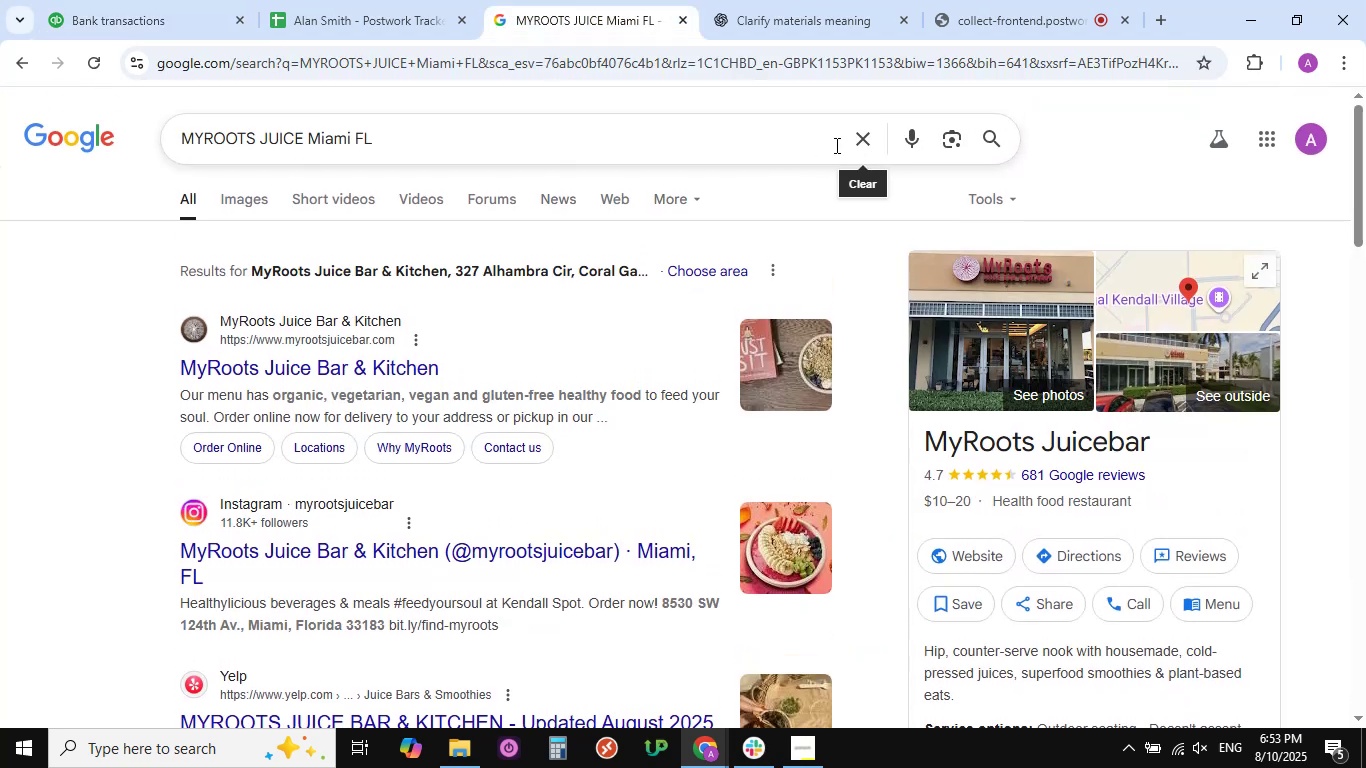 
double_click([740, 143])
 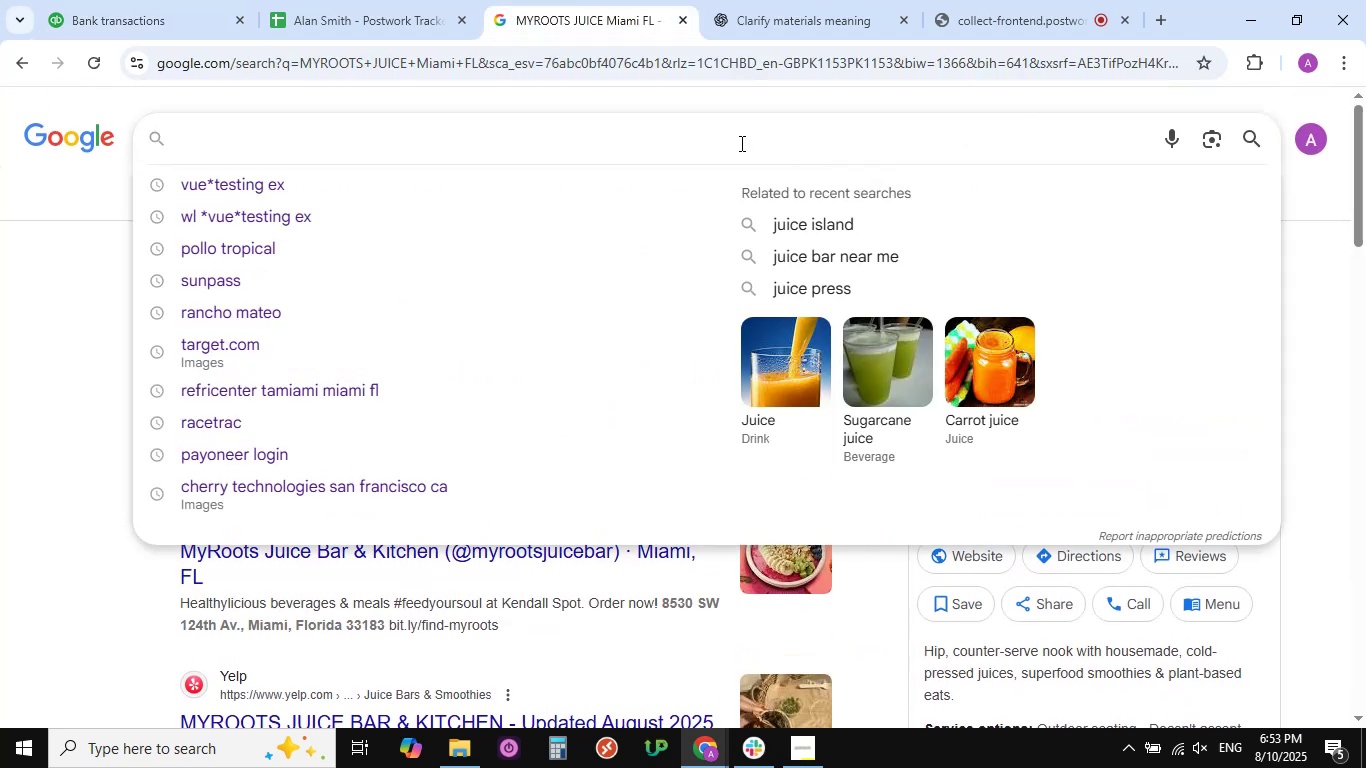 
key(Control+V)
 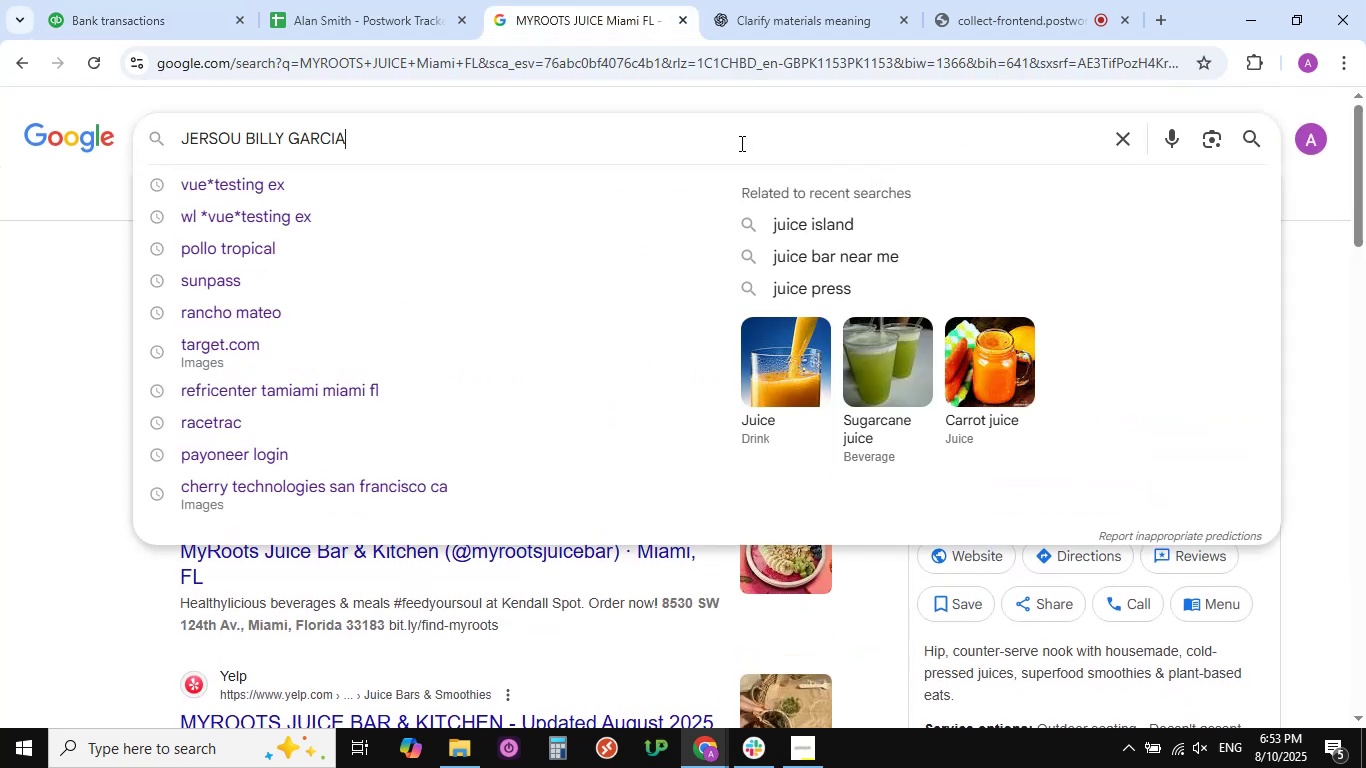 
key(NumpadEnter)
 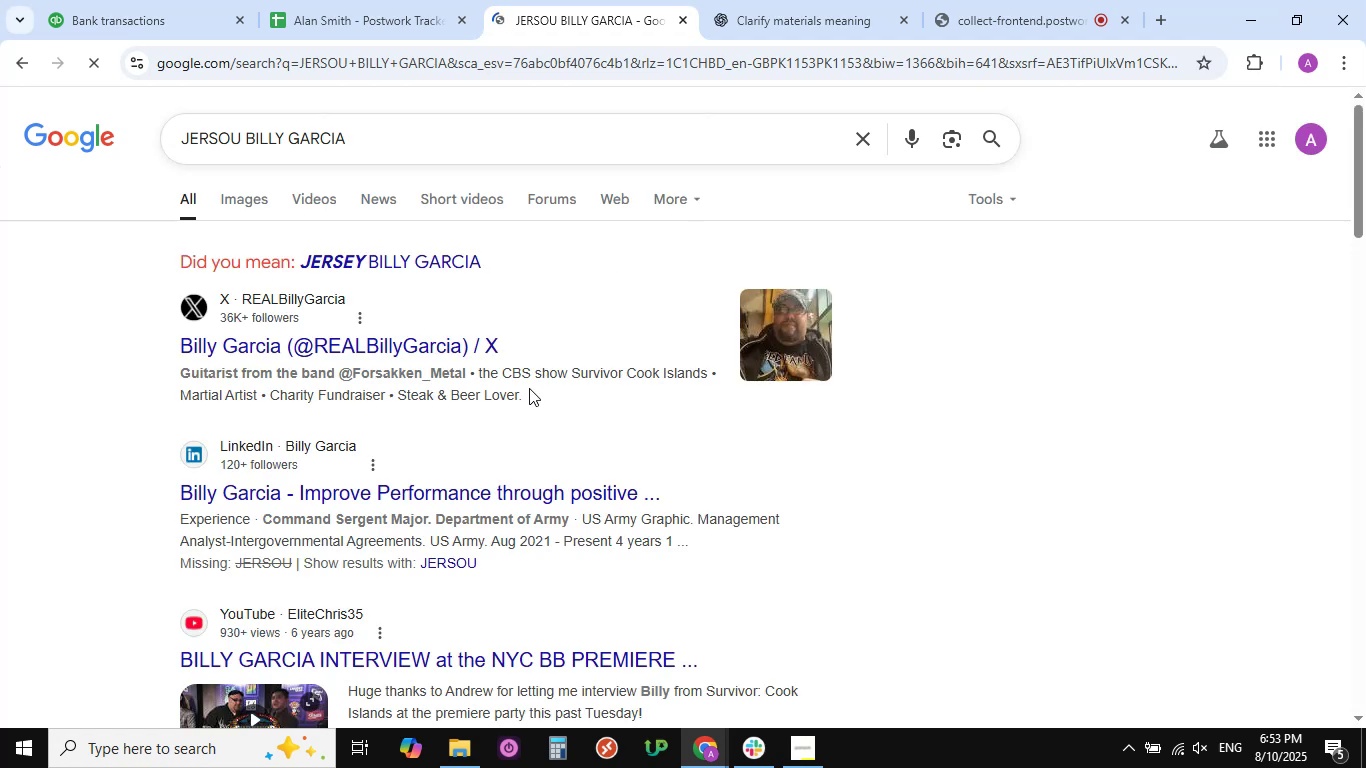 
scroll: coordinate [529, 388], scroll_direction: down, amount: 6.0
 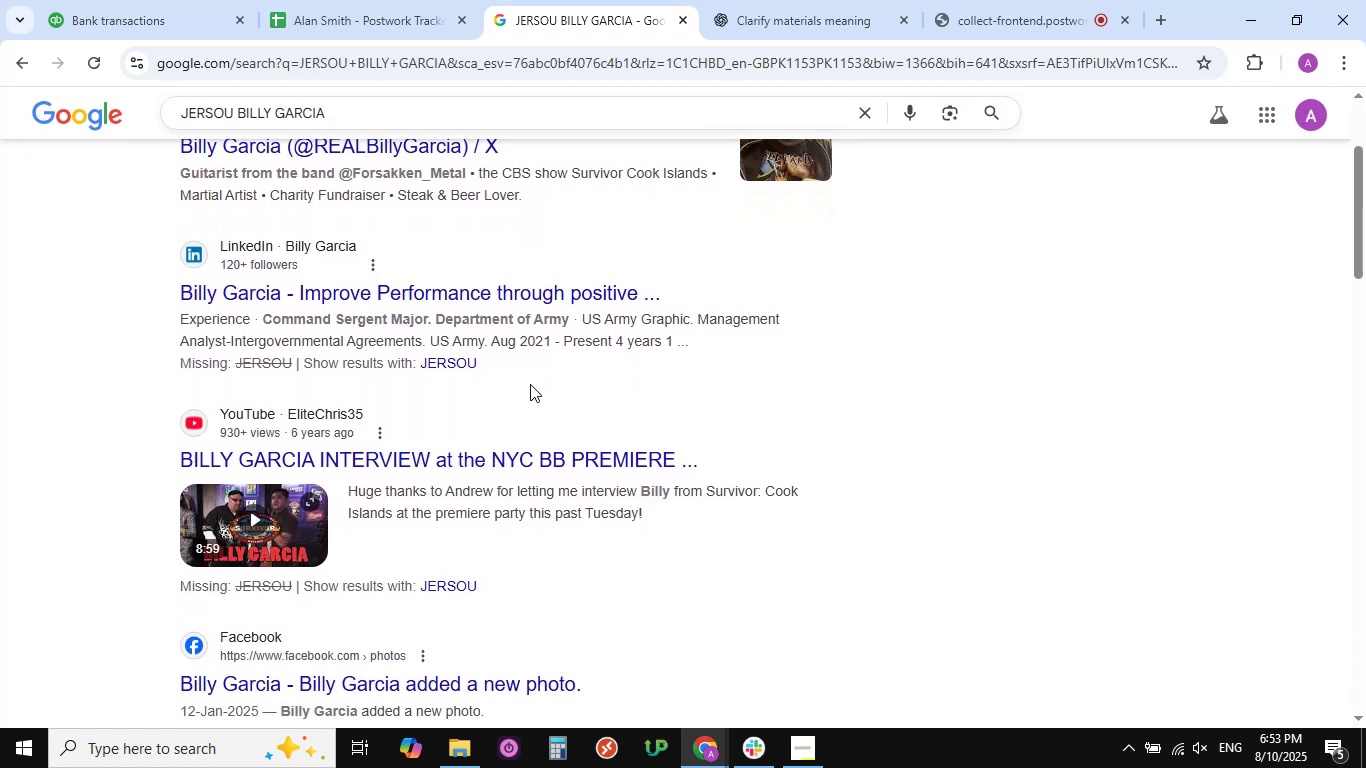 
scroll: coordinate [531, 382], scroll_direction: up, amount: 13.0
 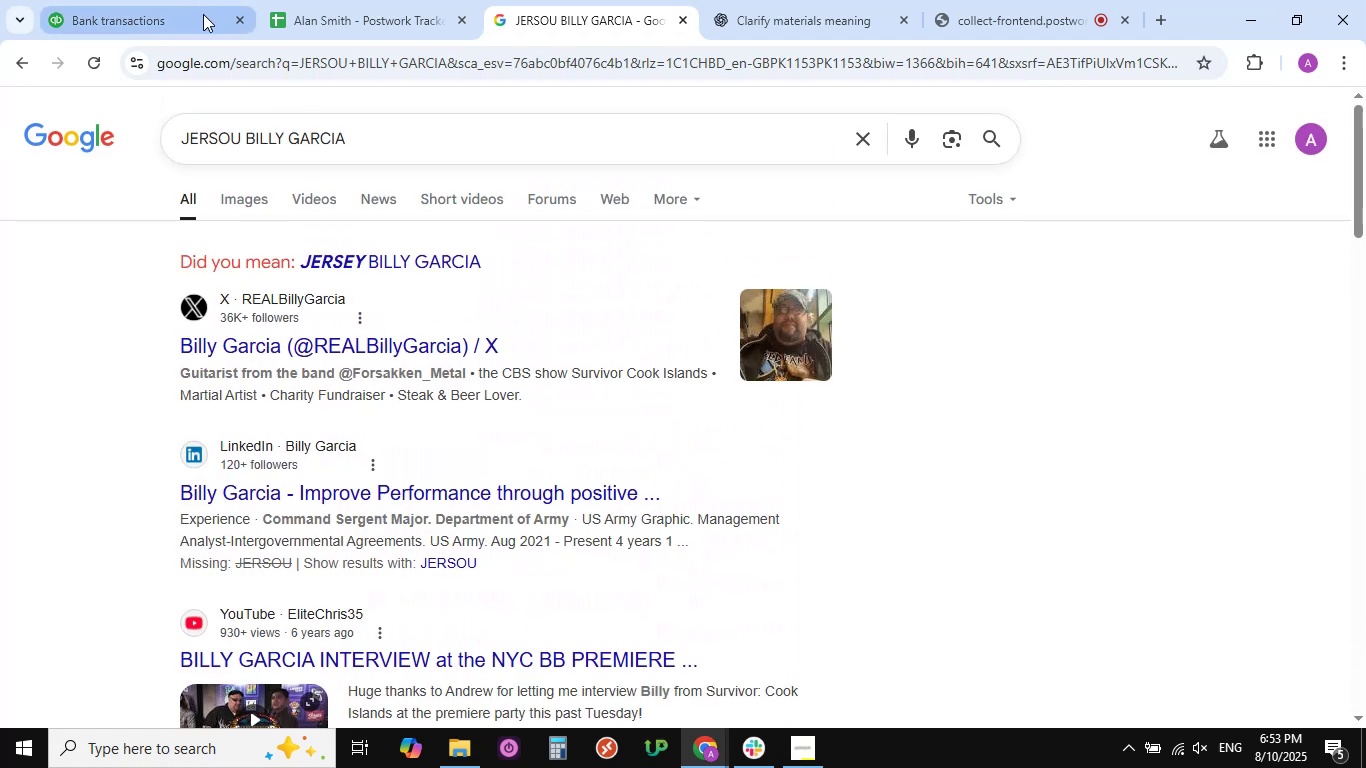 
left_click([193, 14])
 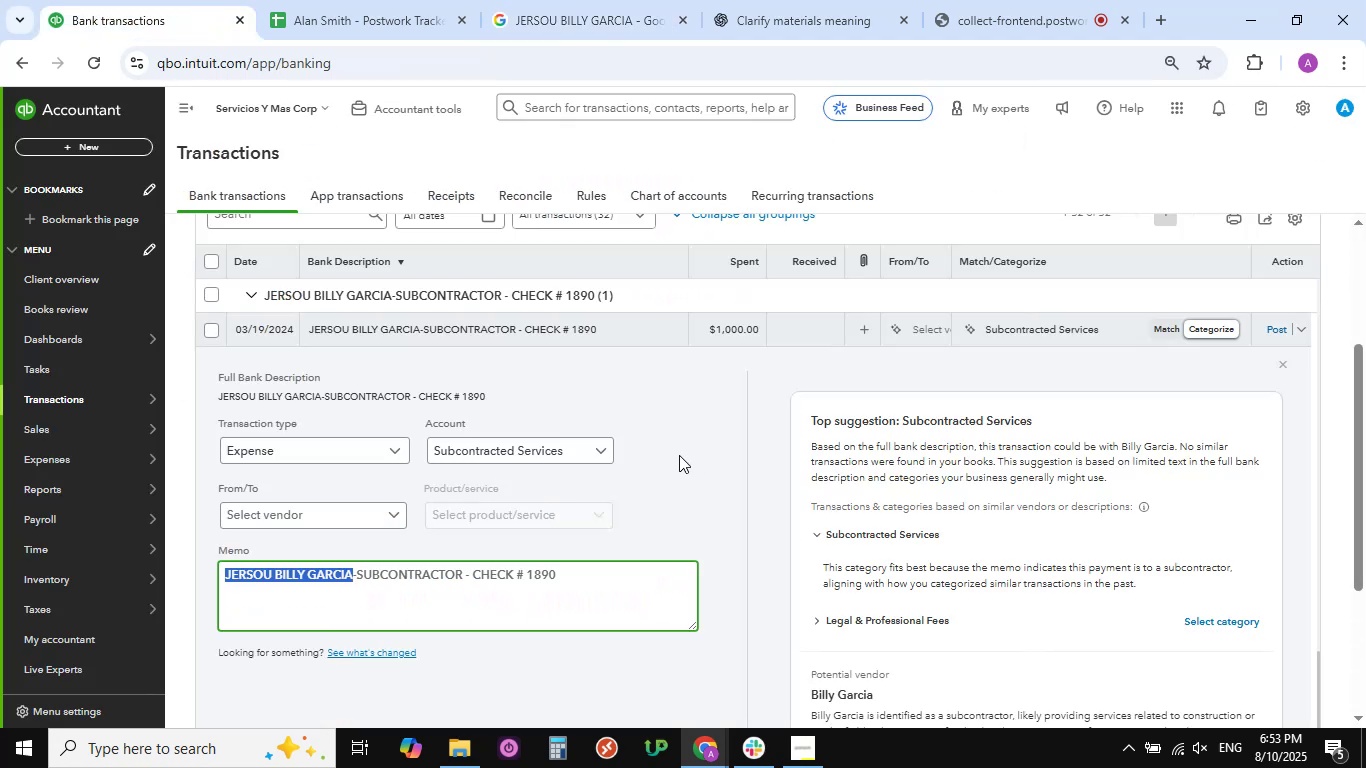 
left_click([604, 452])
 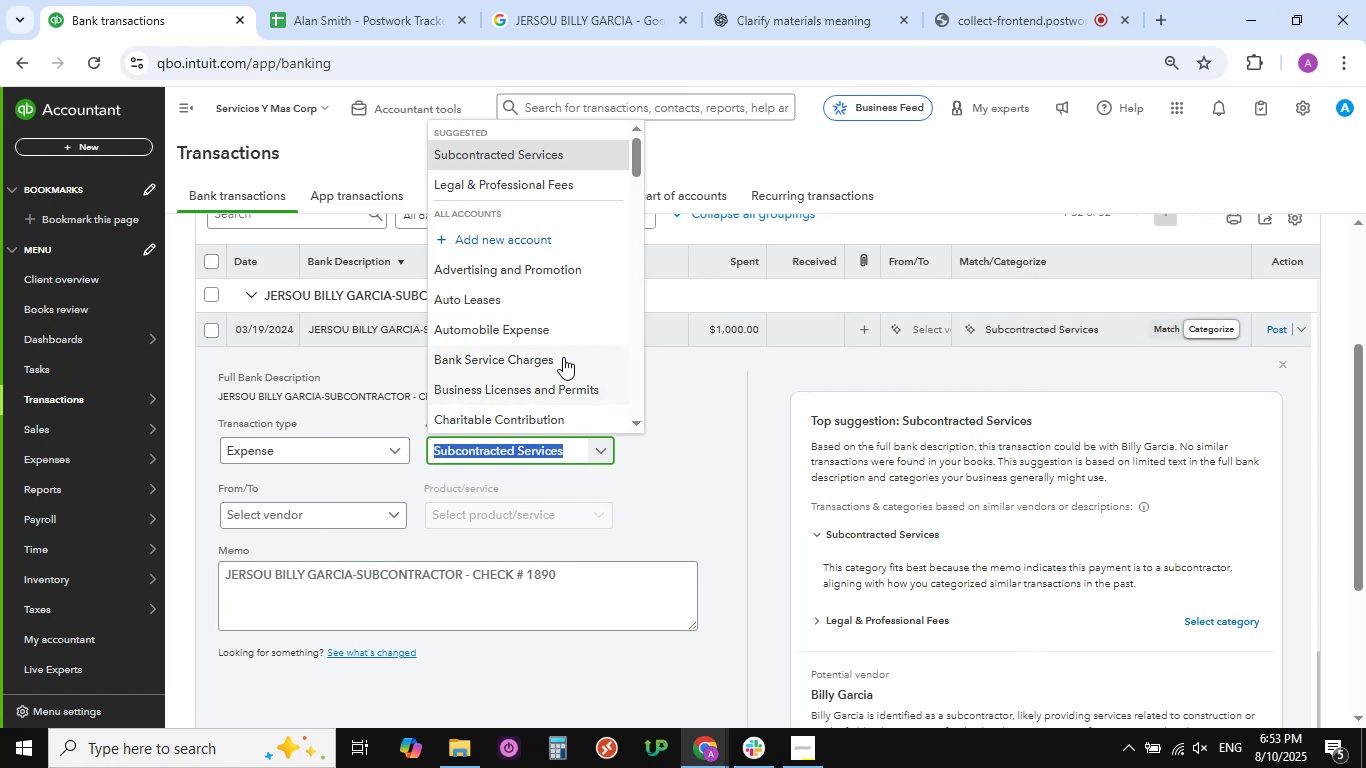 
scroll: coordinate [536, 390], scroll_direction: down, amount: 22.0
 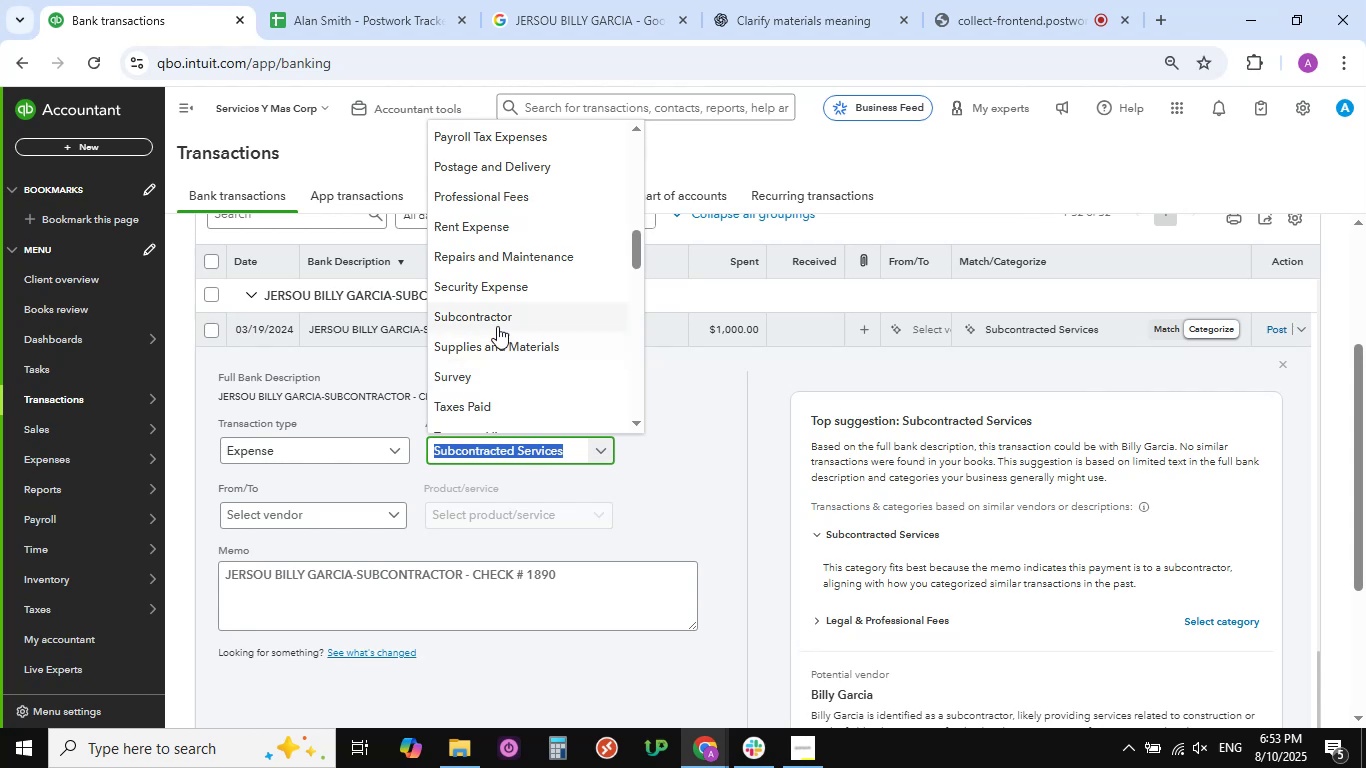 
left_click([492, 321])
 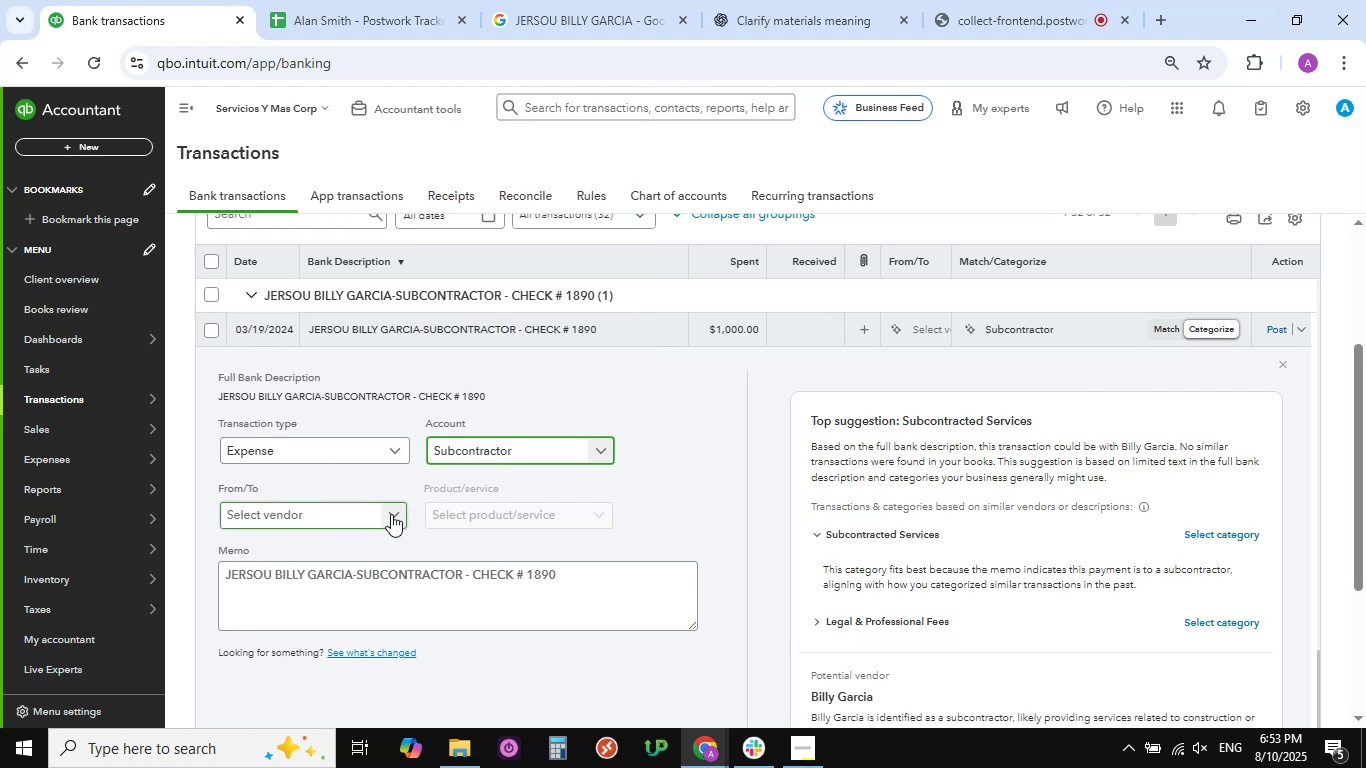 
left_click([391, 514])
 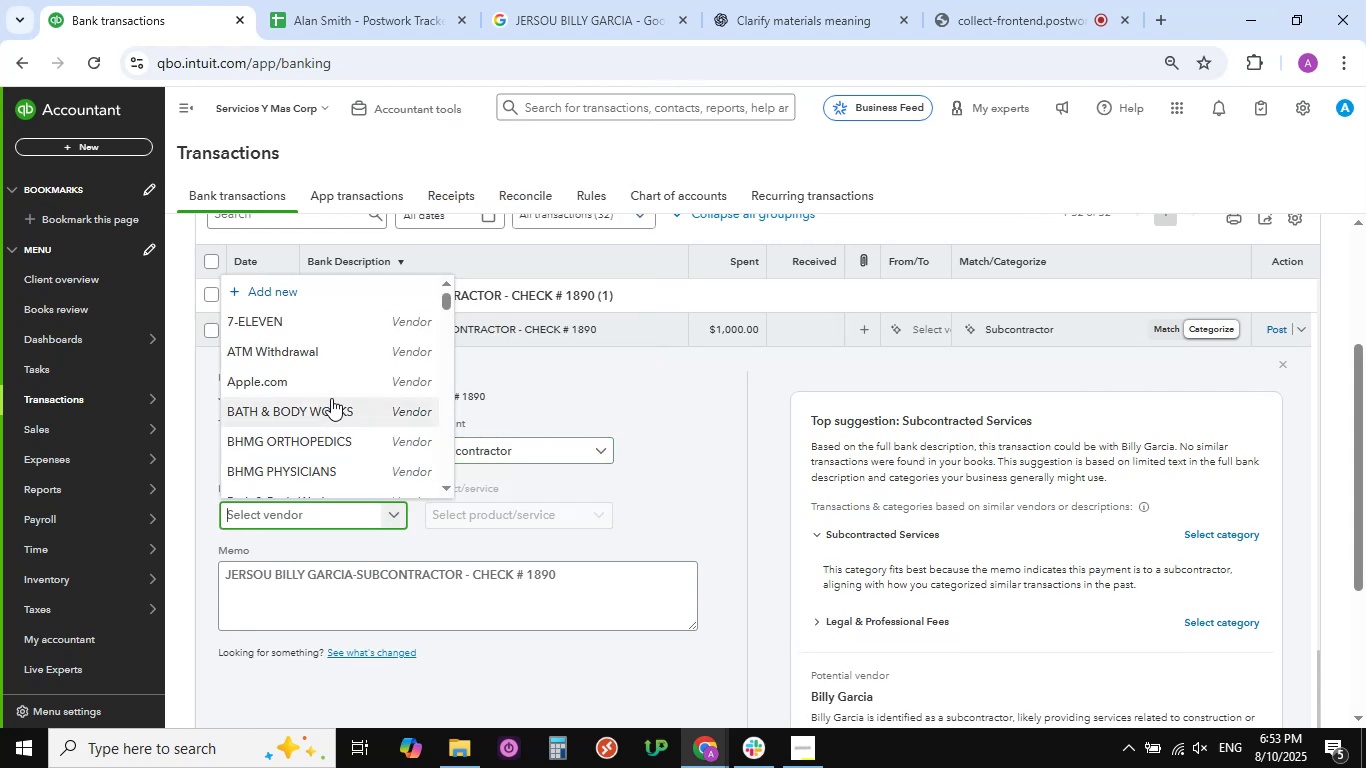 
scroll: coordinate [346, 426], scroll_direction: down, amount: 20.0
 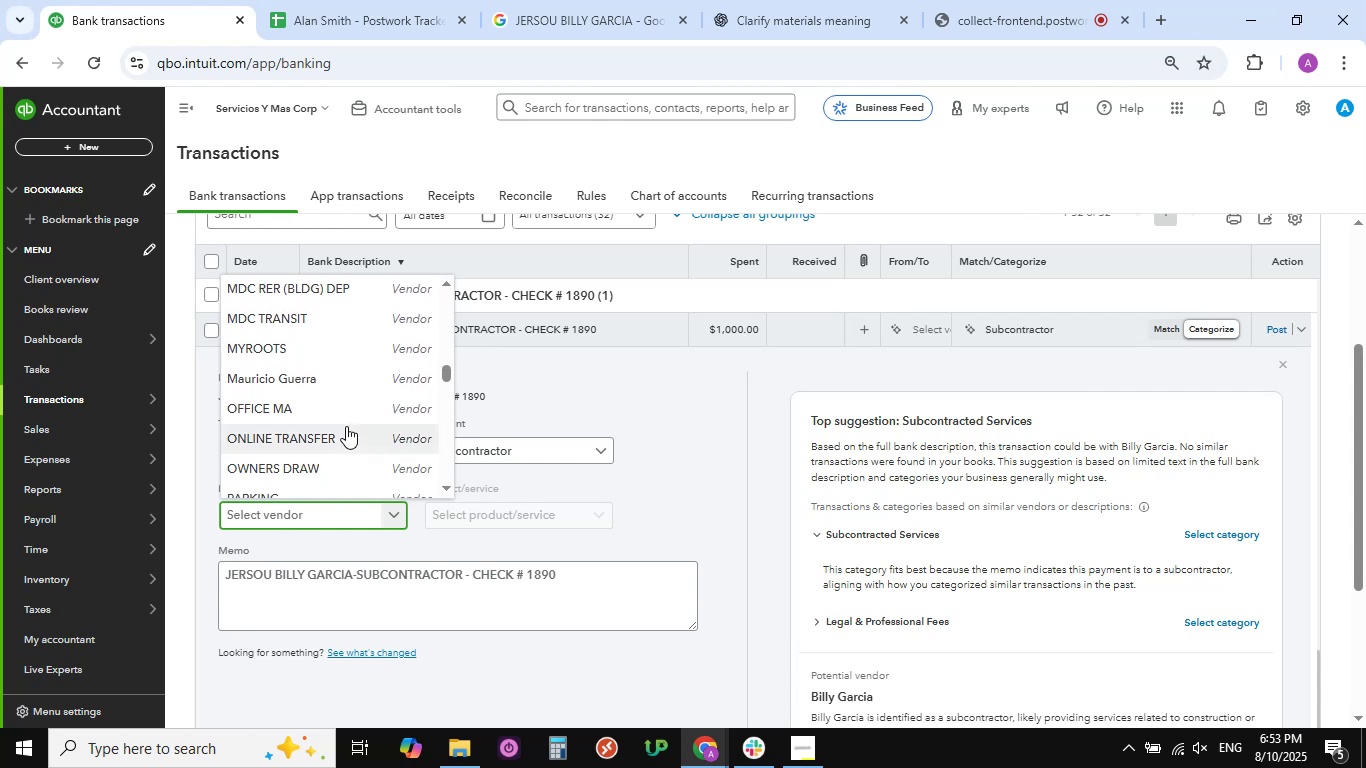 
scroll: coordinate [315, 468], scroll_direction: down, amount: 5.0
 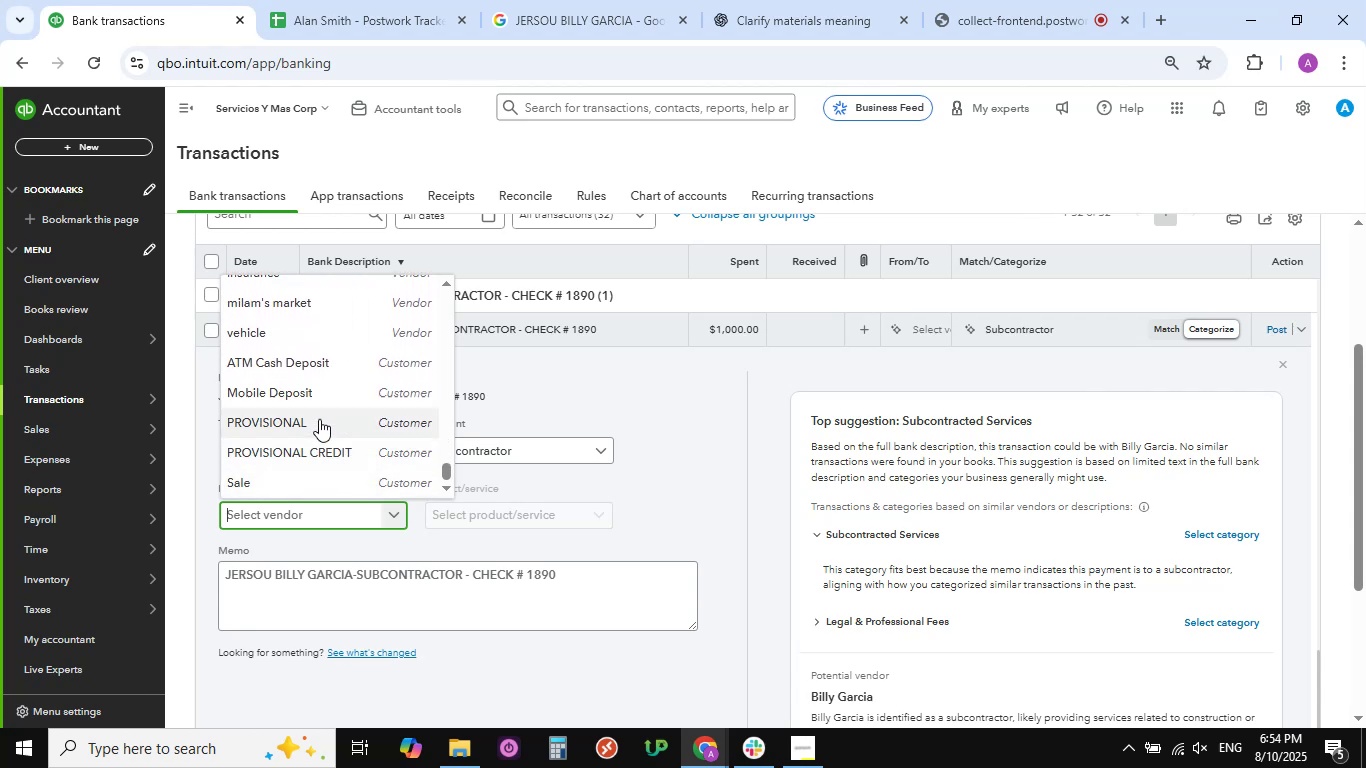 
scroll: coordinate [319, 413], scroll_direction: up, amount: 2.0
 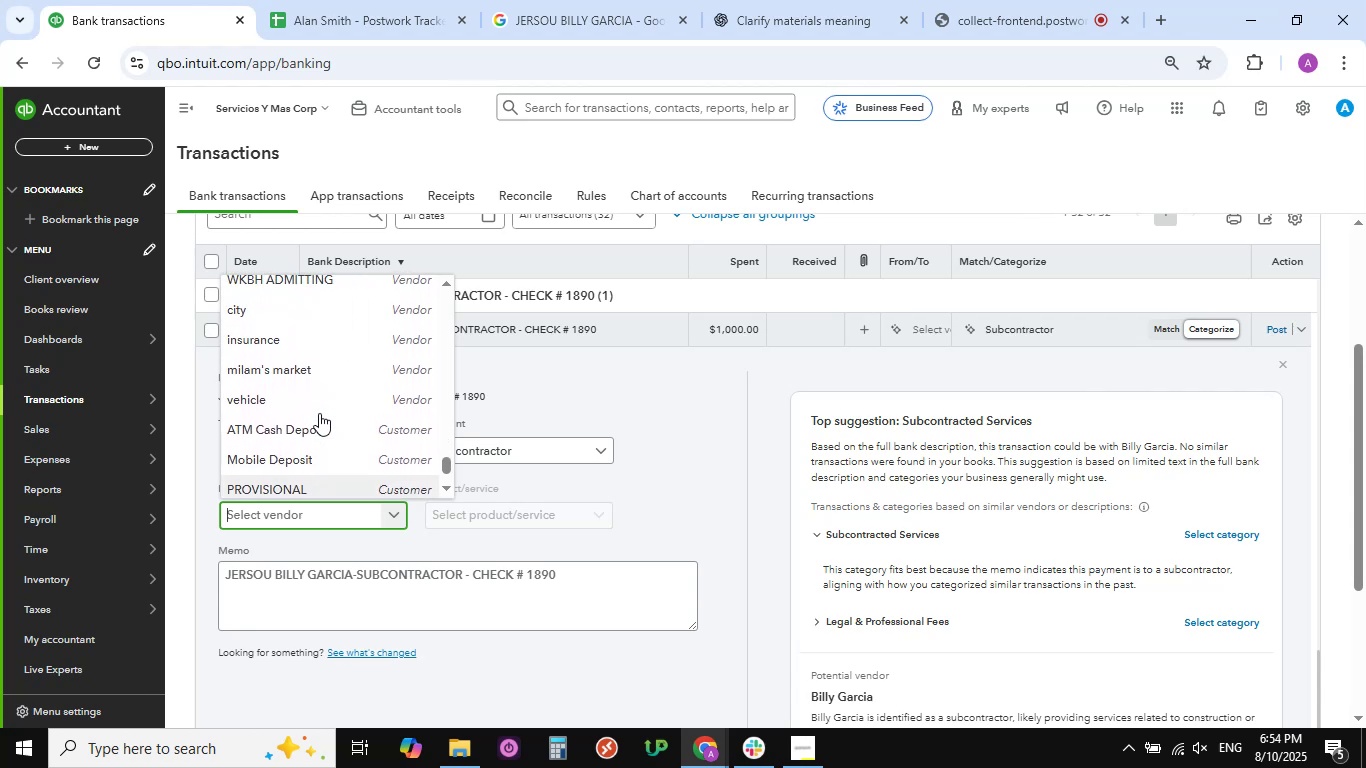 
scroll: coordinate [319, 413], scroll_direction: down, amount: 3.0
 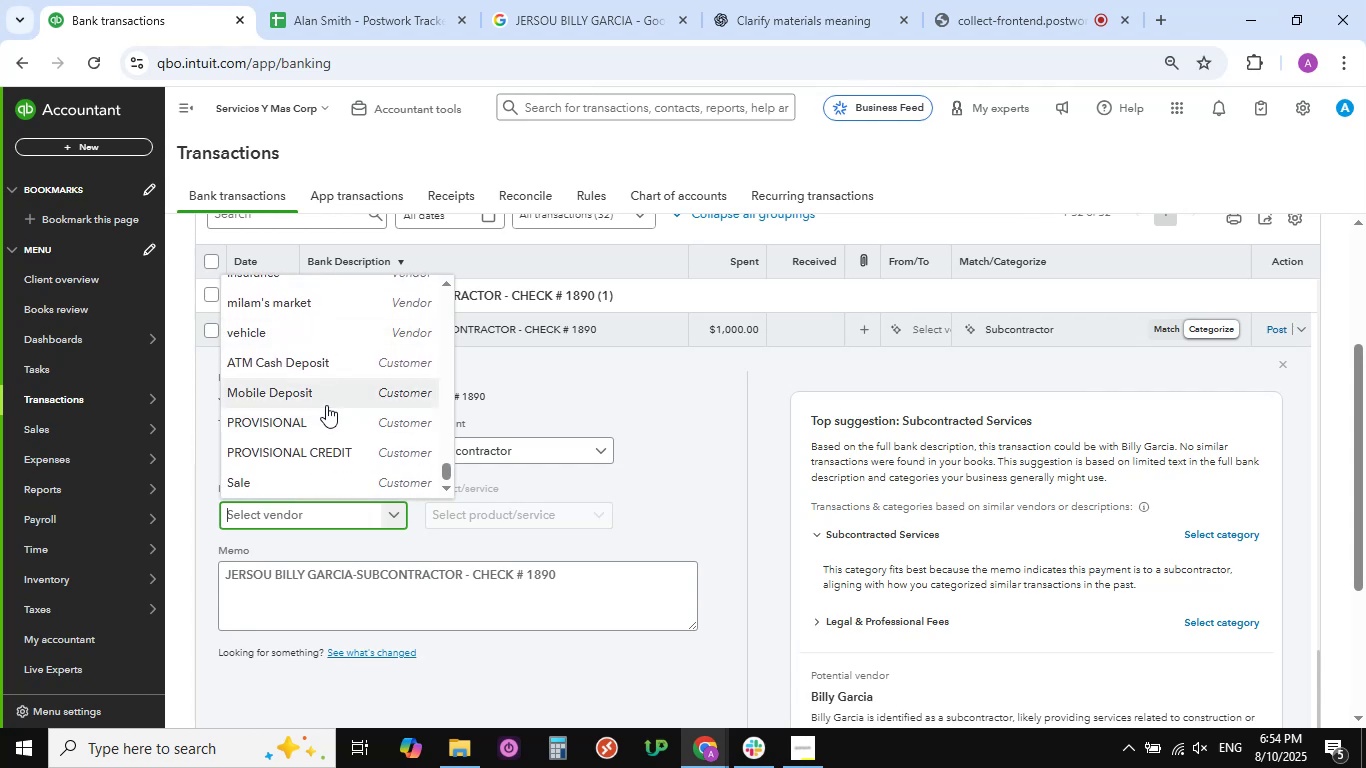 
scroll: coordinate [326, 405], scroll_direction: up, amount: 15.0
 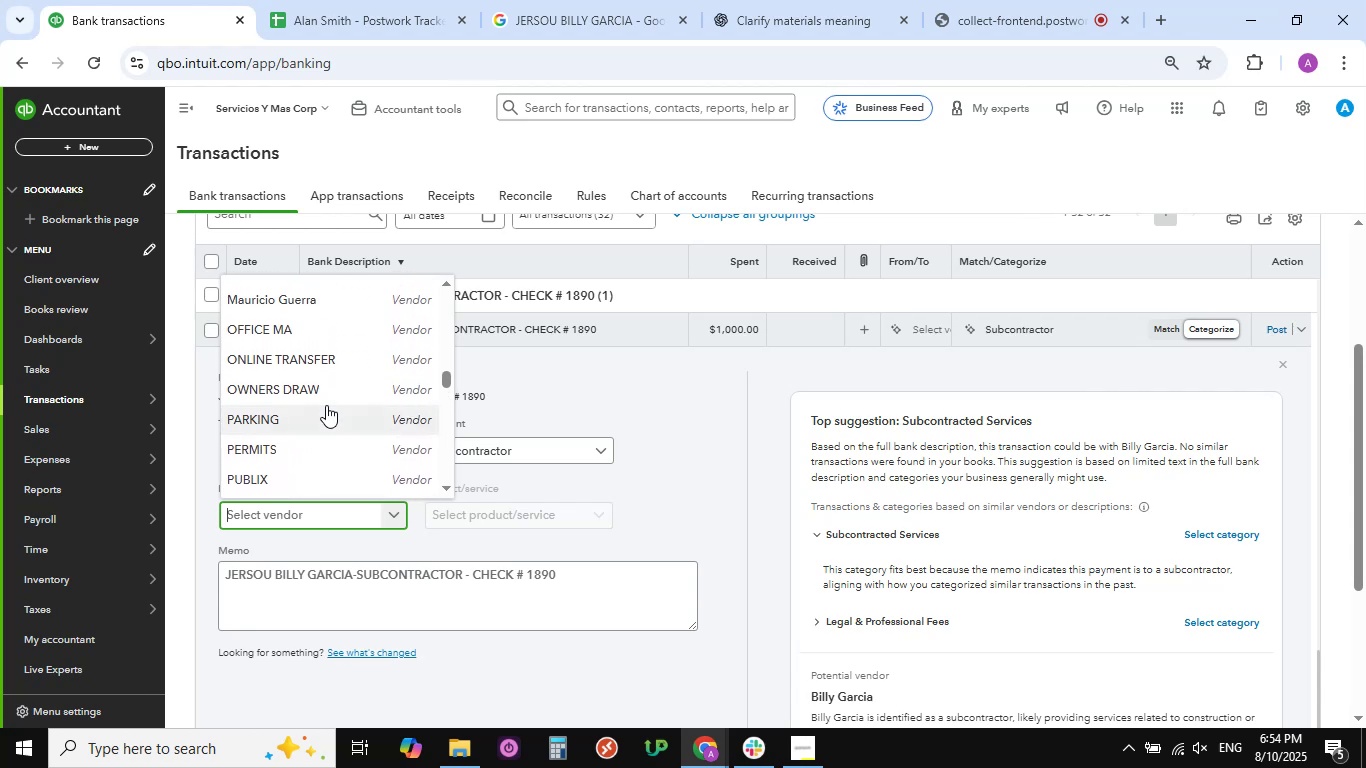 
scroll: coordinate [326, 468], scroll_direction: down, amount: 6.0
 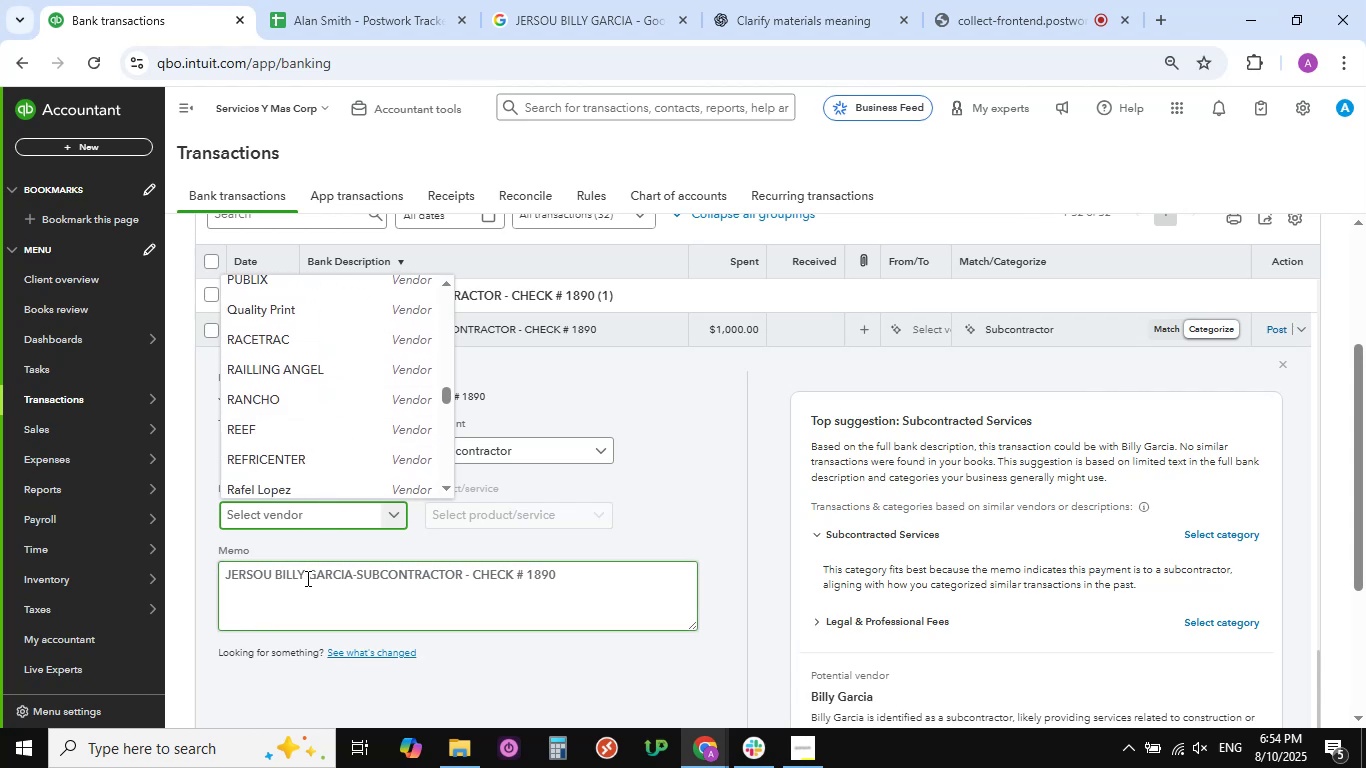 
left_click_drag(start_coordinate=[304, 576], to_coordinate=[218, 578])
 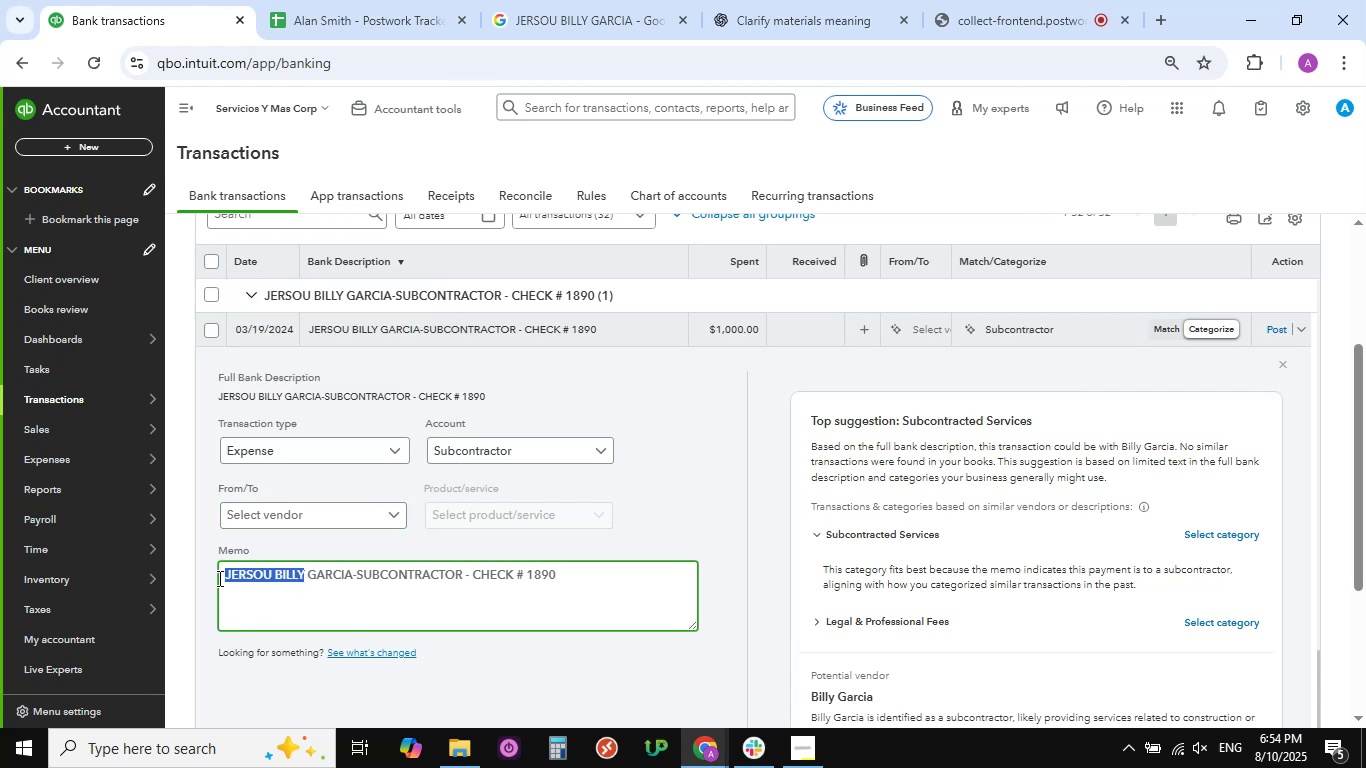 
key(Control+C)
 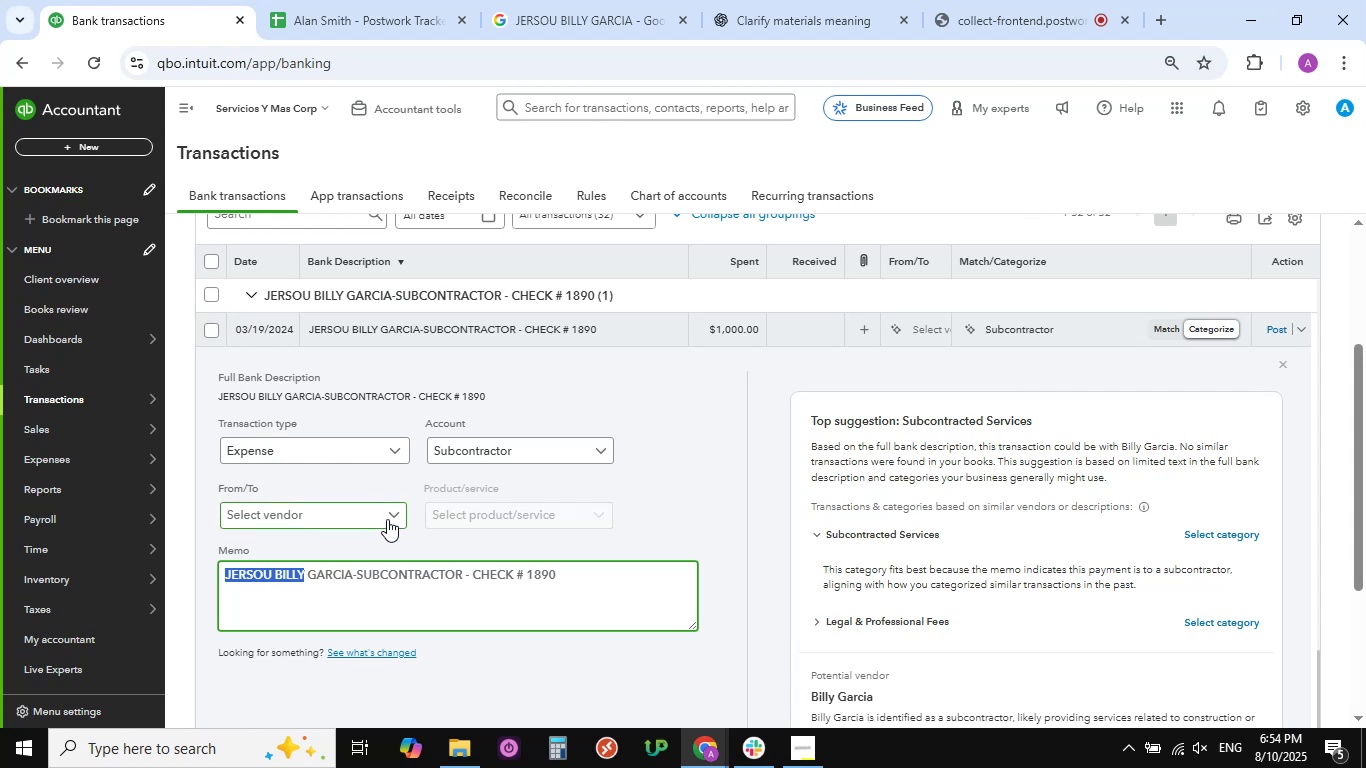 
left_click([394, 514])
 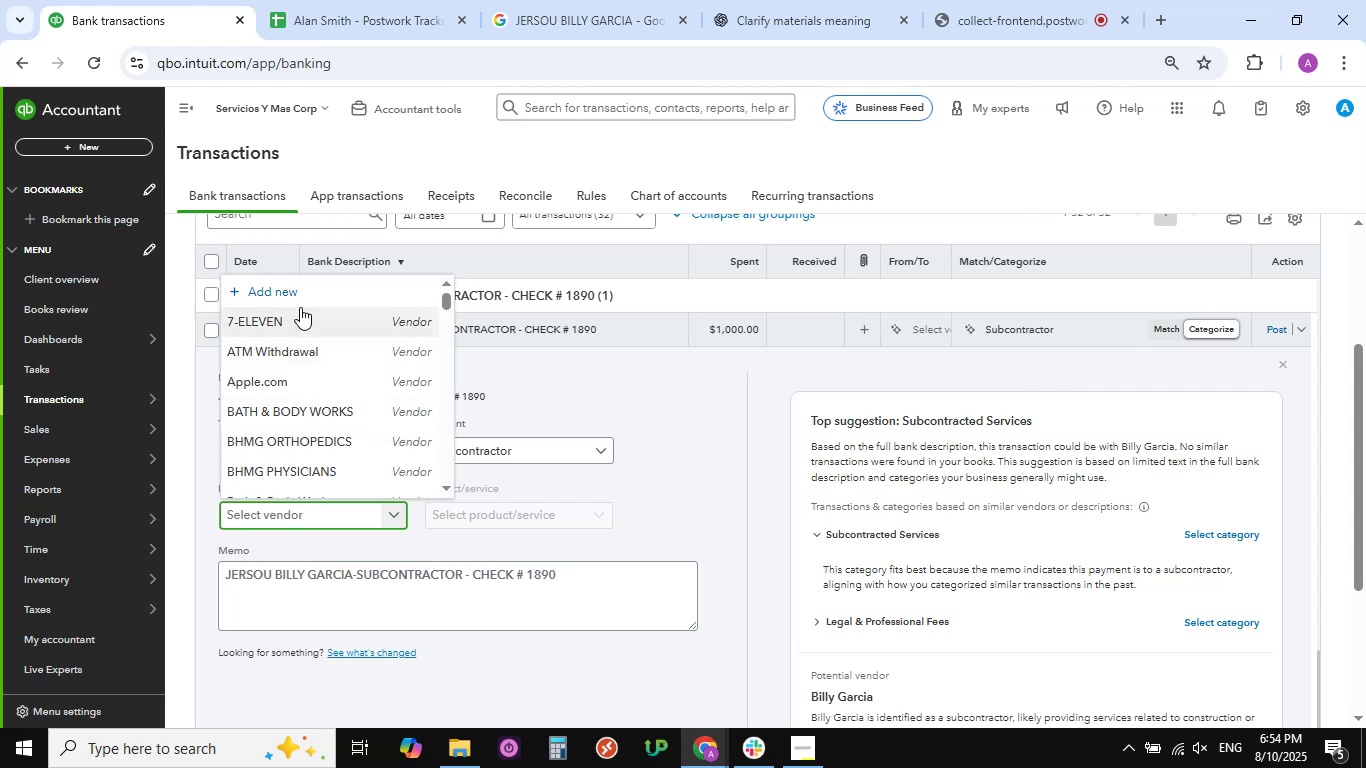 
left_click([295, 295])
 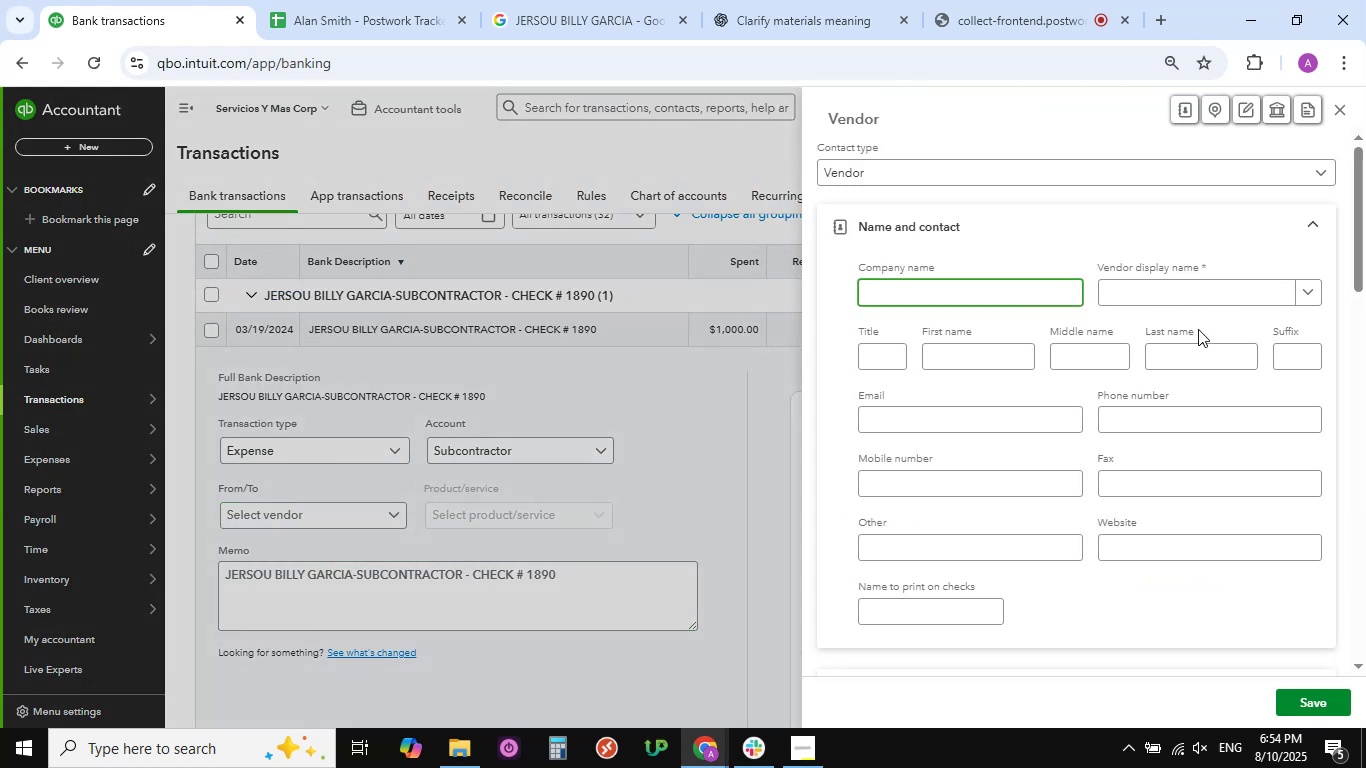 
left_click([1177, 300])
 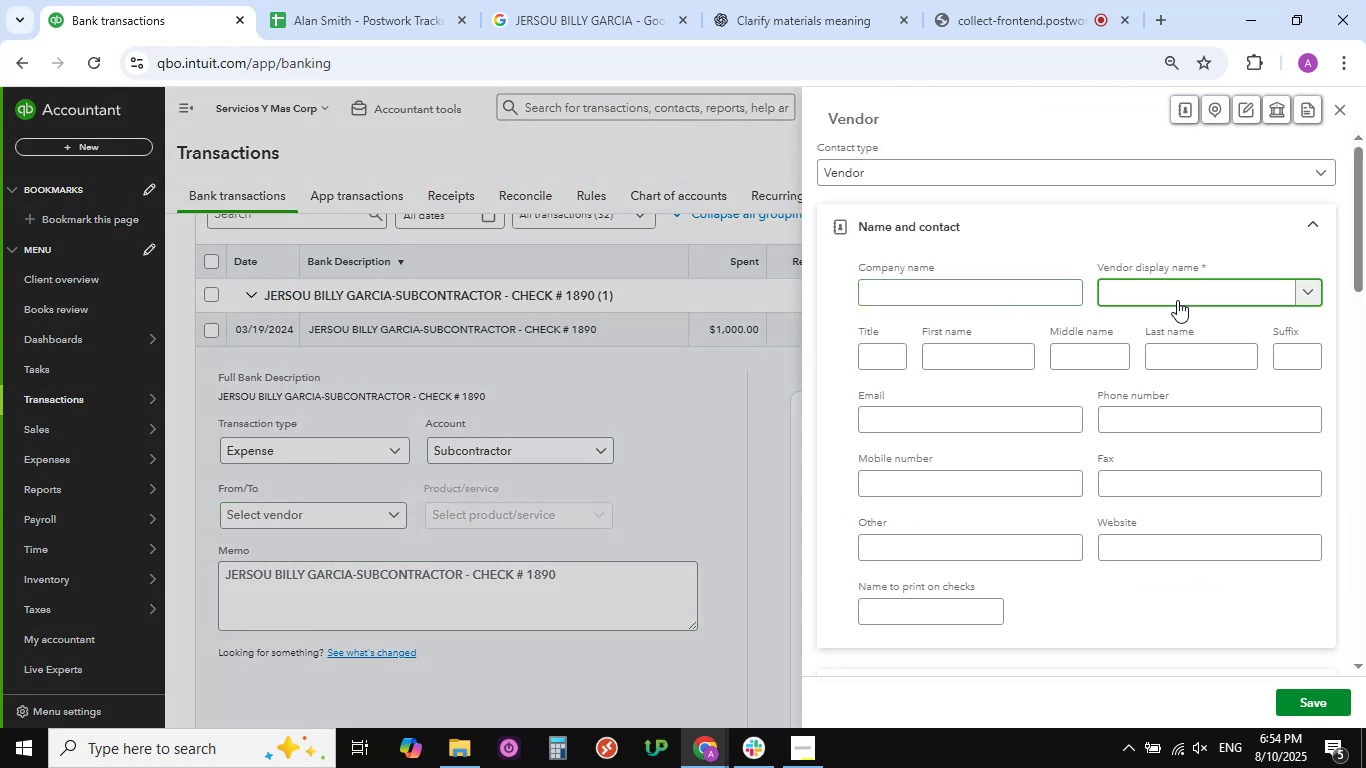 
key(Control+V)
 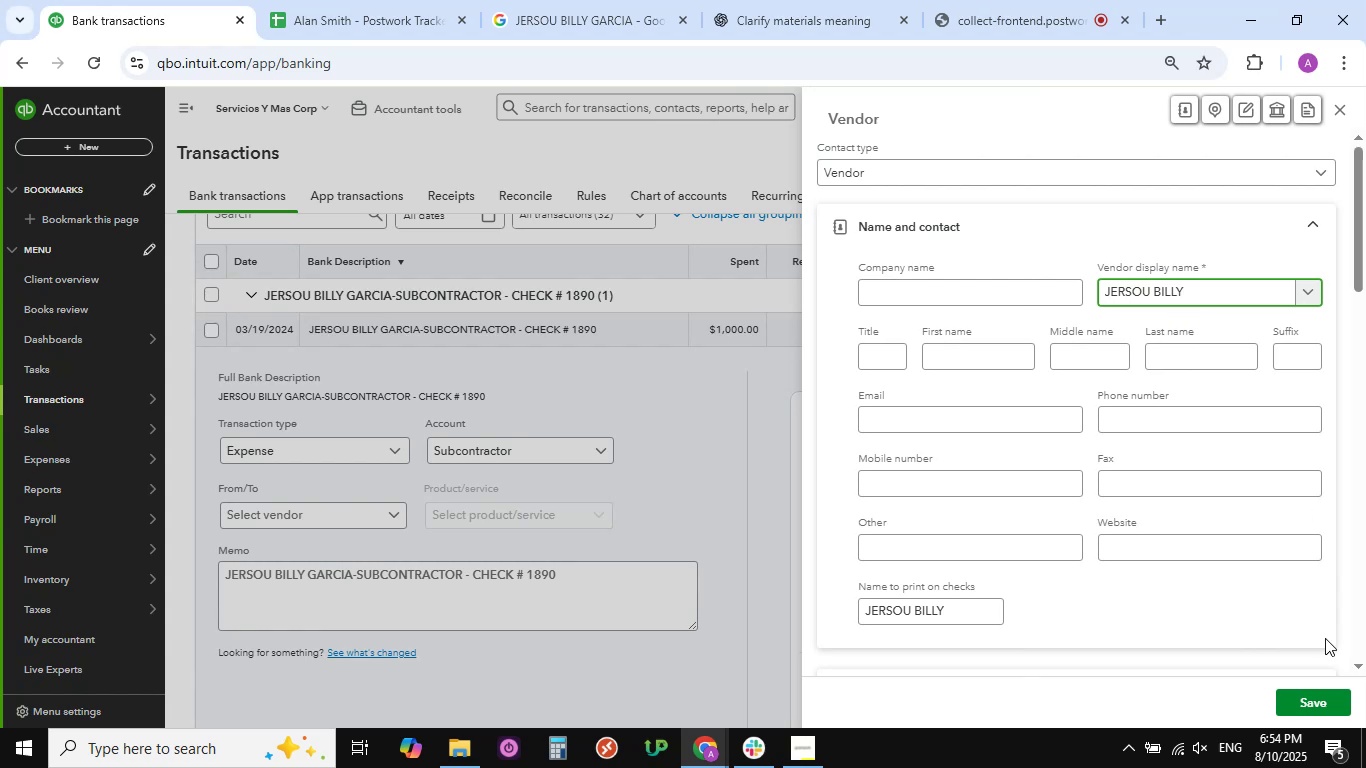 
left_click([1323, 703])
 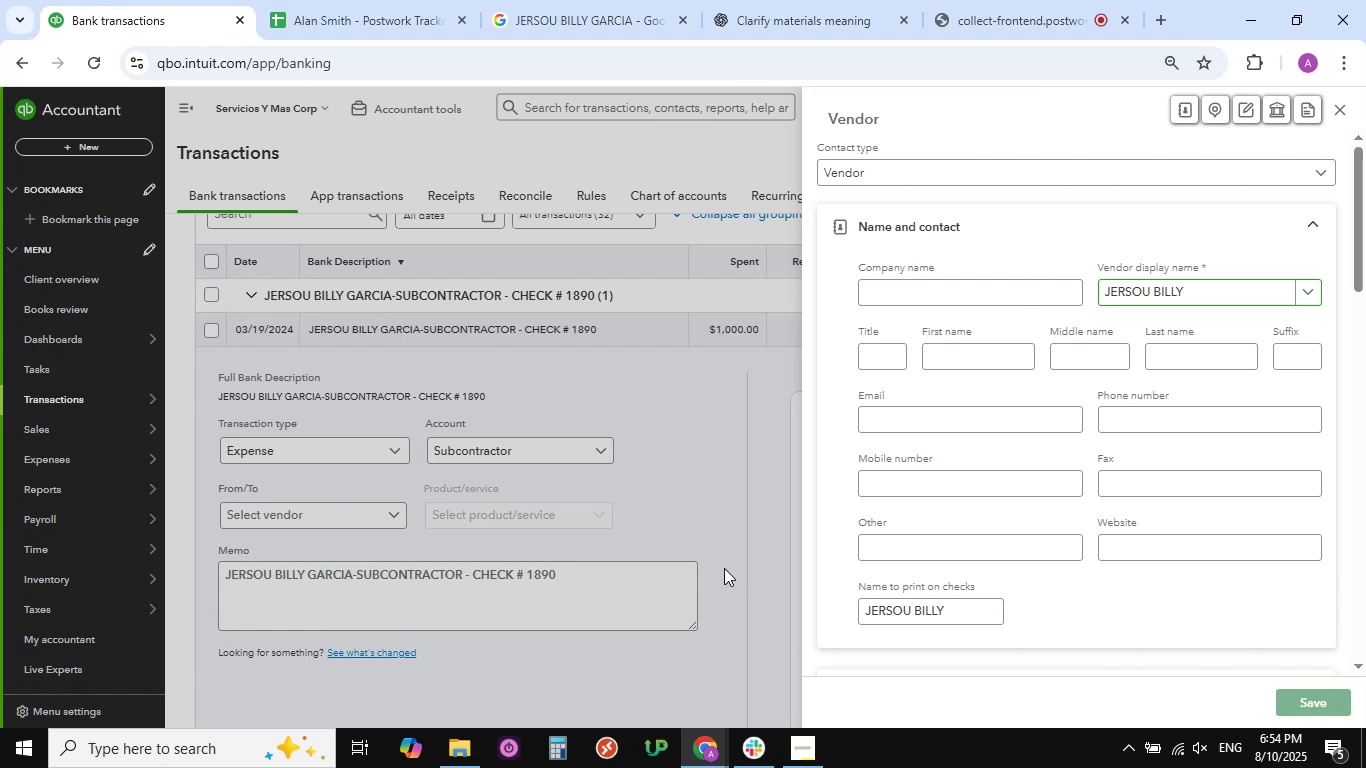 
mouse_move([590, 550])
 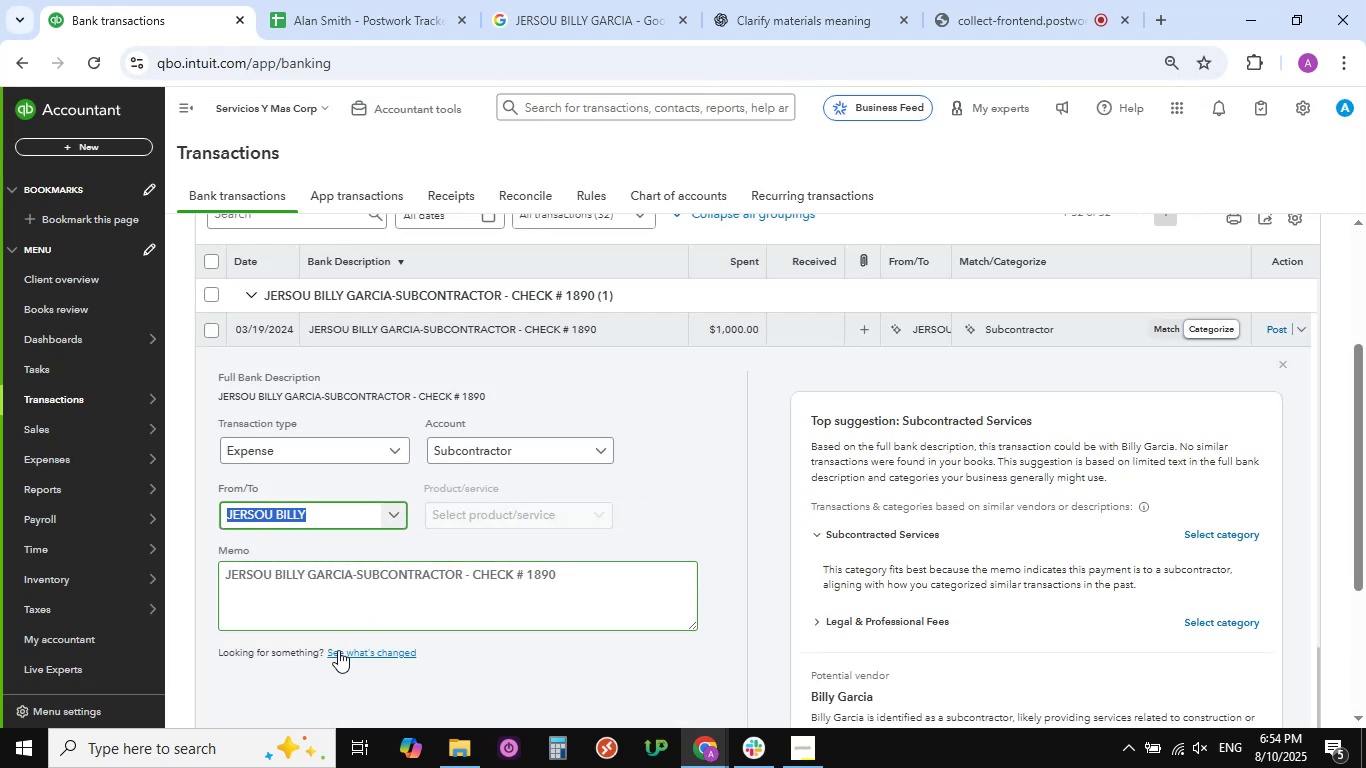 
scroll: coordinate [333, 623], scroll_direction: down, amount: 4.0
 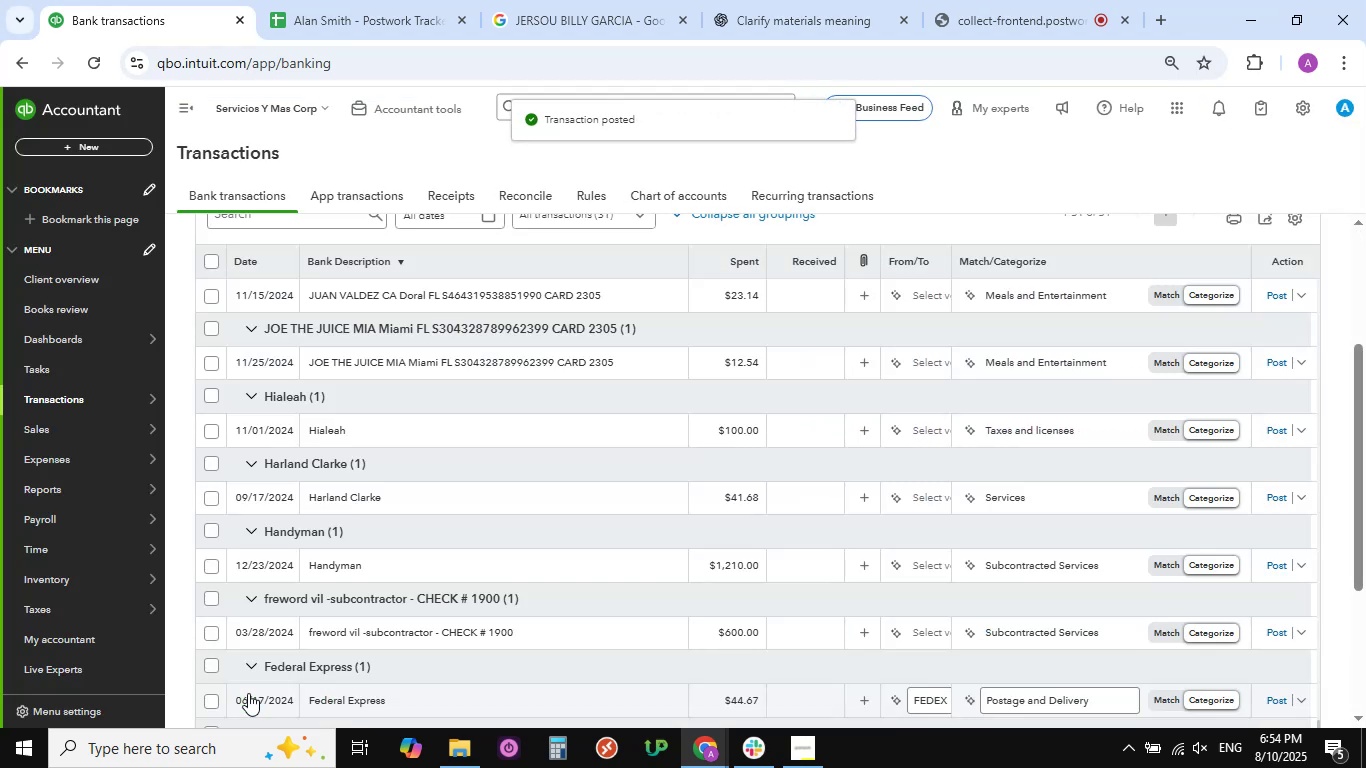 
wait(9.62)
 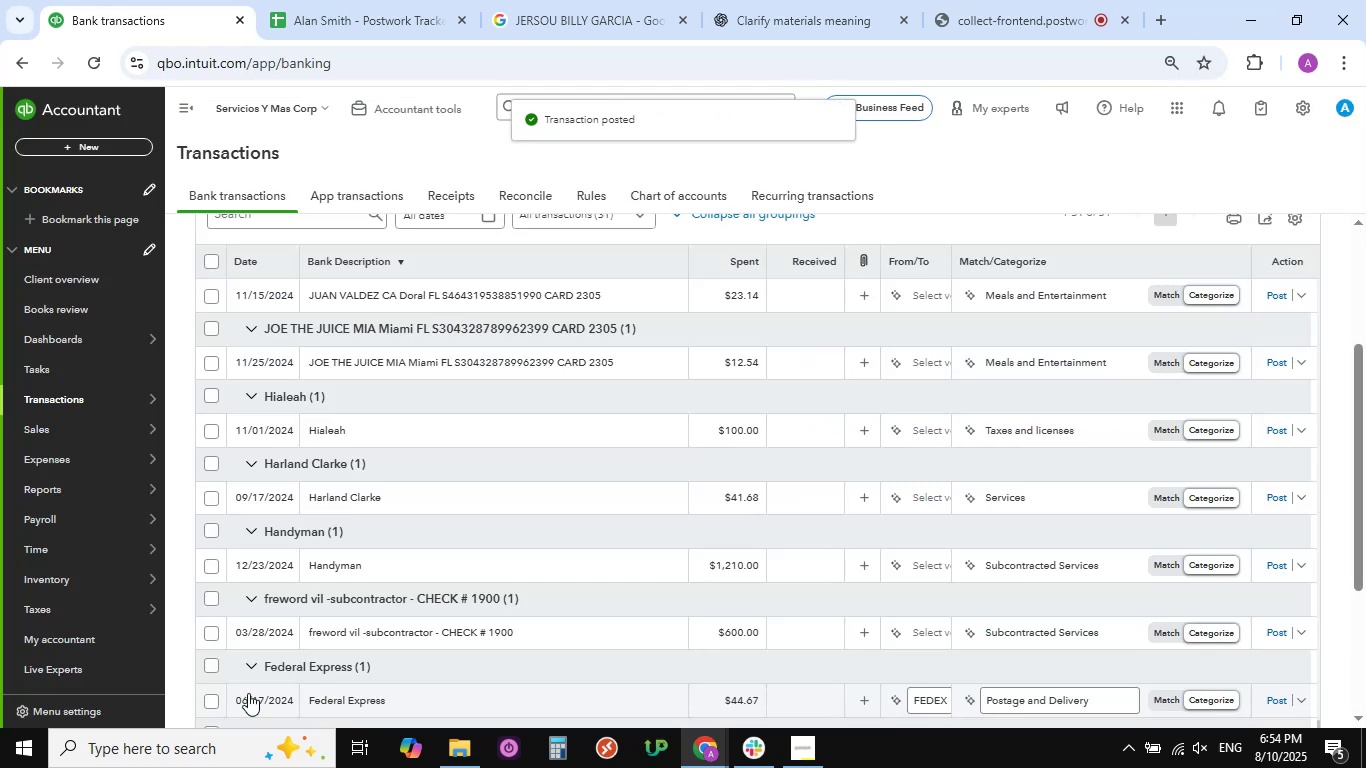 
scroll: coordinate [513, 475], scroll_direction: down, amount: 10.0
 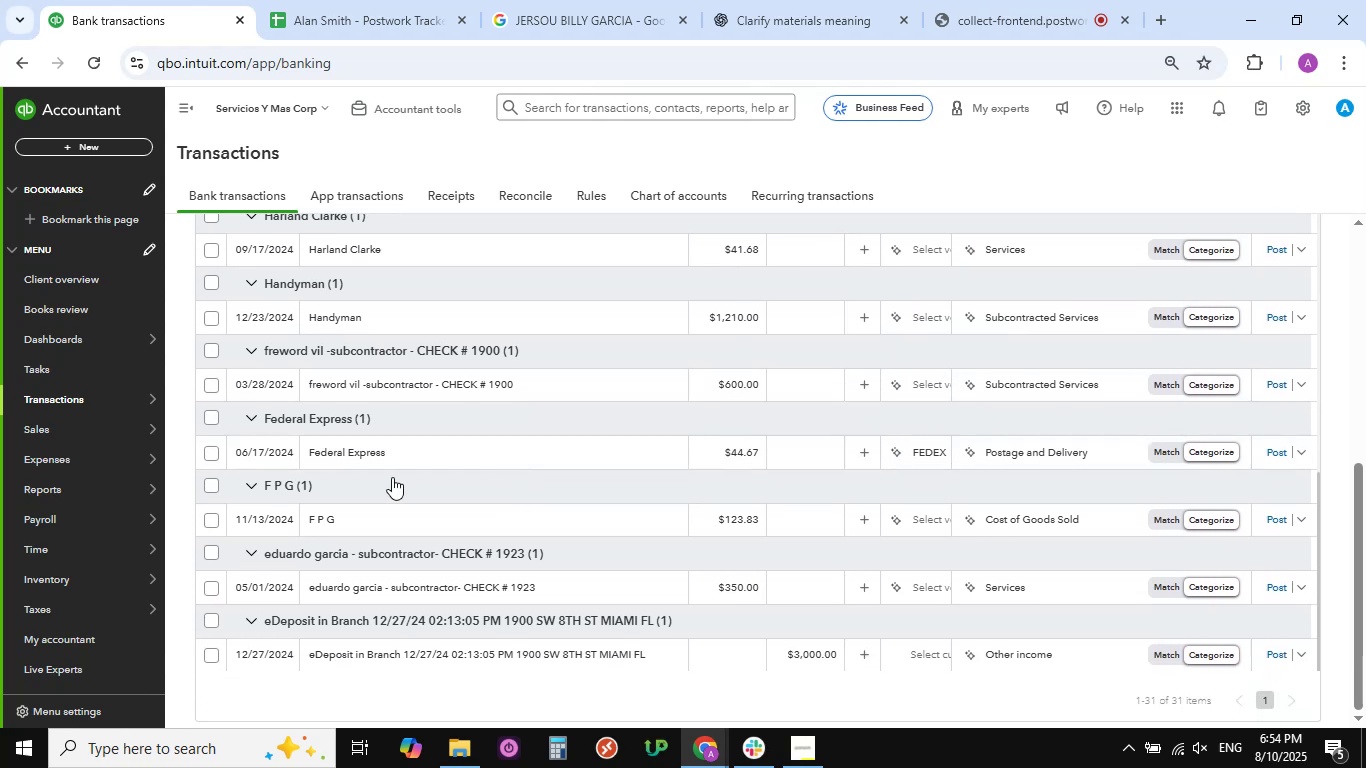 
scroll: coordinate [392, 477], scroll_direction: down, amount: 3.0
 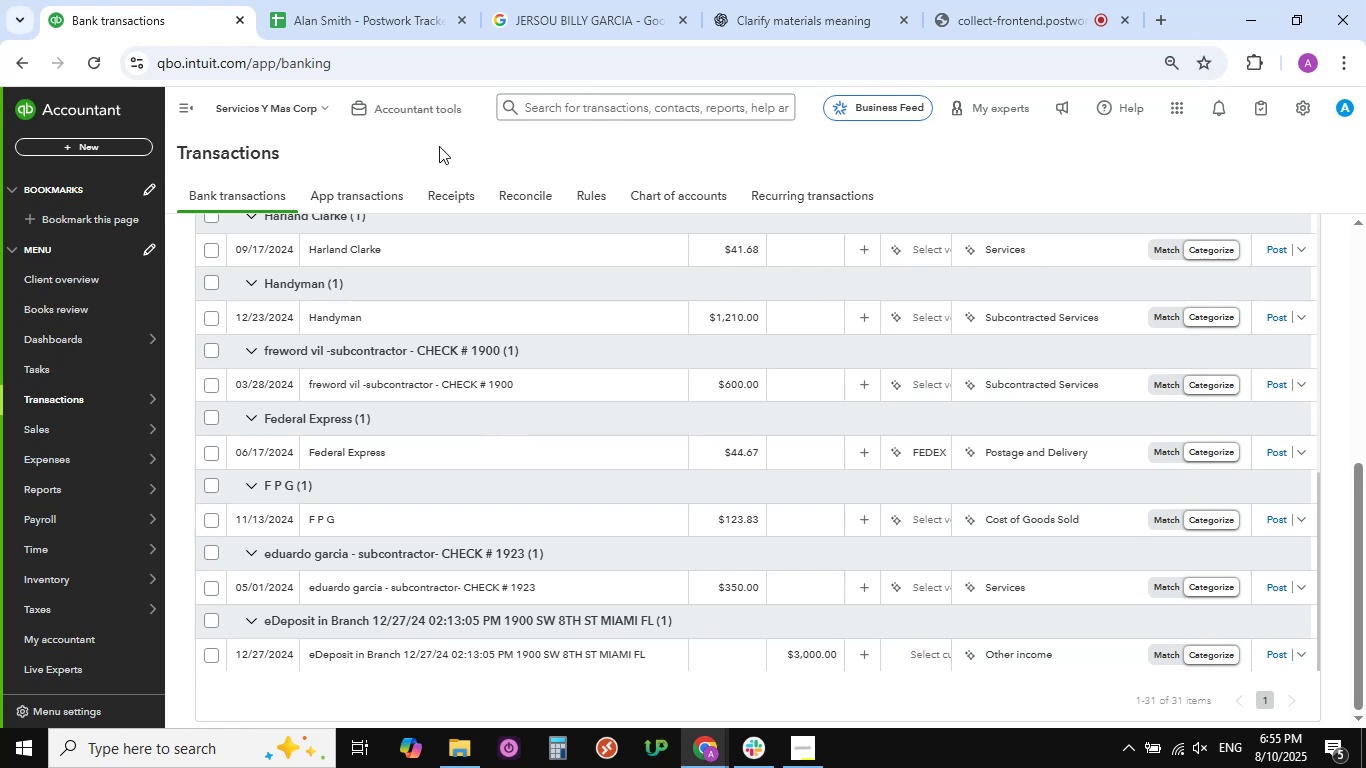 
wait(22.36)
 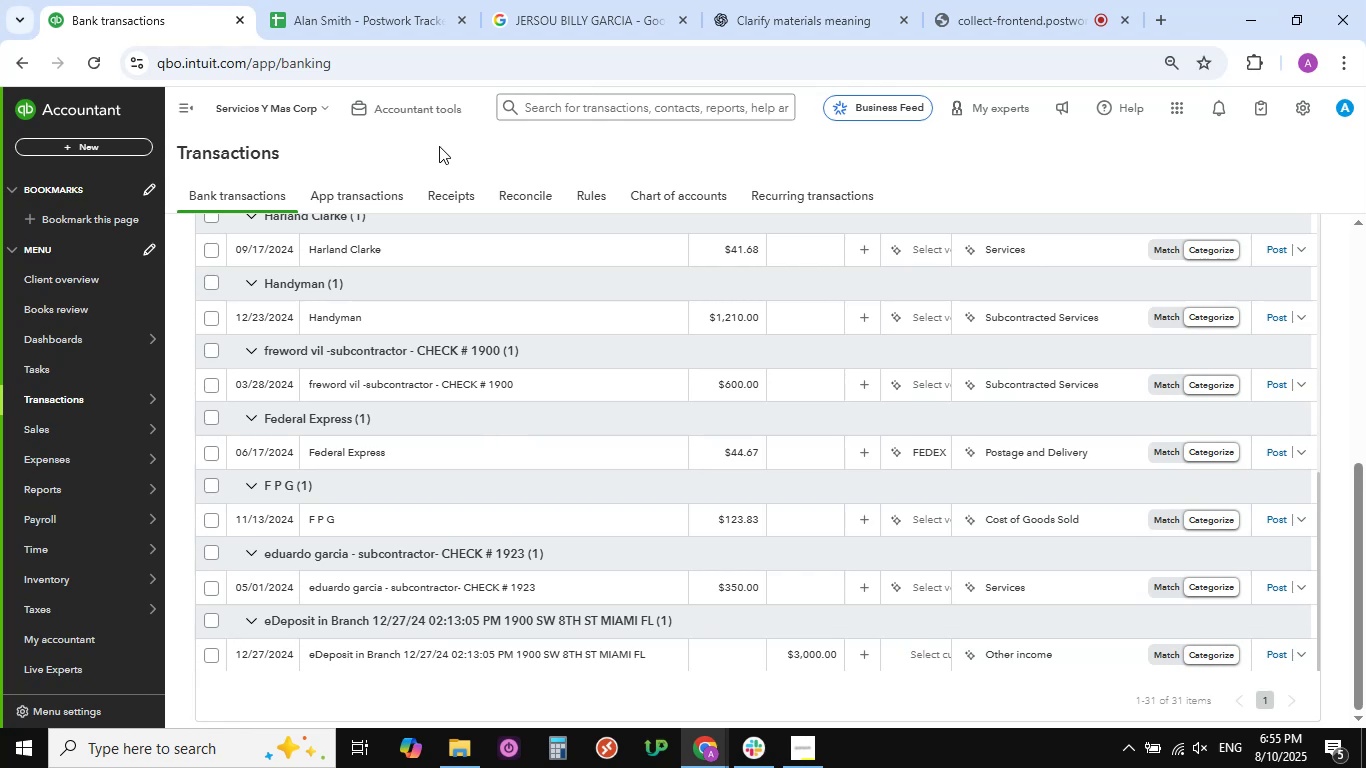 
left_click([351, 17])
 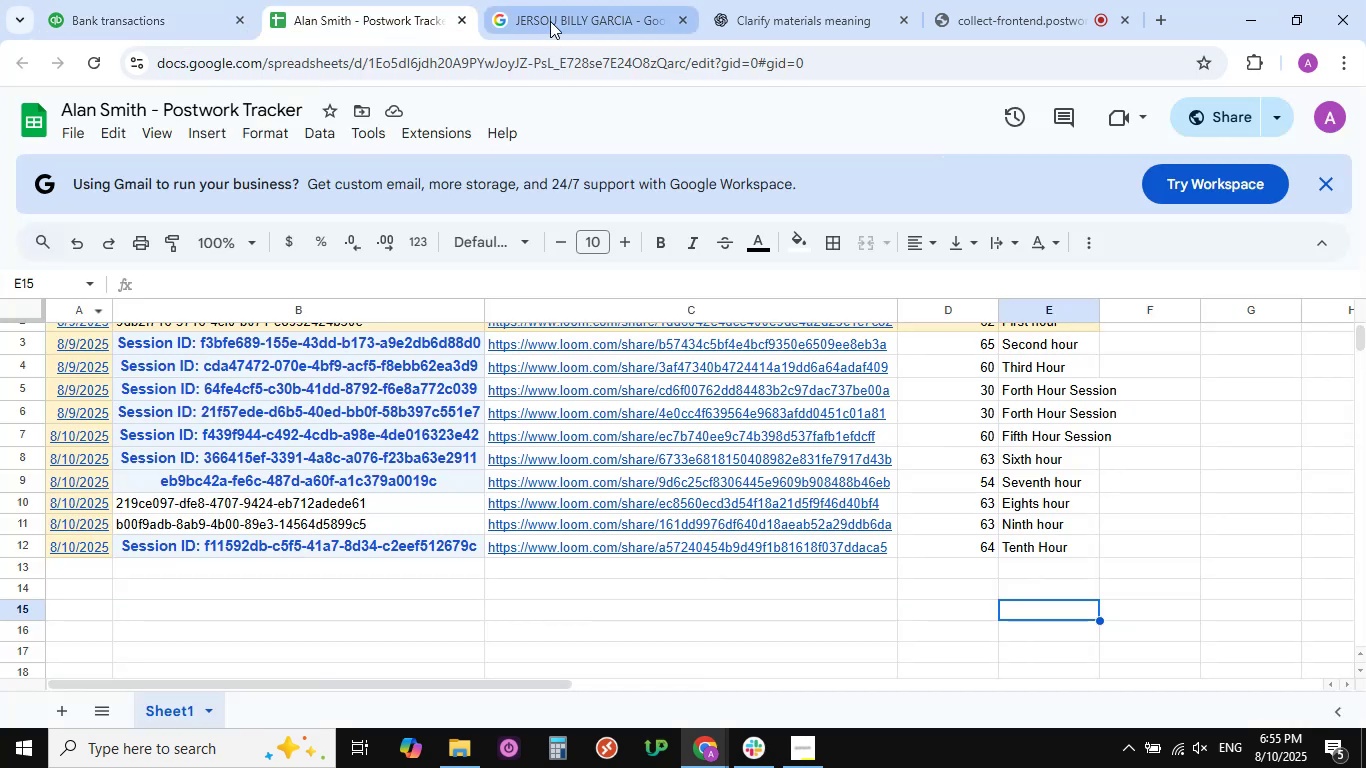 
left_click([558, 15])
 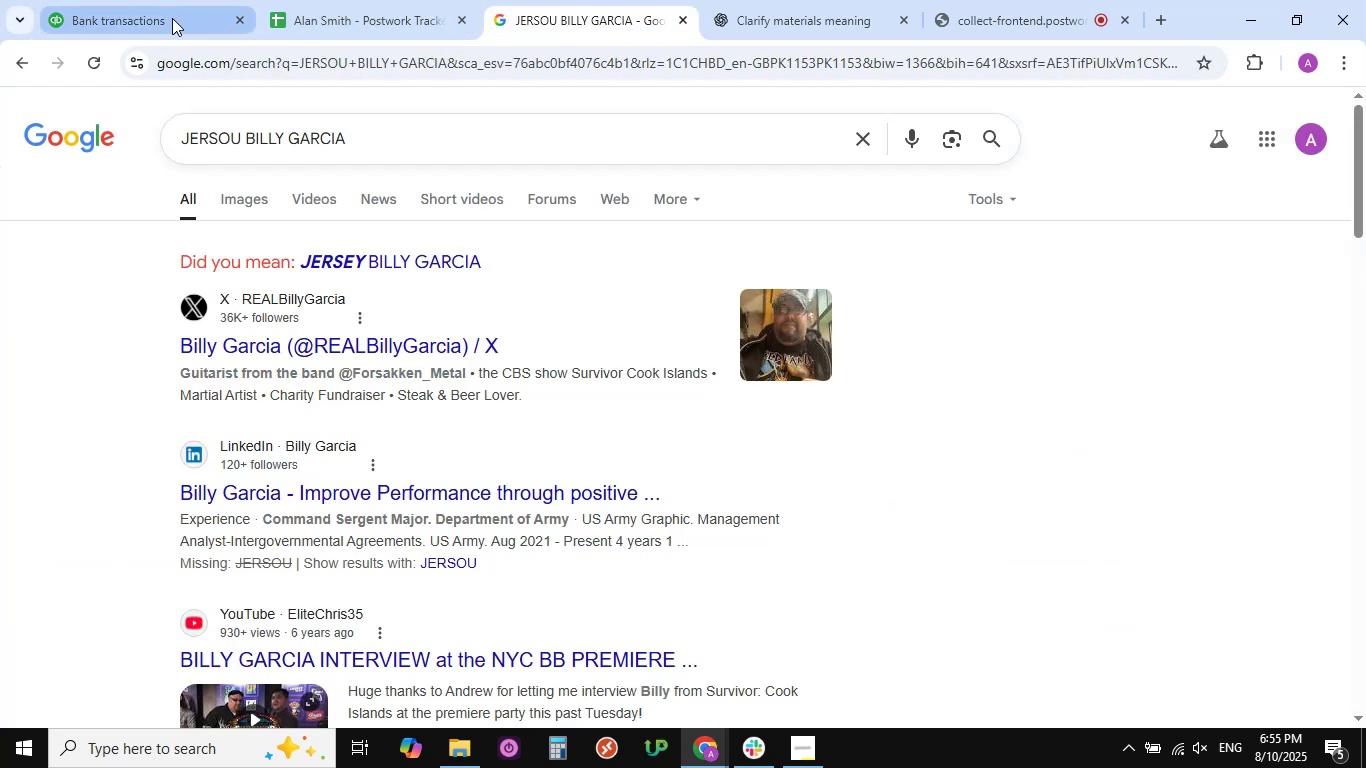 
left_click([167, 16])
 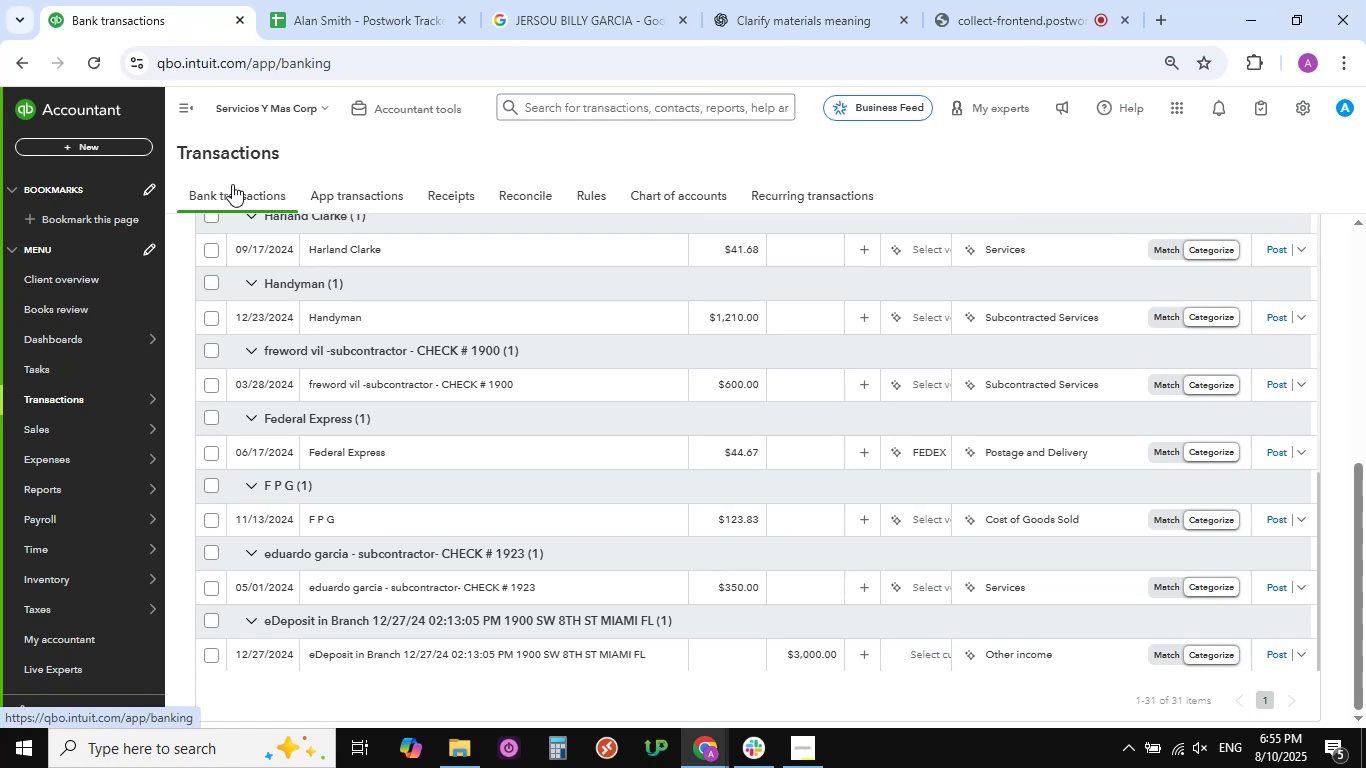 
left_click([997, 13])
 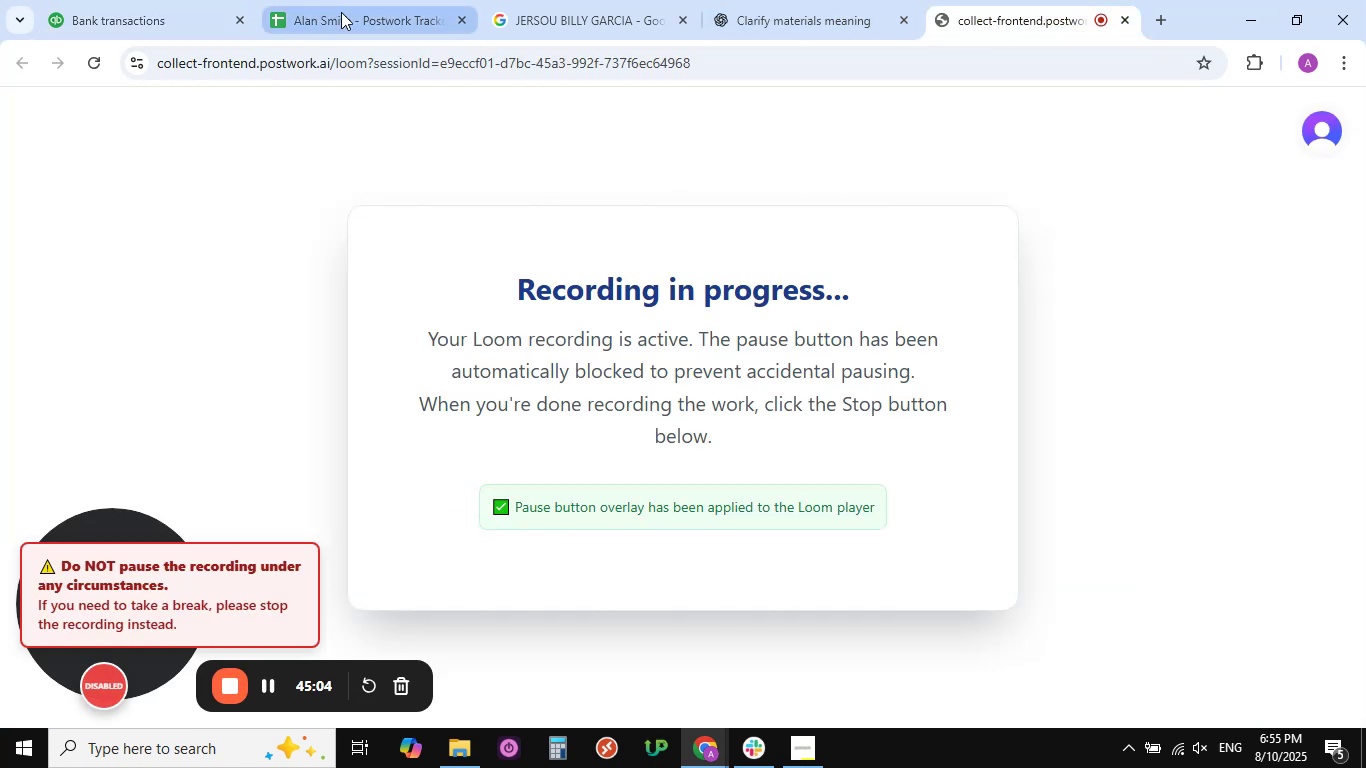 
left_click([176, 18])
 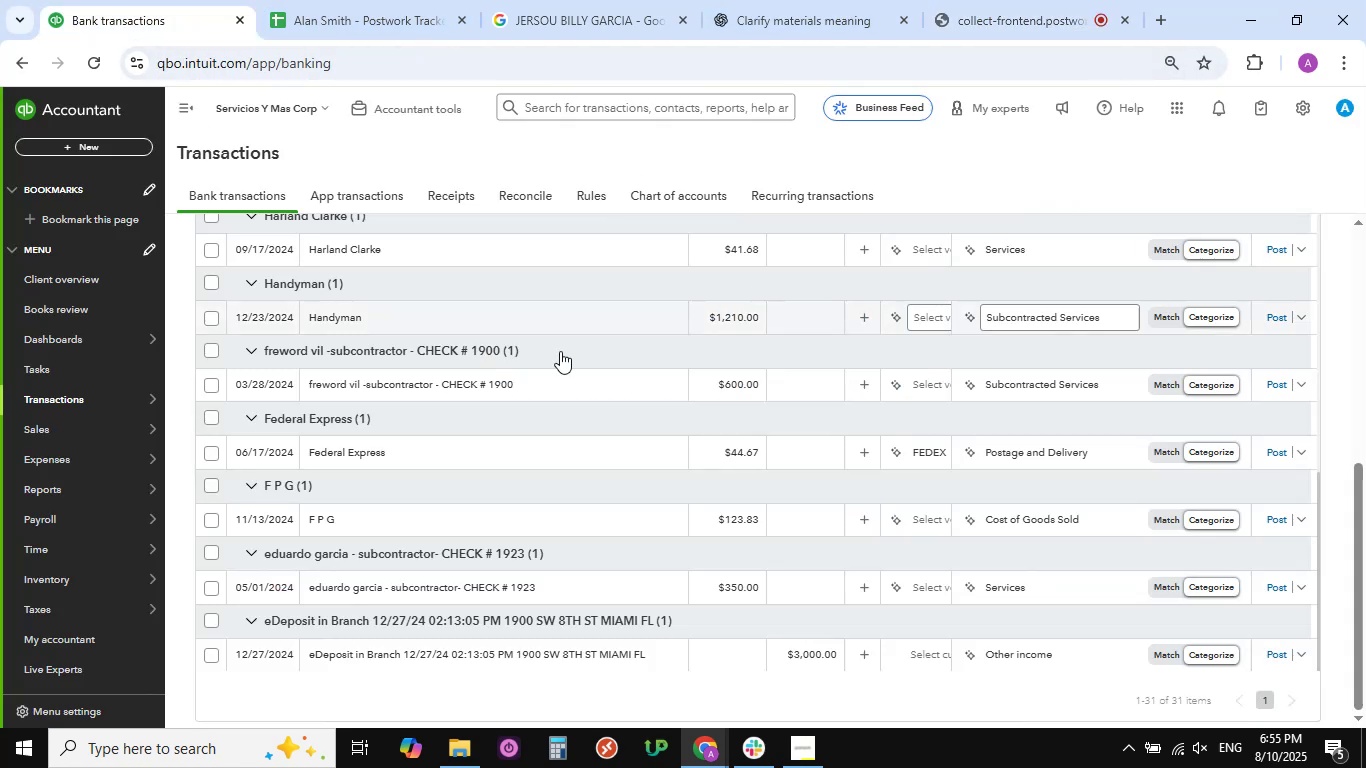 
scroll: coordinate [382, 329], scroll_direction: up, amount: 1.0
 